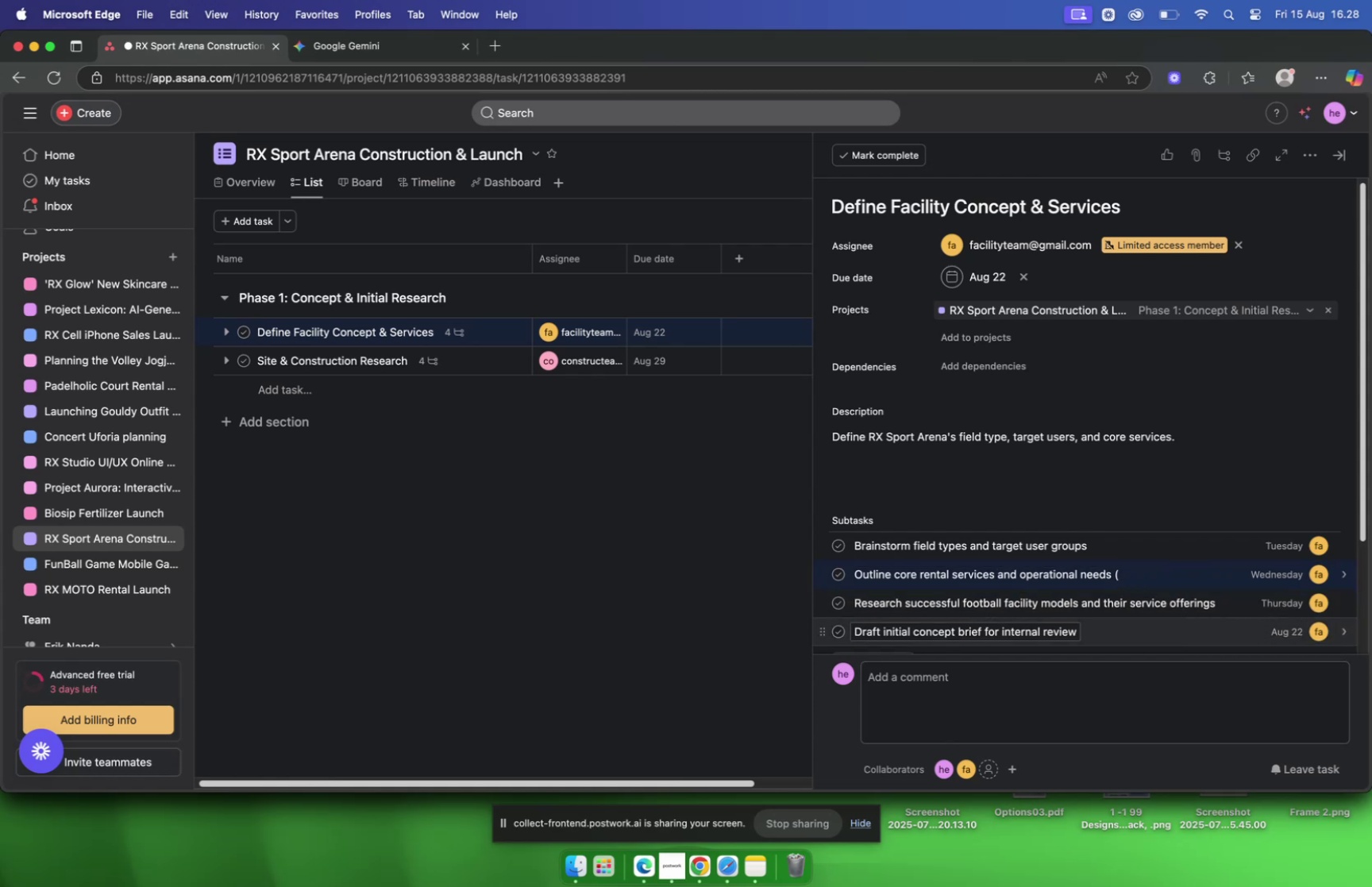 
key(Backspace)
 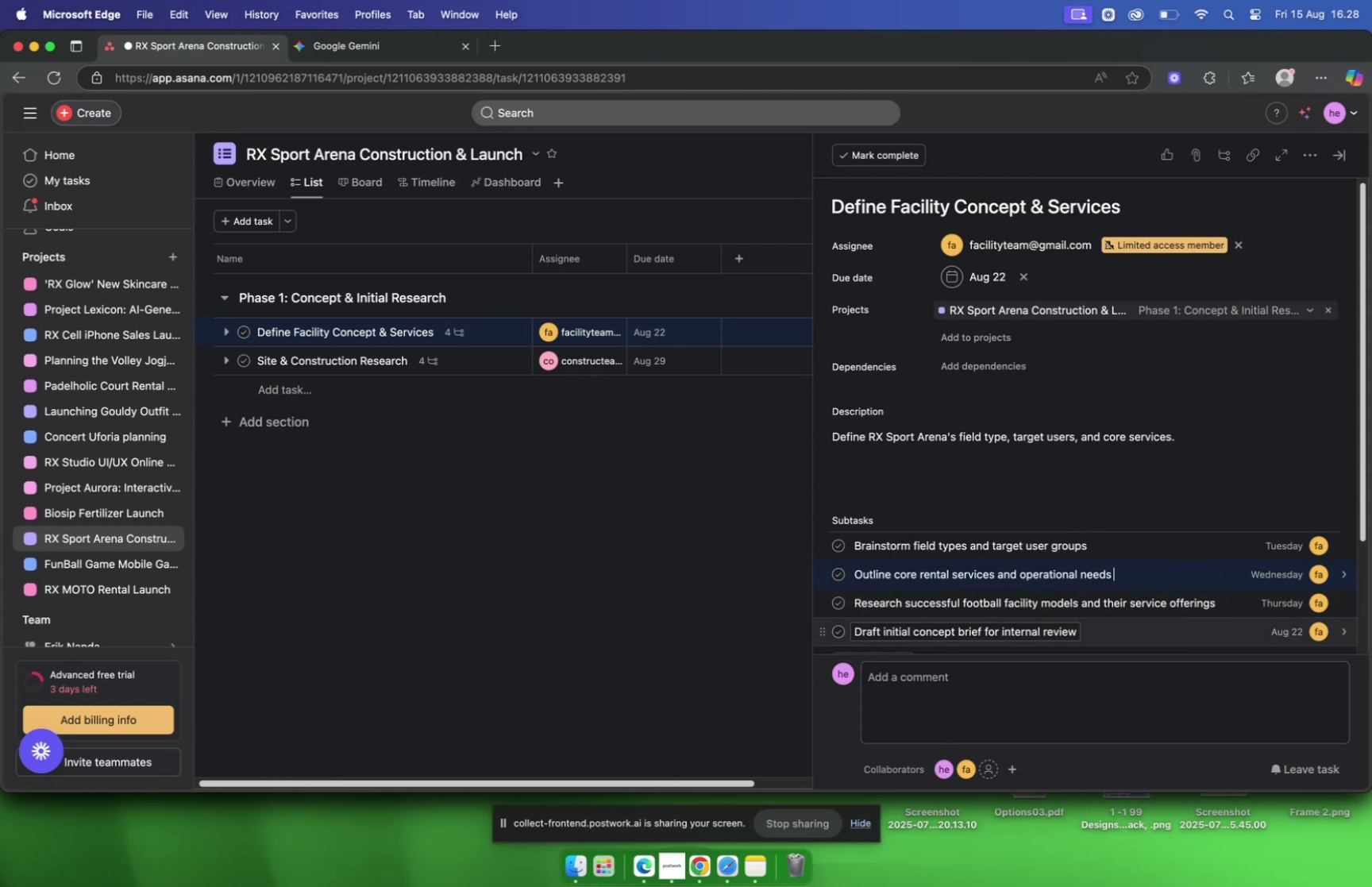 
key(Backspace)
 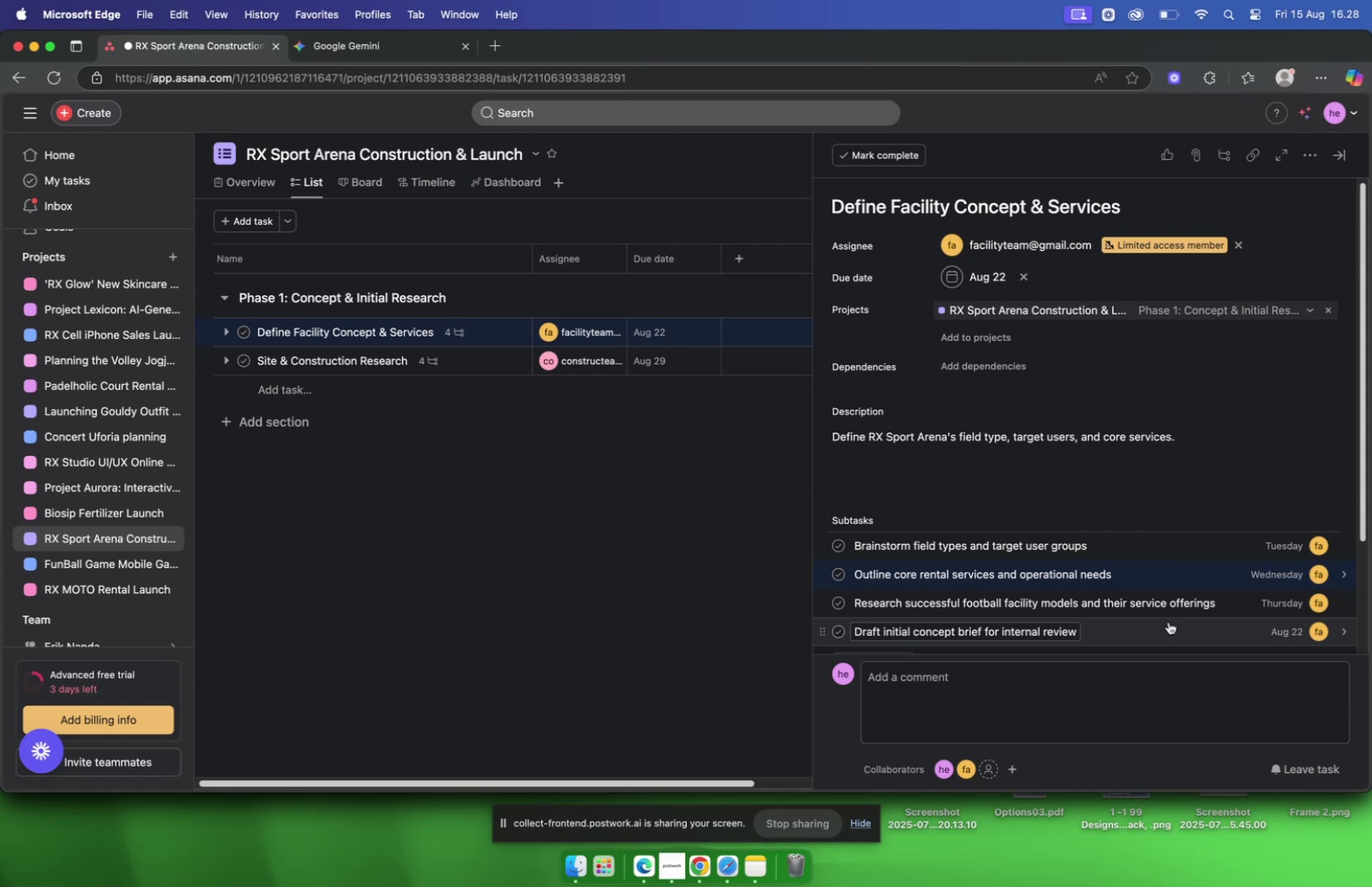 
scroll: coordinate [1110, 550], scroll_direction: up, amount: 12.0
 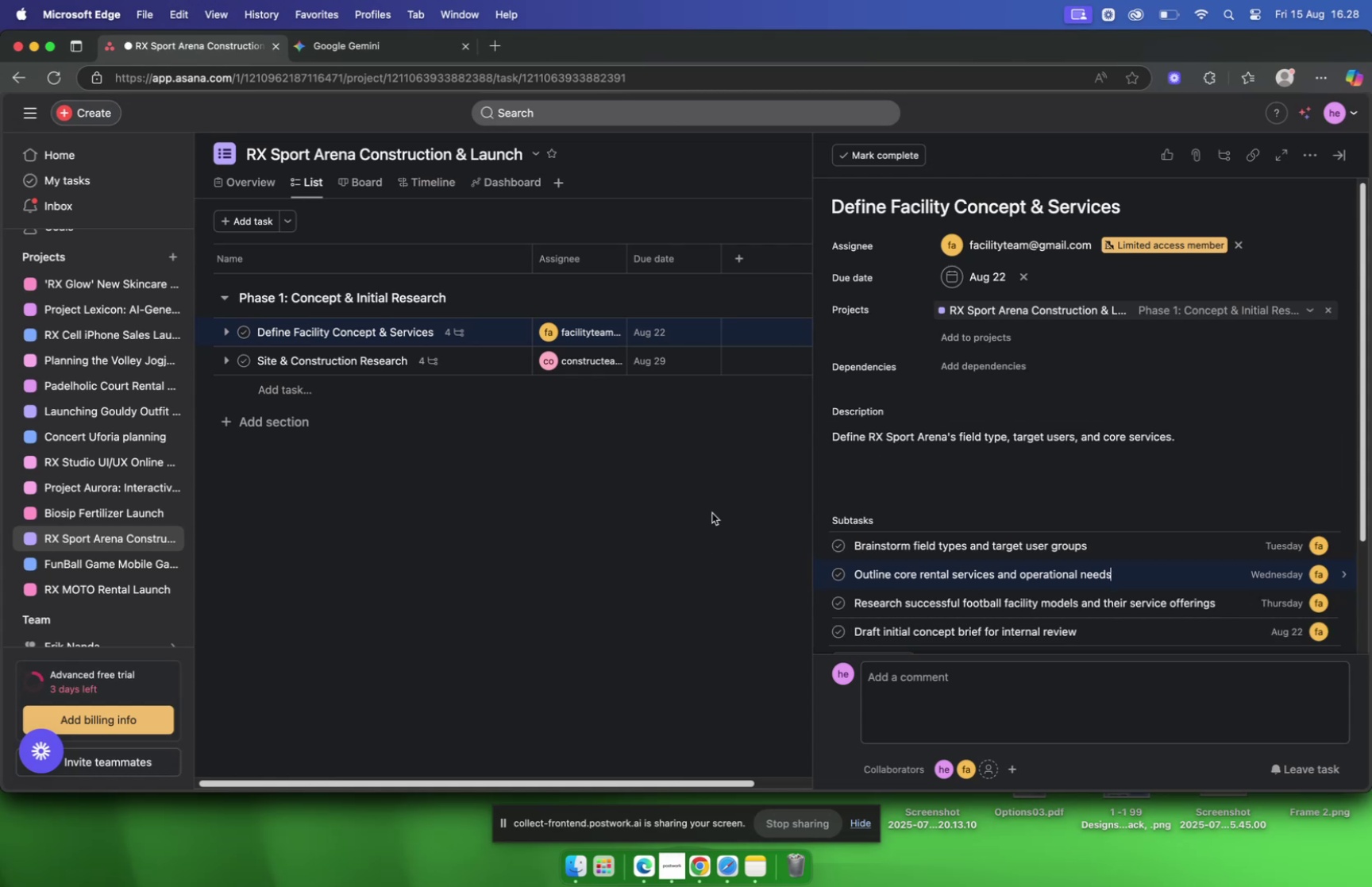 
left_click([711, 507])
 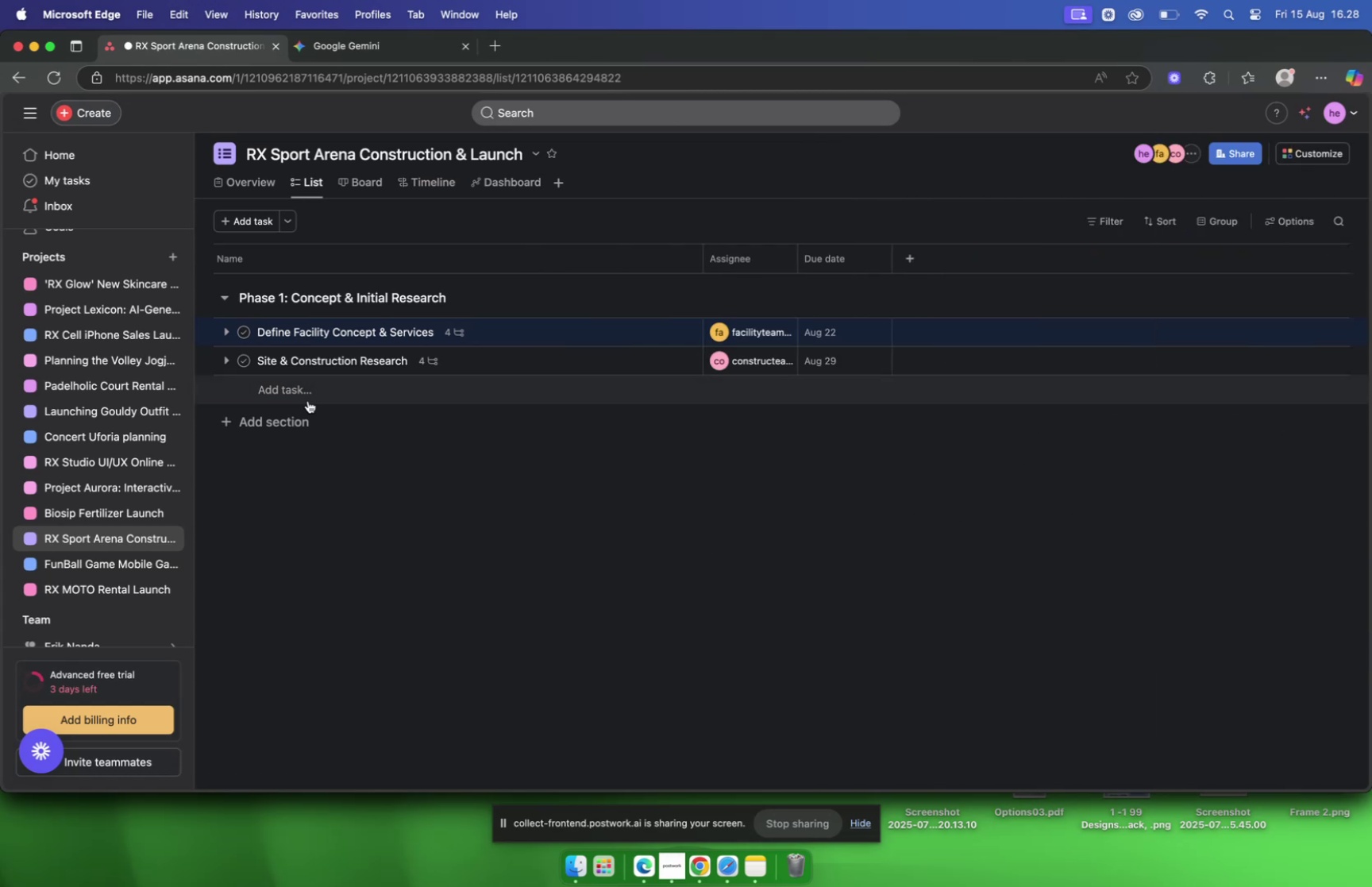 
left_click([295, 390])
 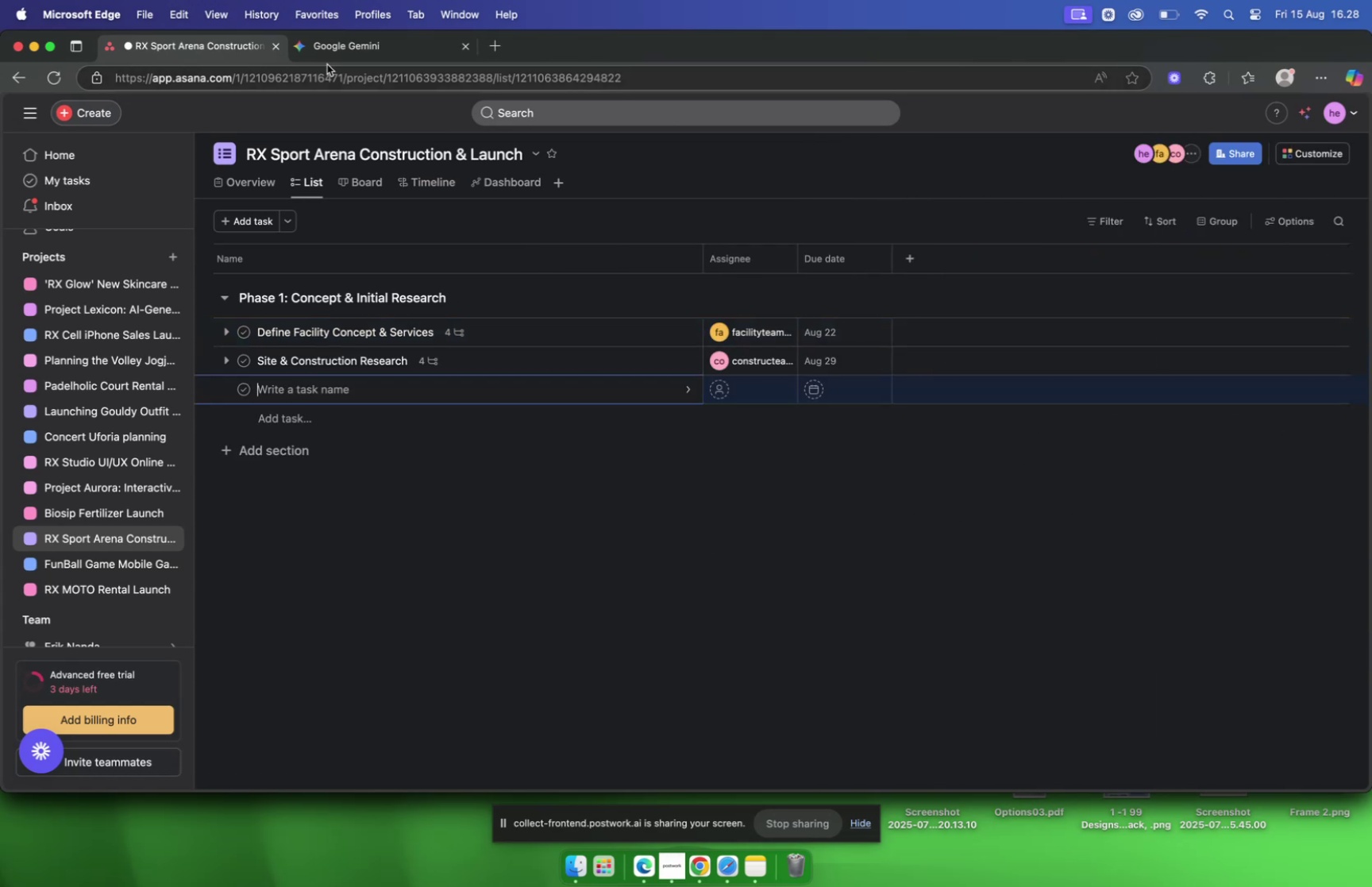 
left_click([333, 50])
 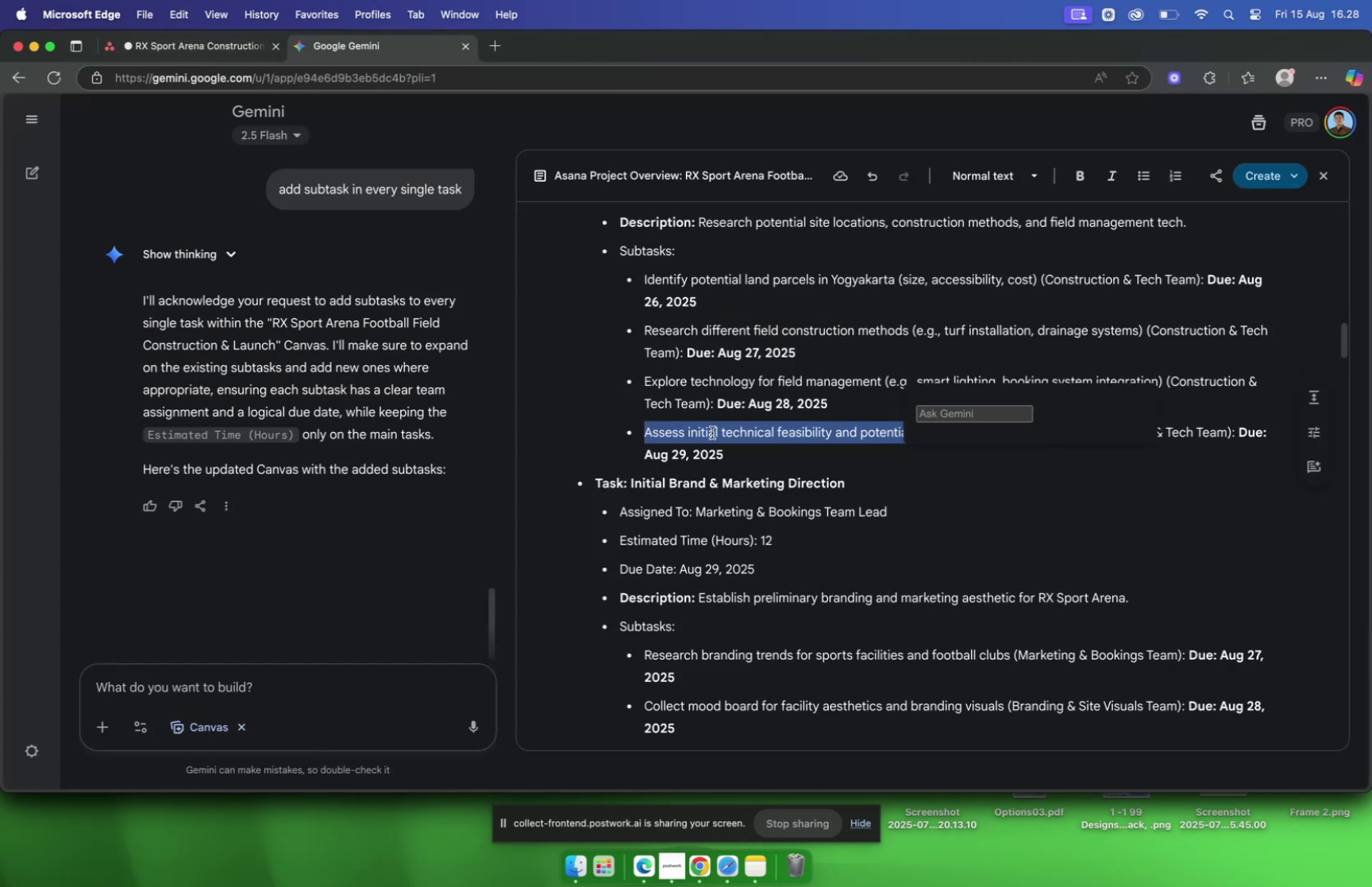 
scroll: coordinate [710, 426], scroll_direction: down, amount: 6.0
 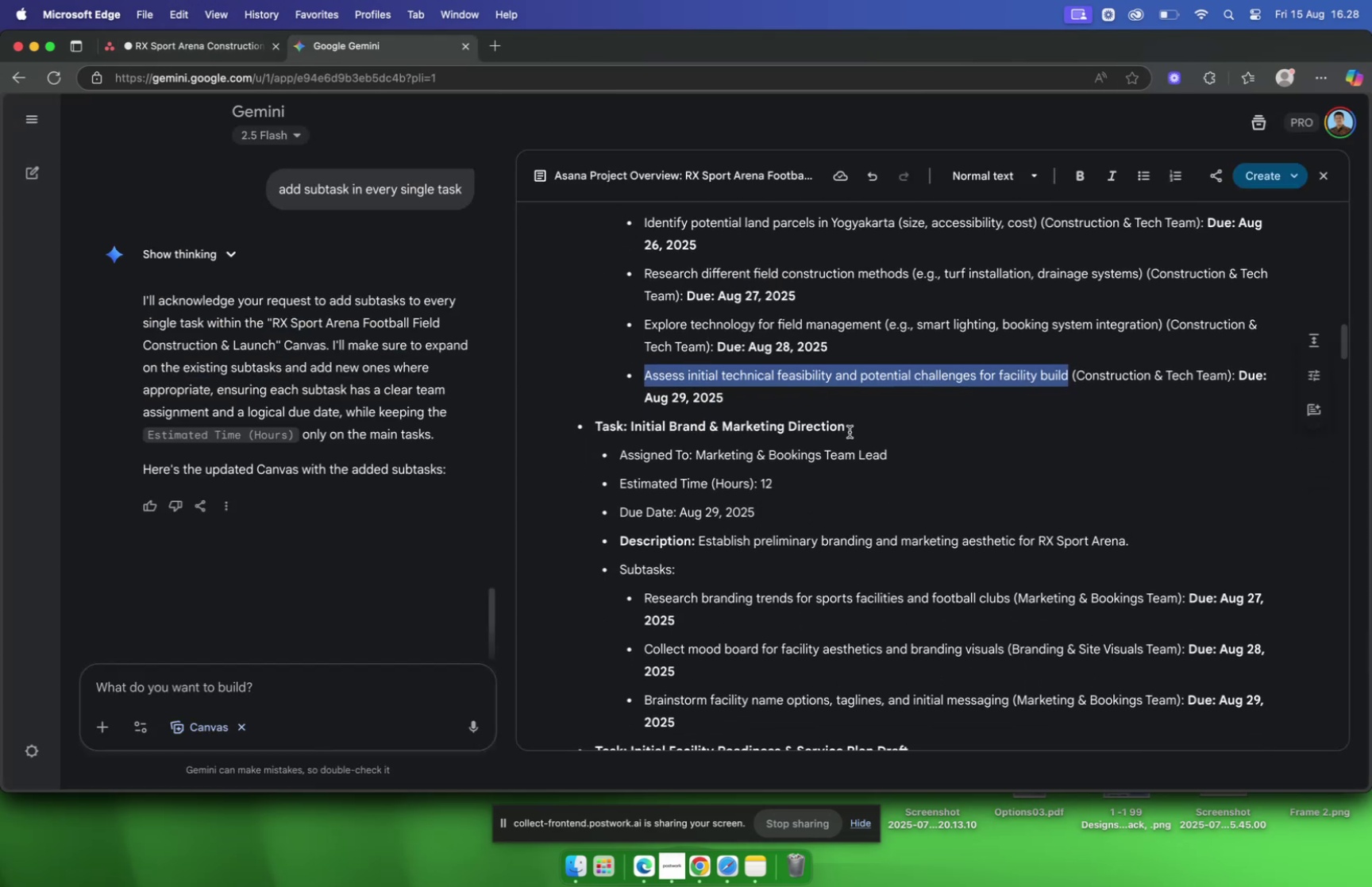 
left_click([850, 429])
 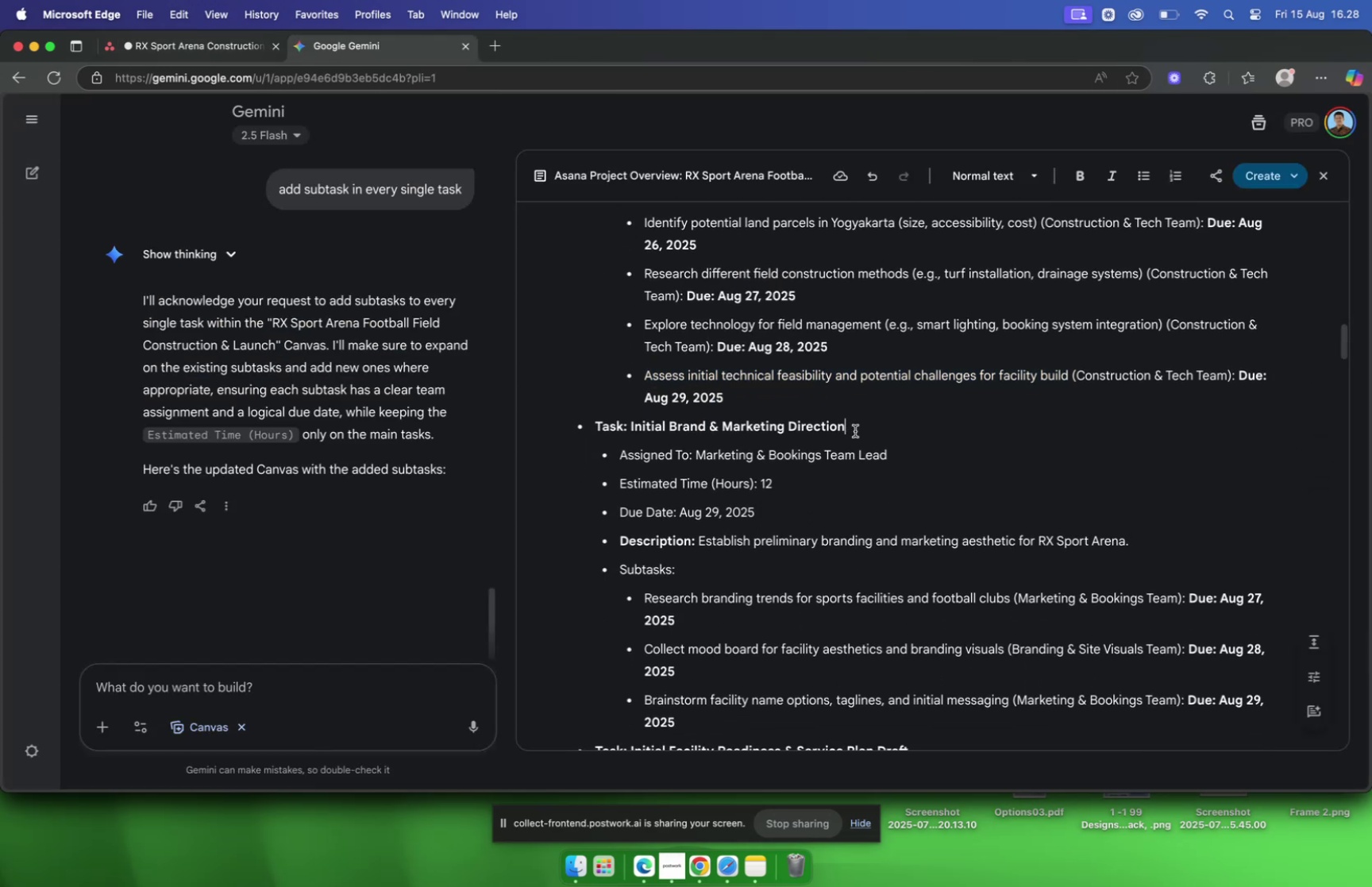 
left_click_drag(start_coordinate=[854, 430], to_coordinate=[631, 433])
 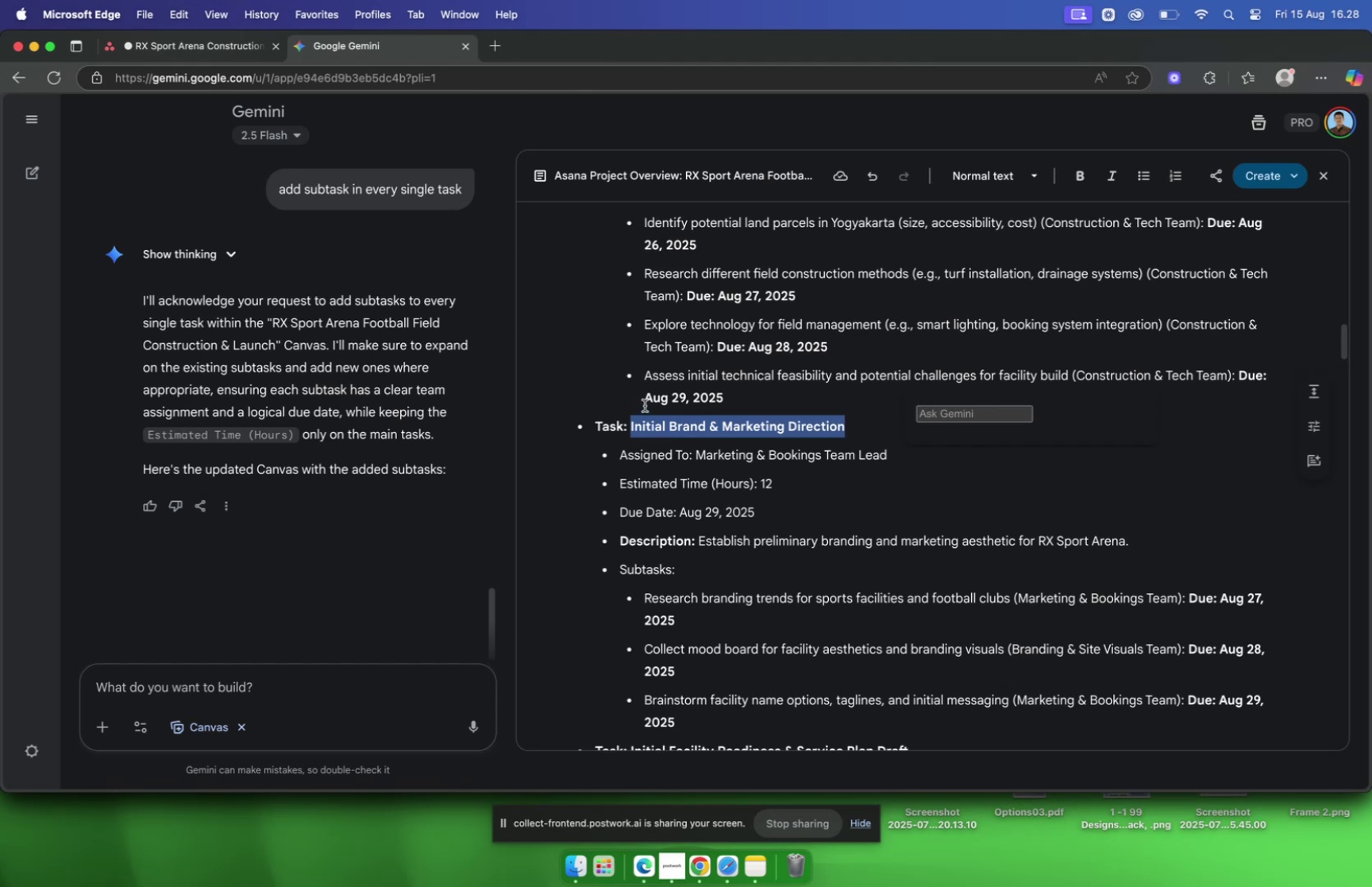 
key(Meta+C)
 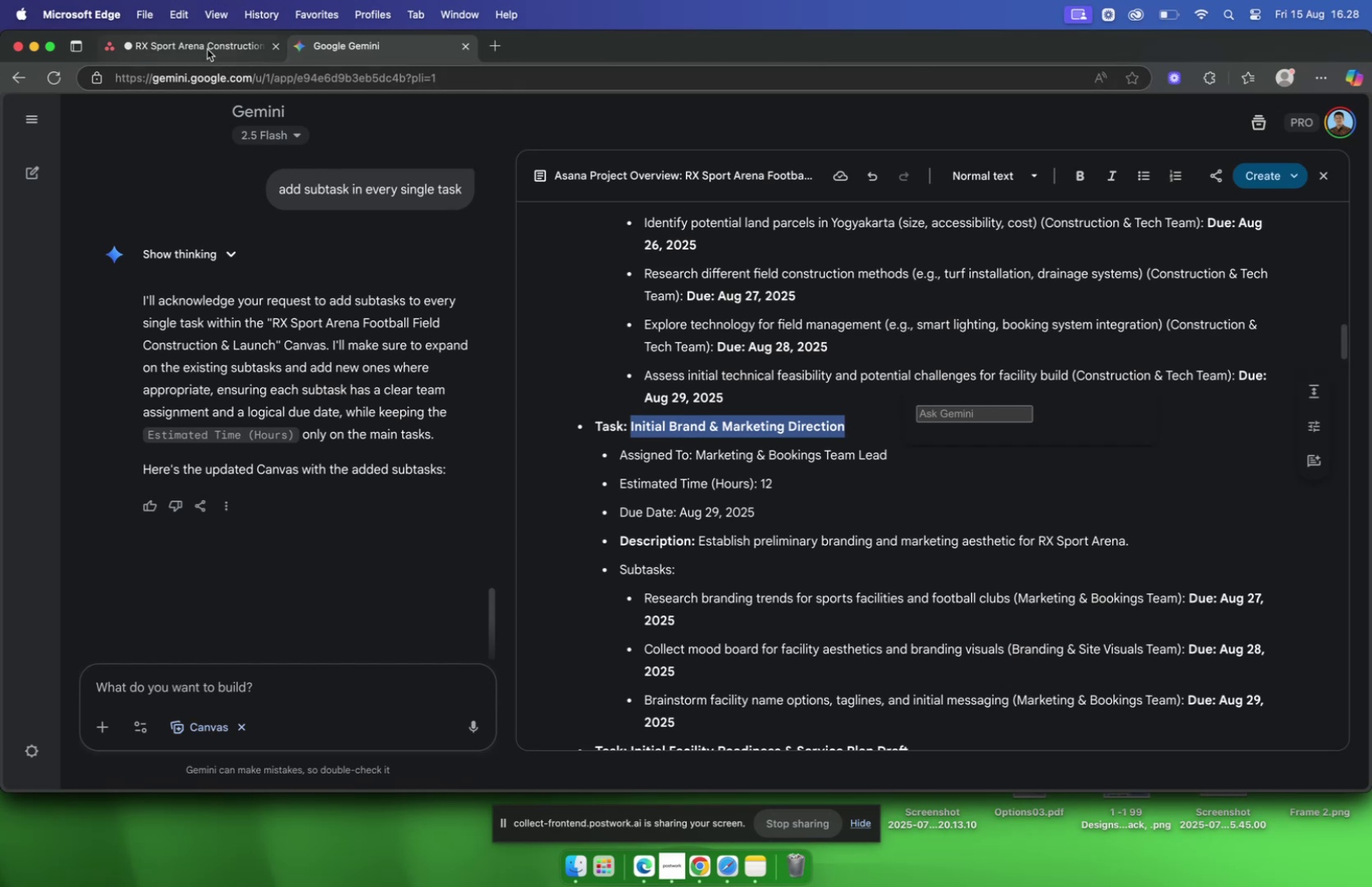 
left_click([207, 49])
 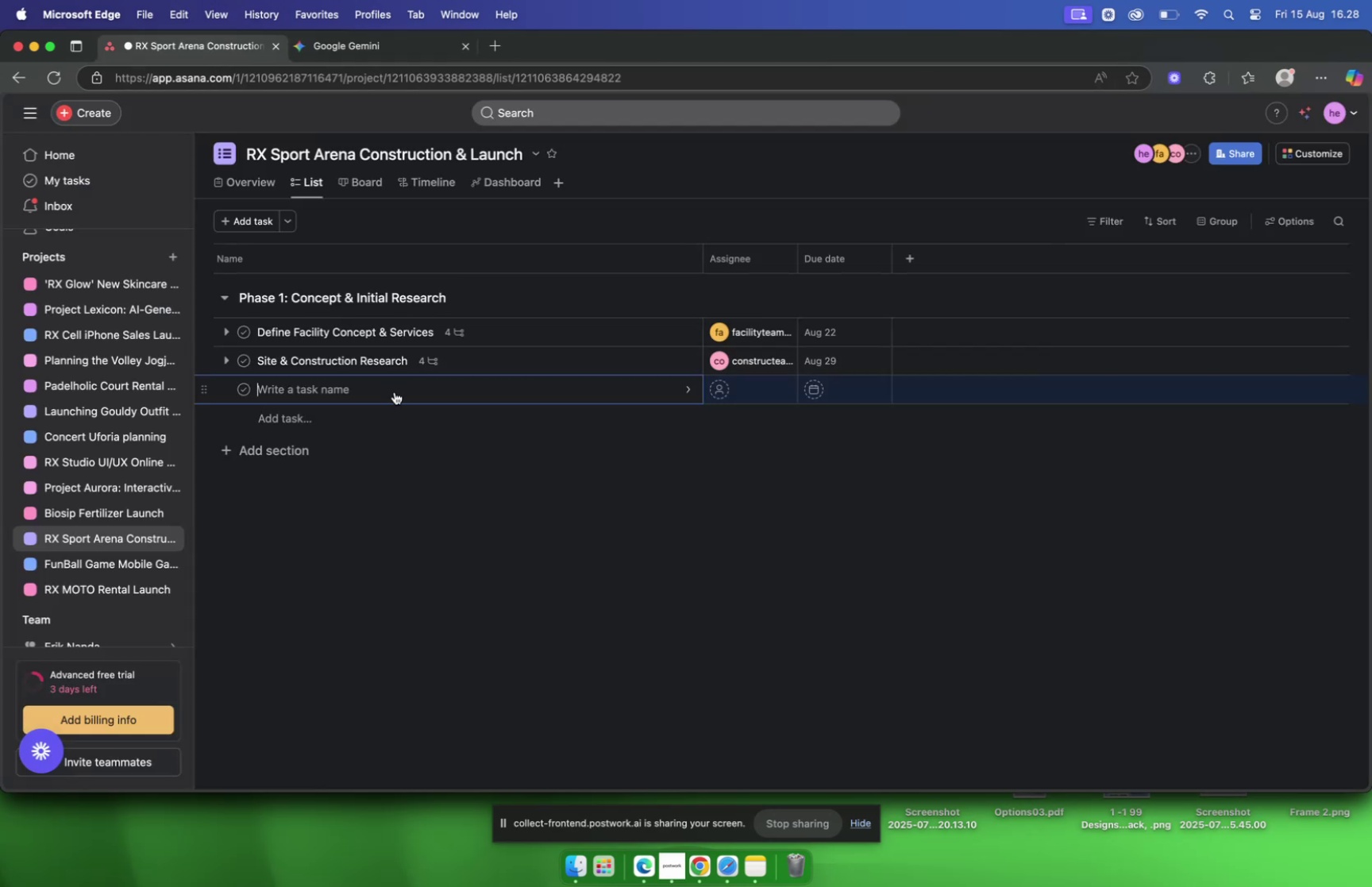 
left_click([394, 390])
 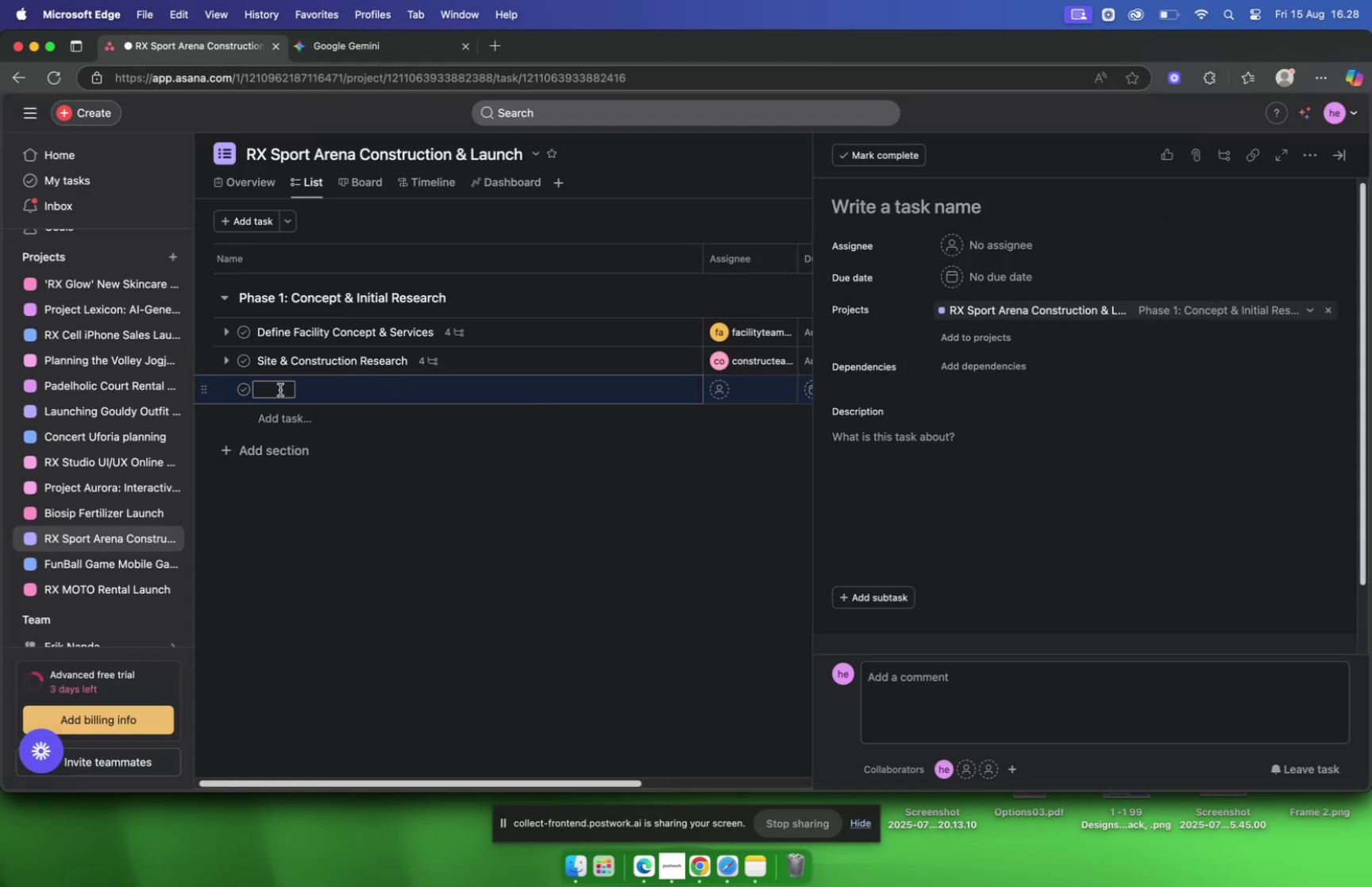 
left_click([279, 389])
 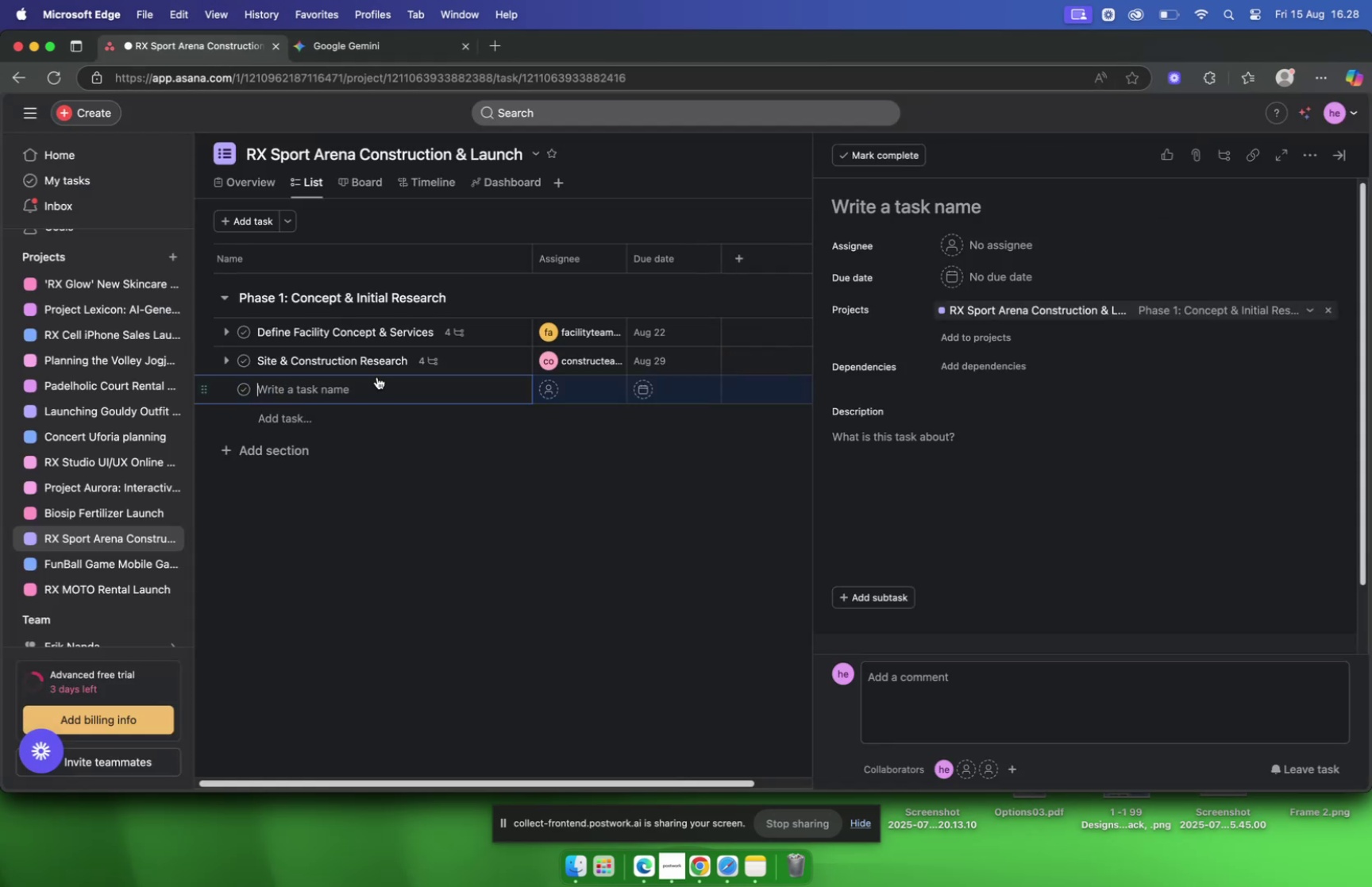 
key(Meta+V)
 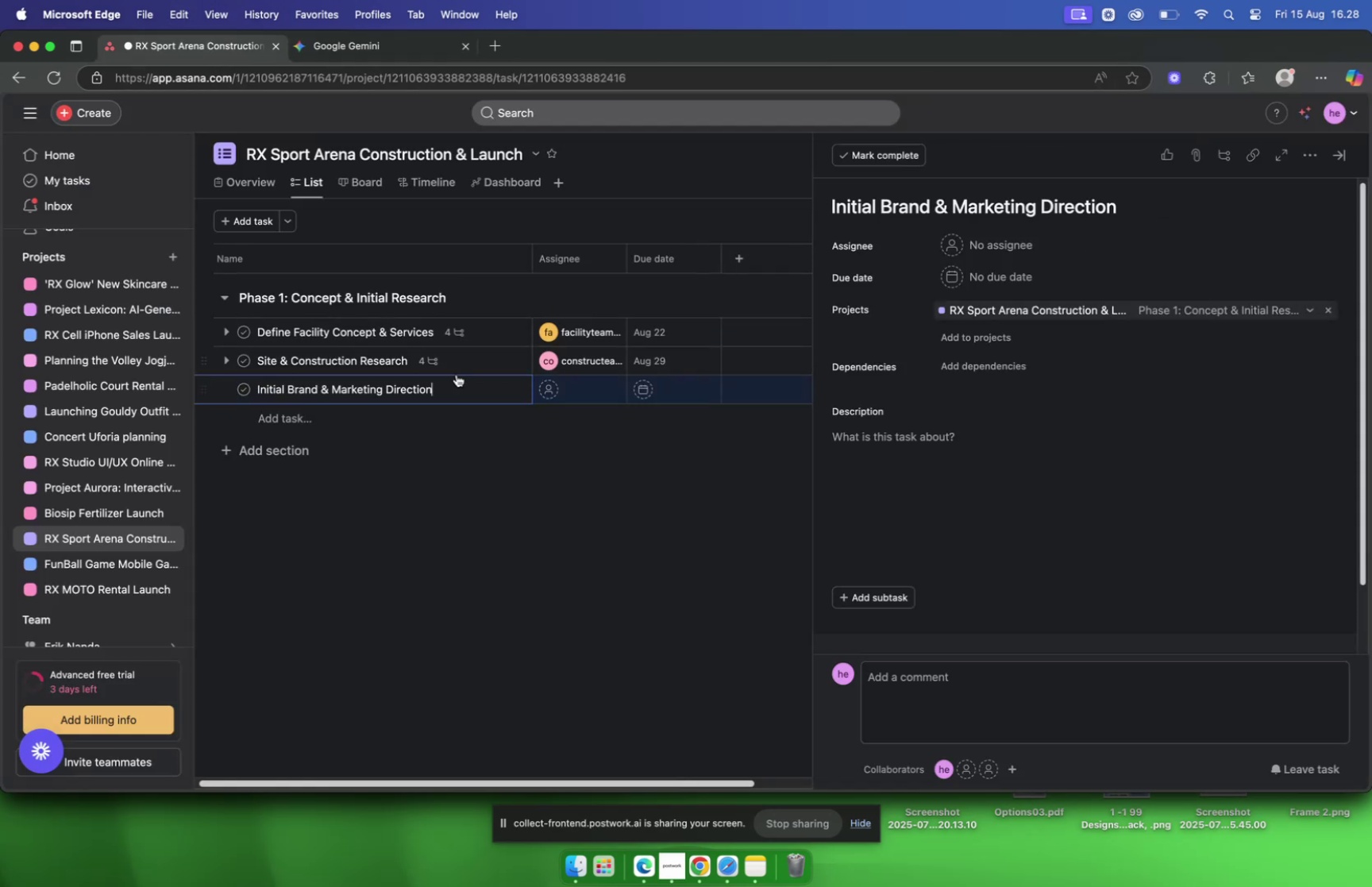 
left_click([461, 368])
 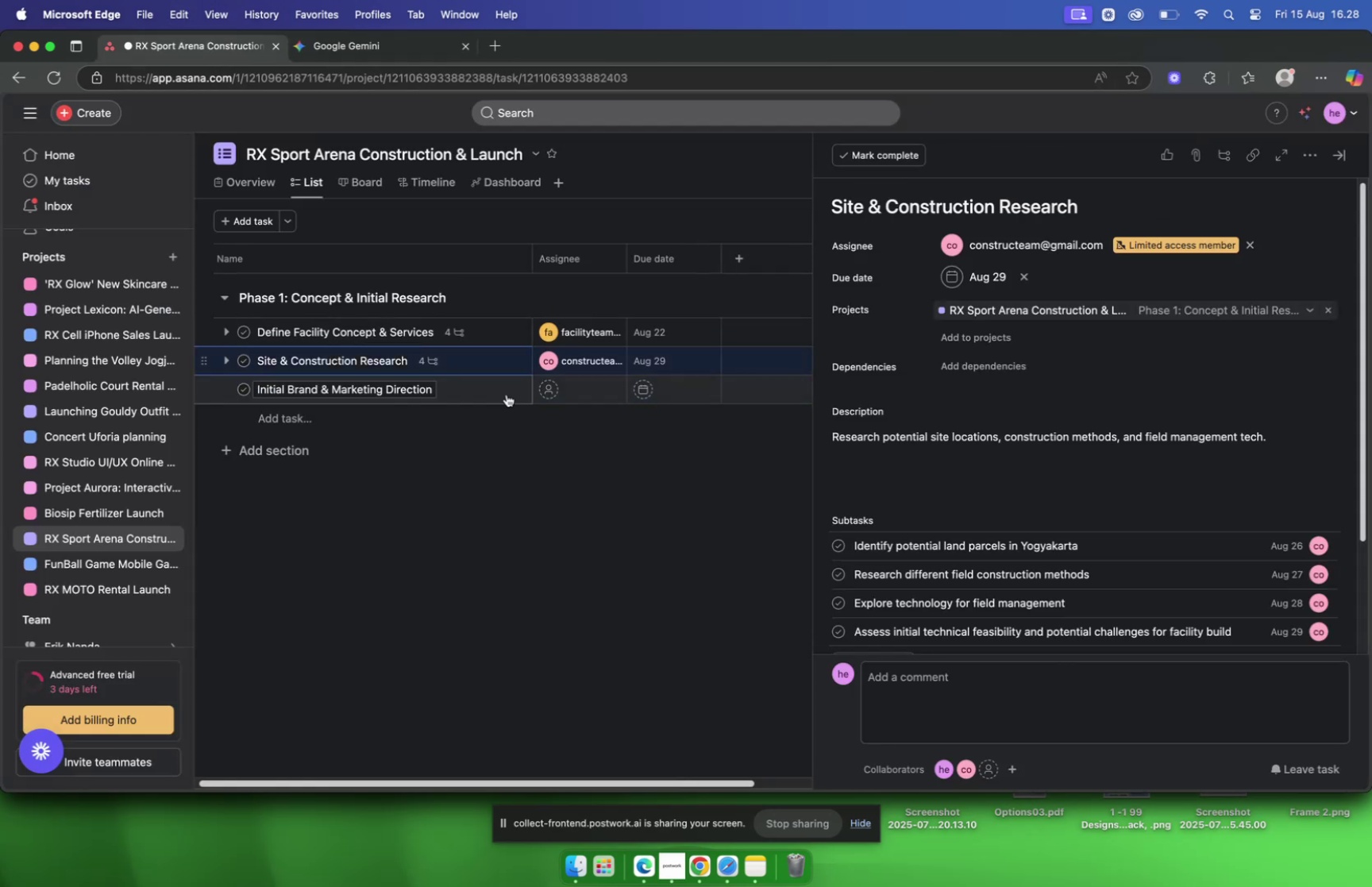 
scroll: coordinate [929, 445], scroll_direction: down, amount: 2.0
 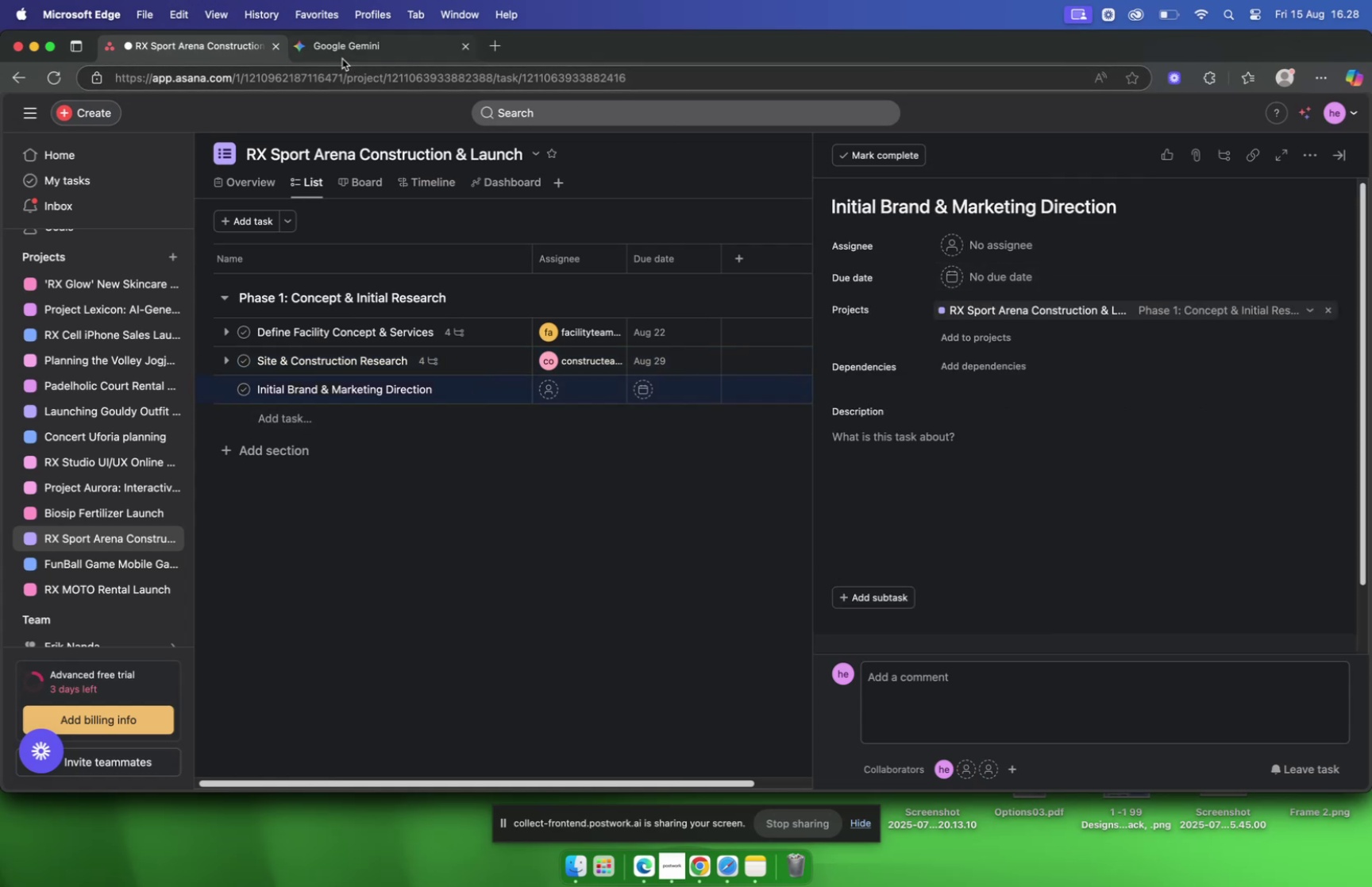 
left_click([341, 51])
 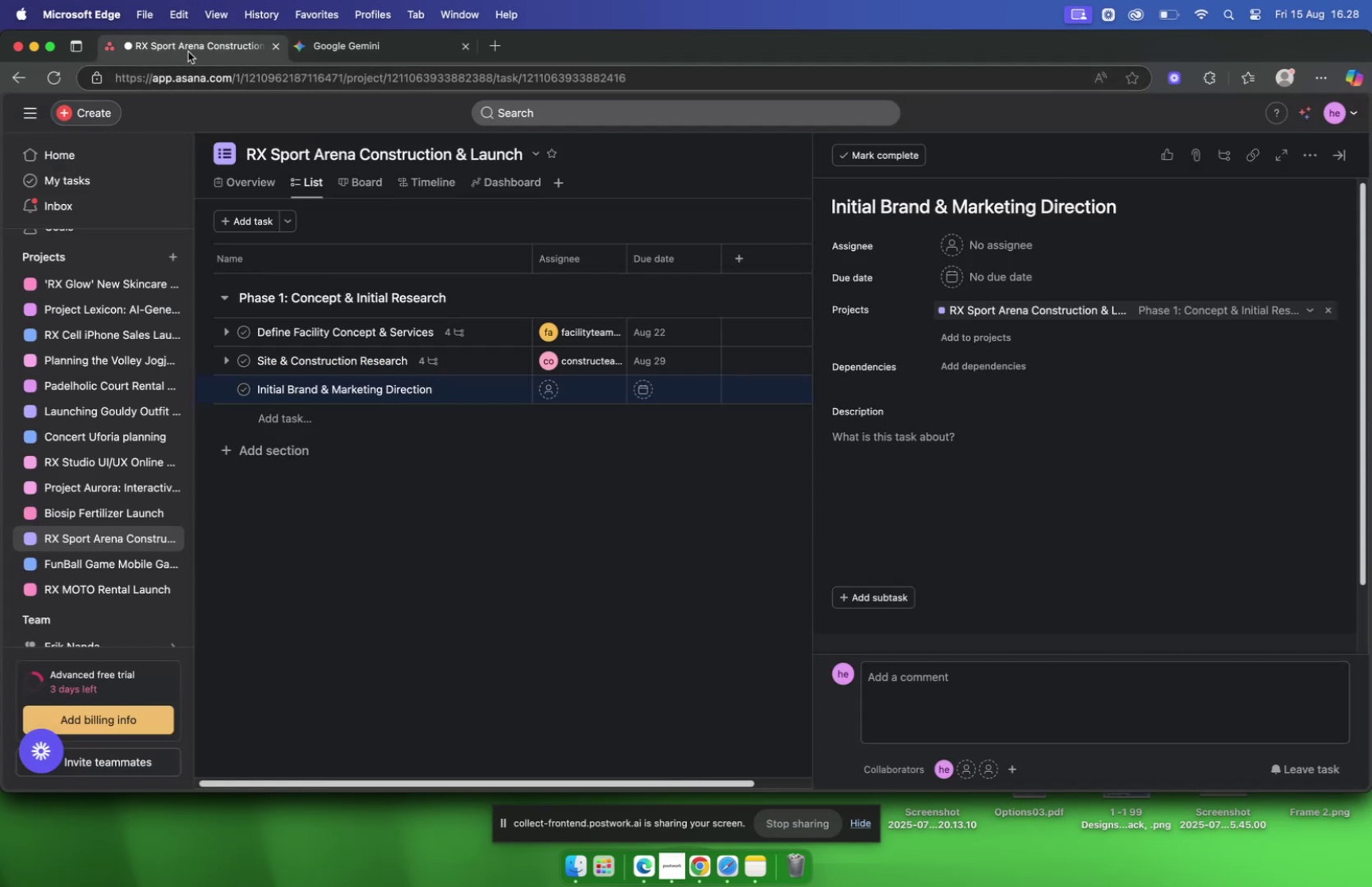 
left_click([360, 47])
 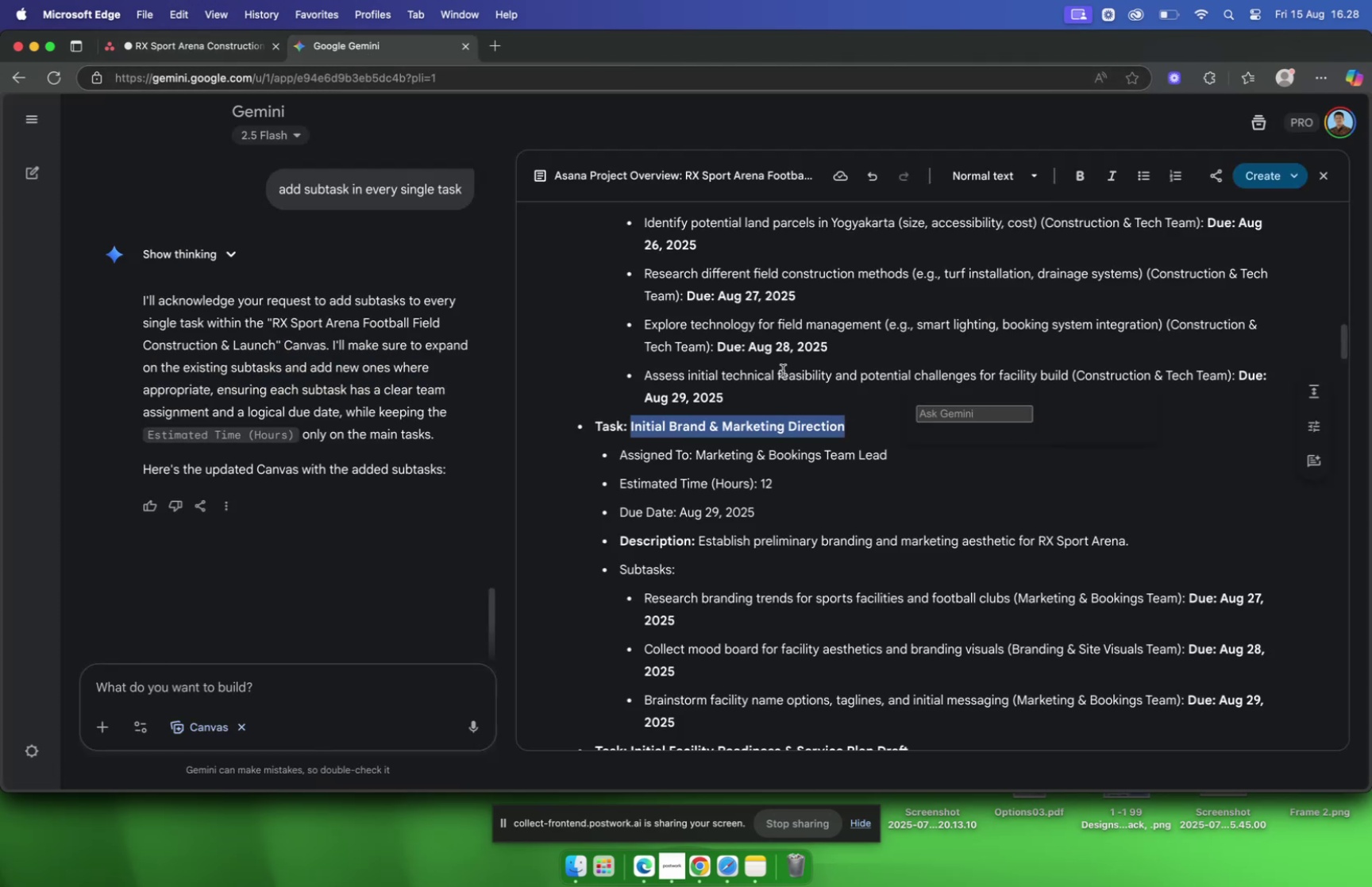 
scroll: coordinate [780, 380], scroll_direction: down, amount: 5.0
 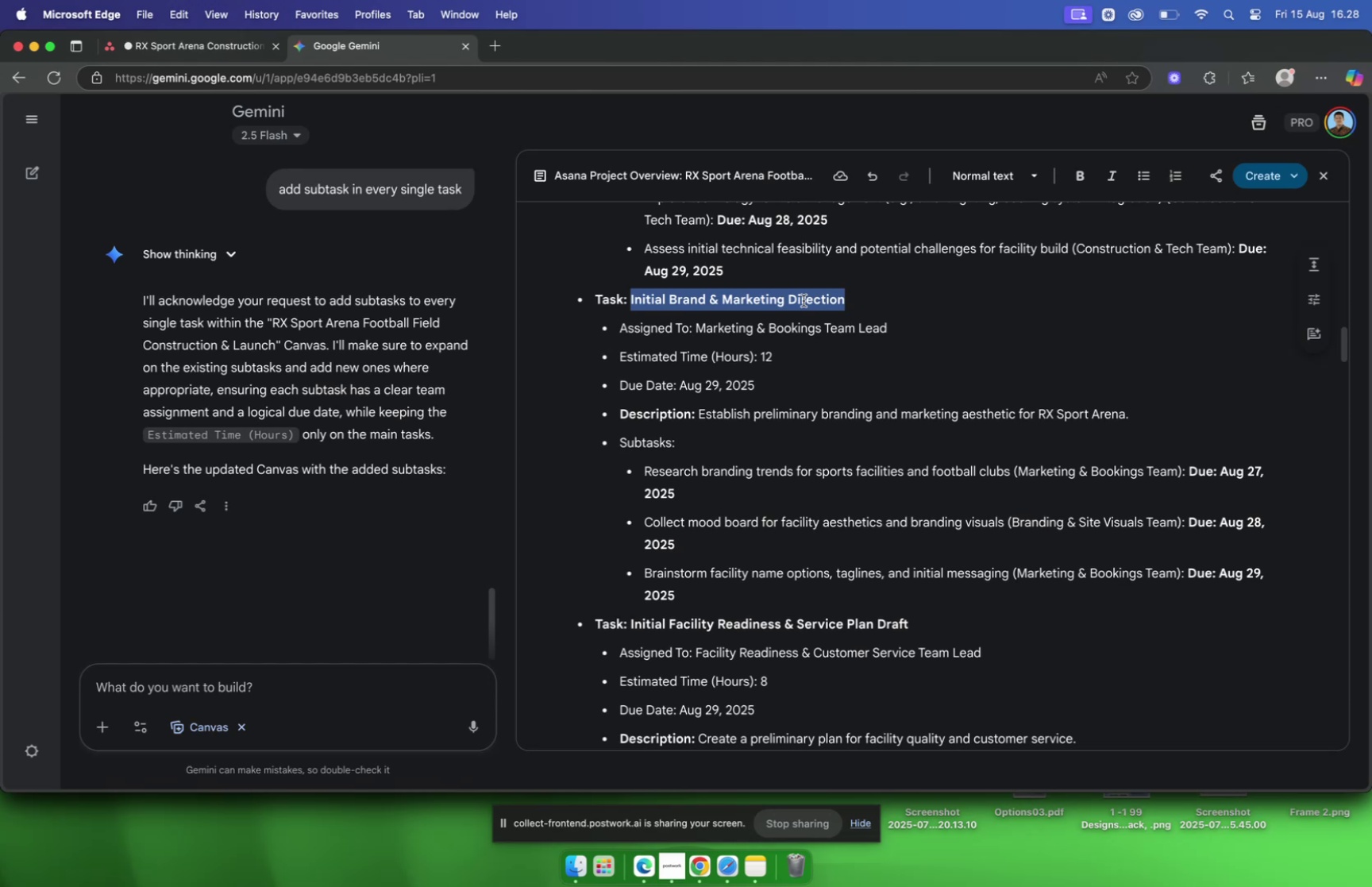 
mouse_move([170, 50])
 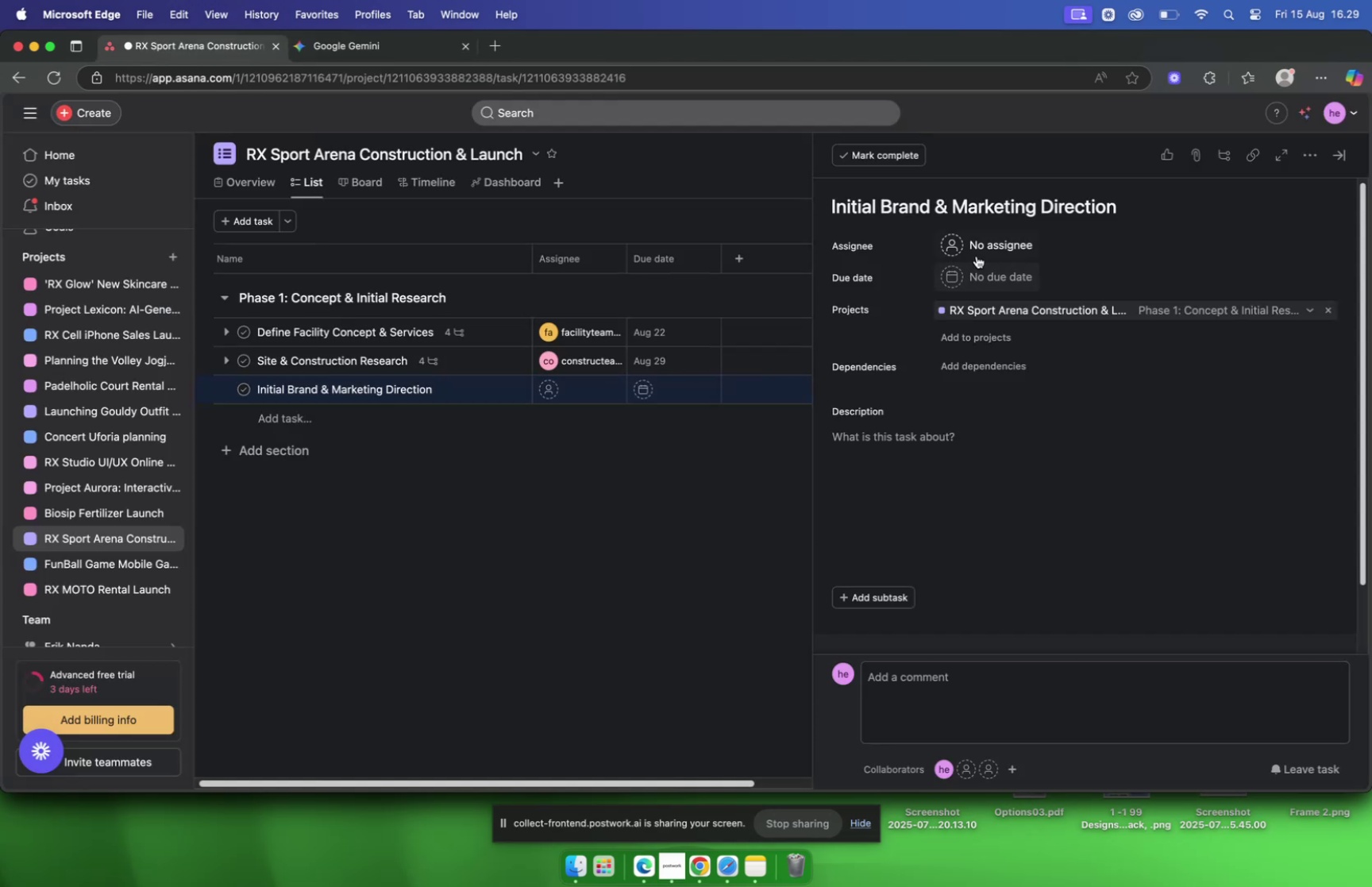 
left_click([977, 253])
 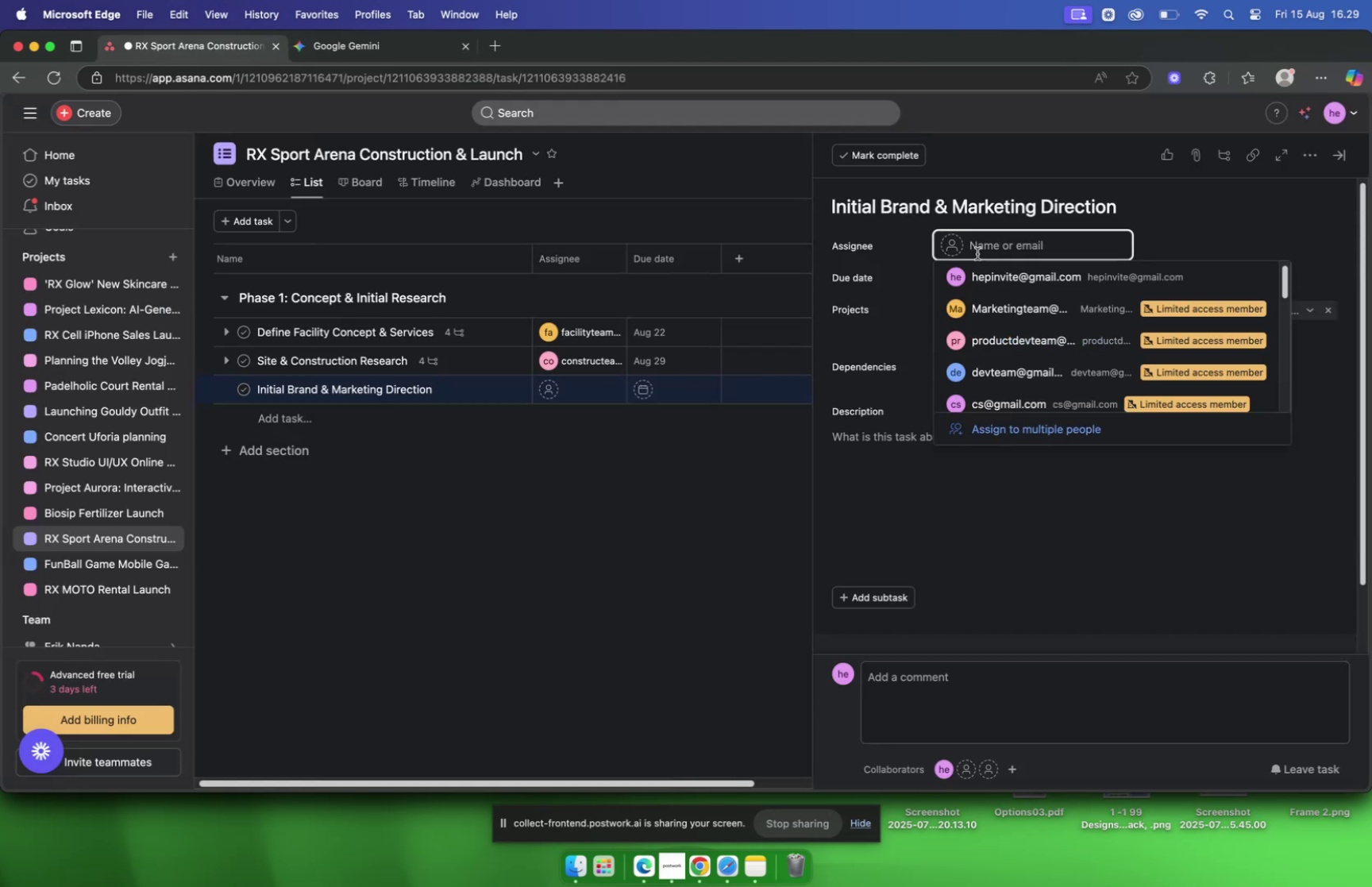 
type(mar)
 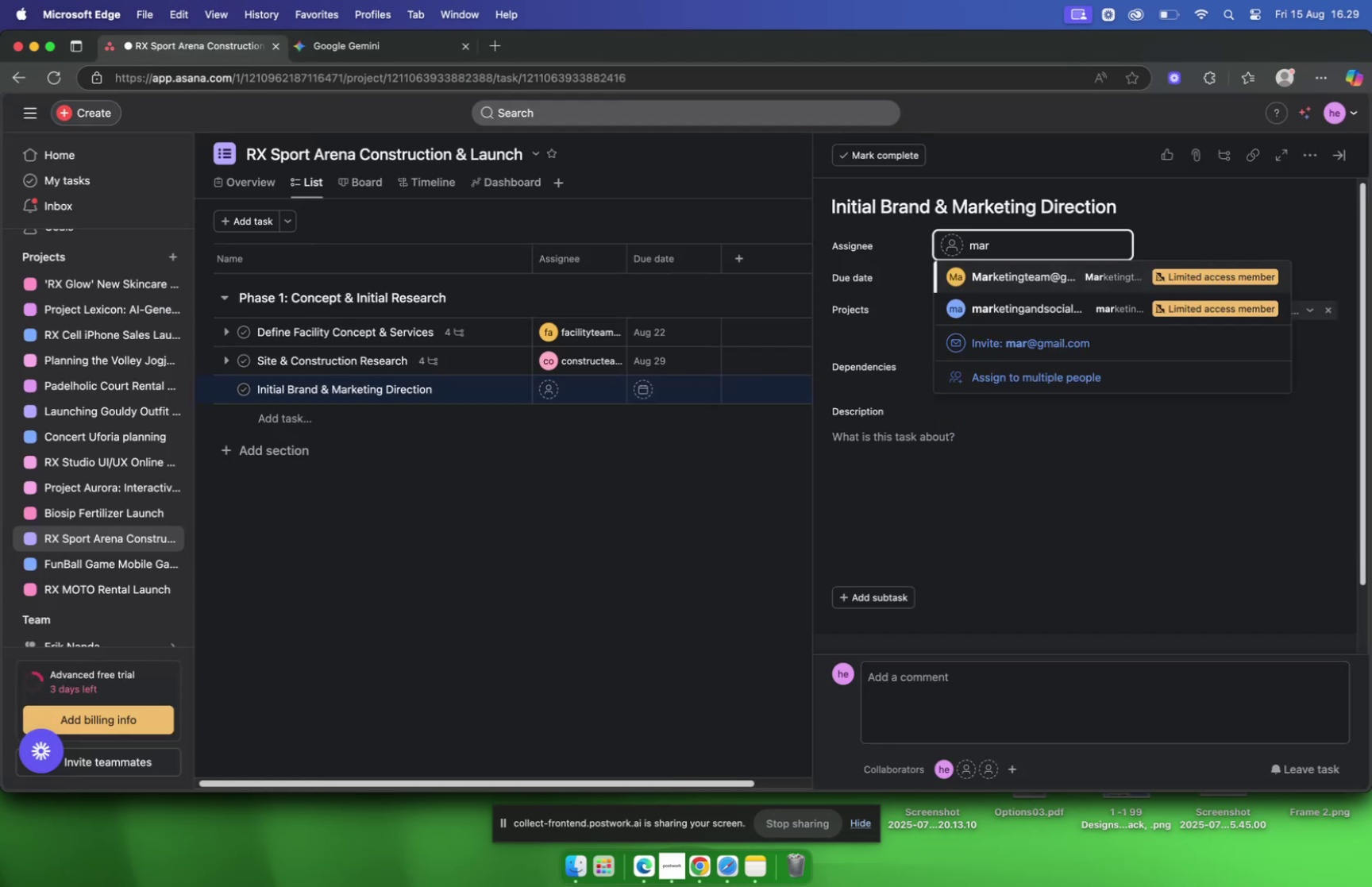 
key(Enter)
 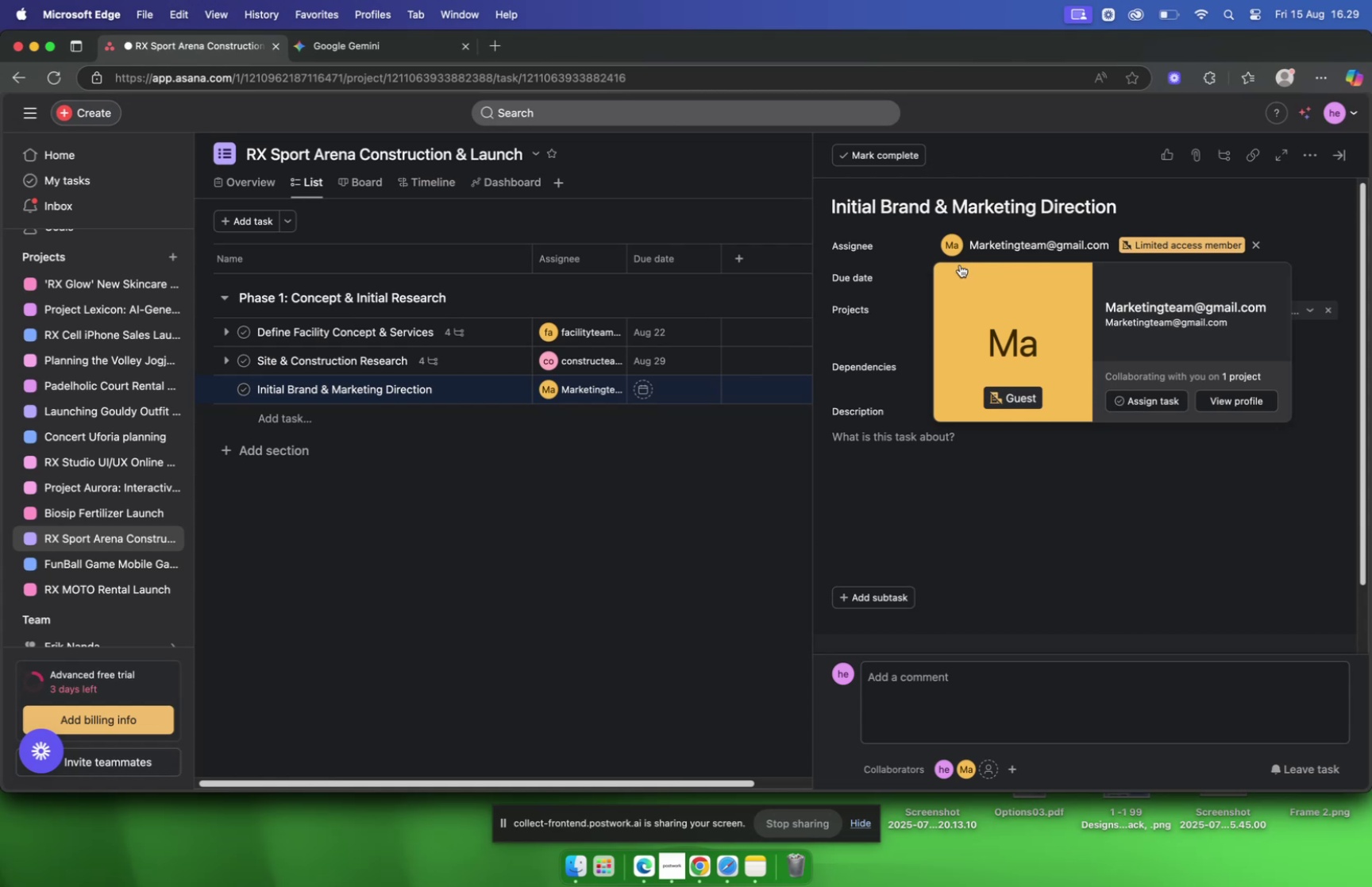 
wait(5.47)
 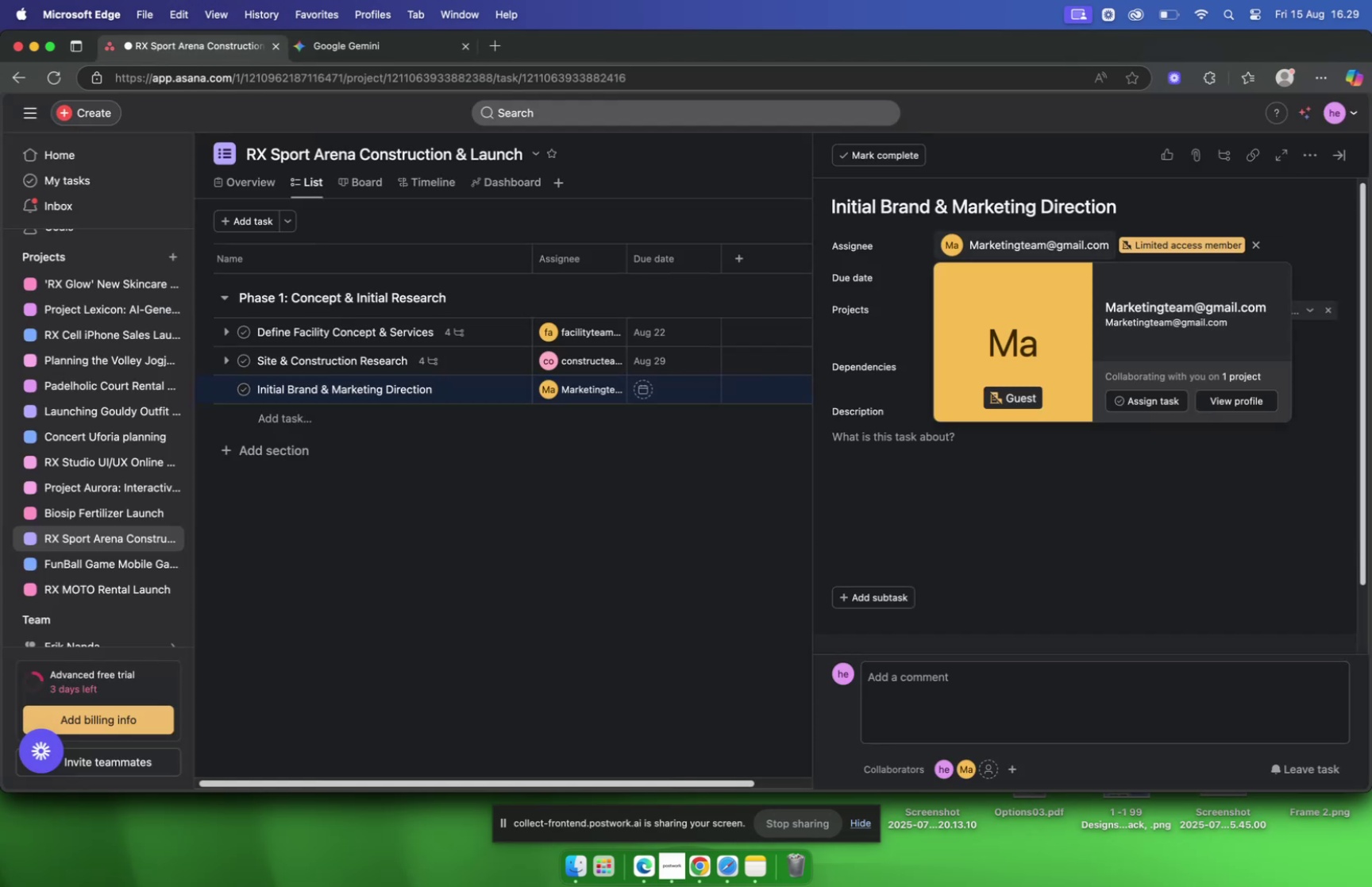 
left_click([1040, 501])
 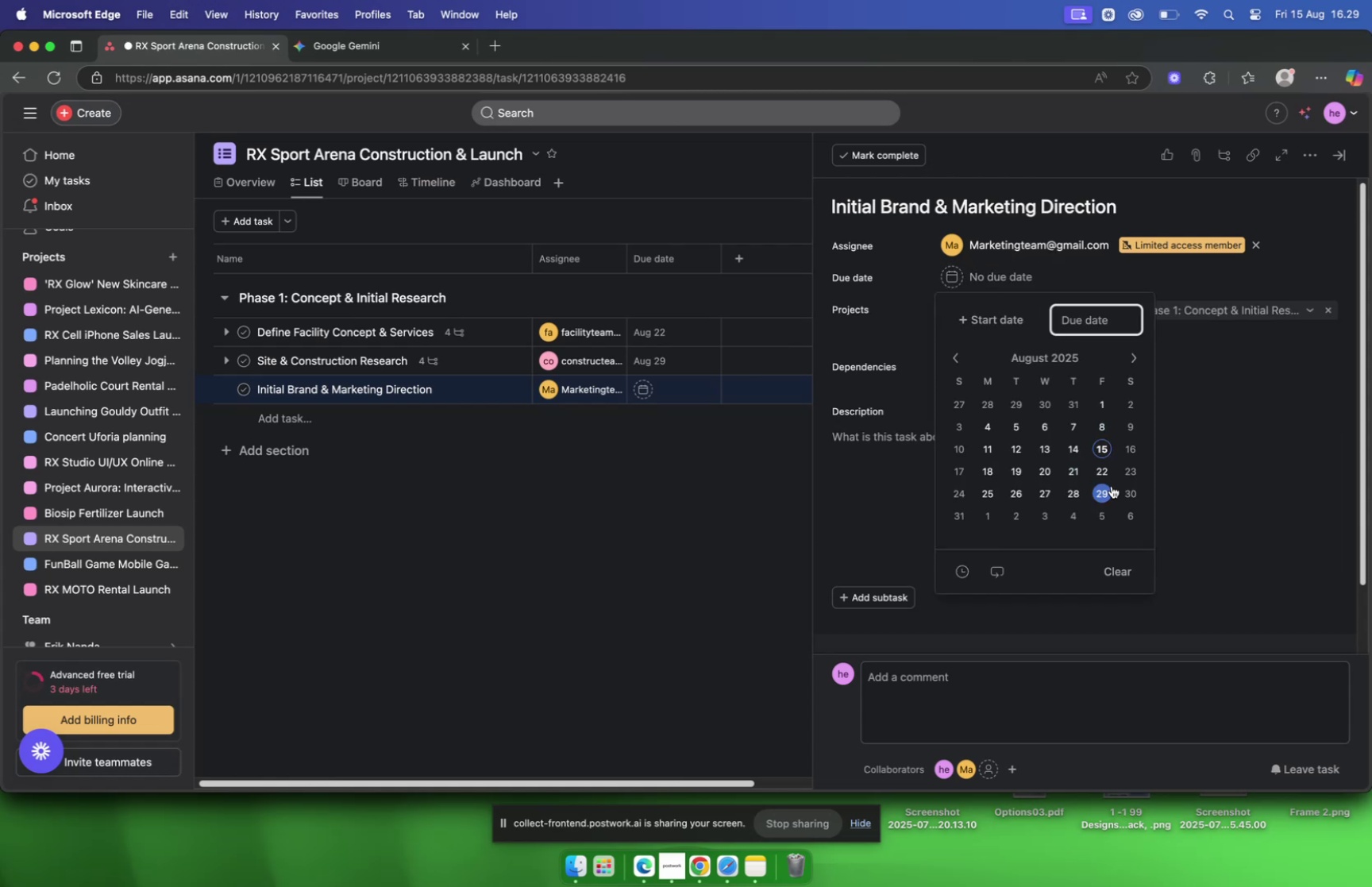 
left_click([1104, 490])
 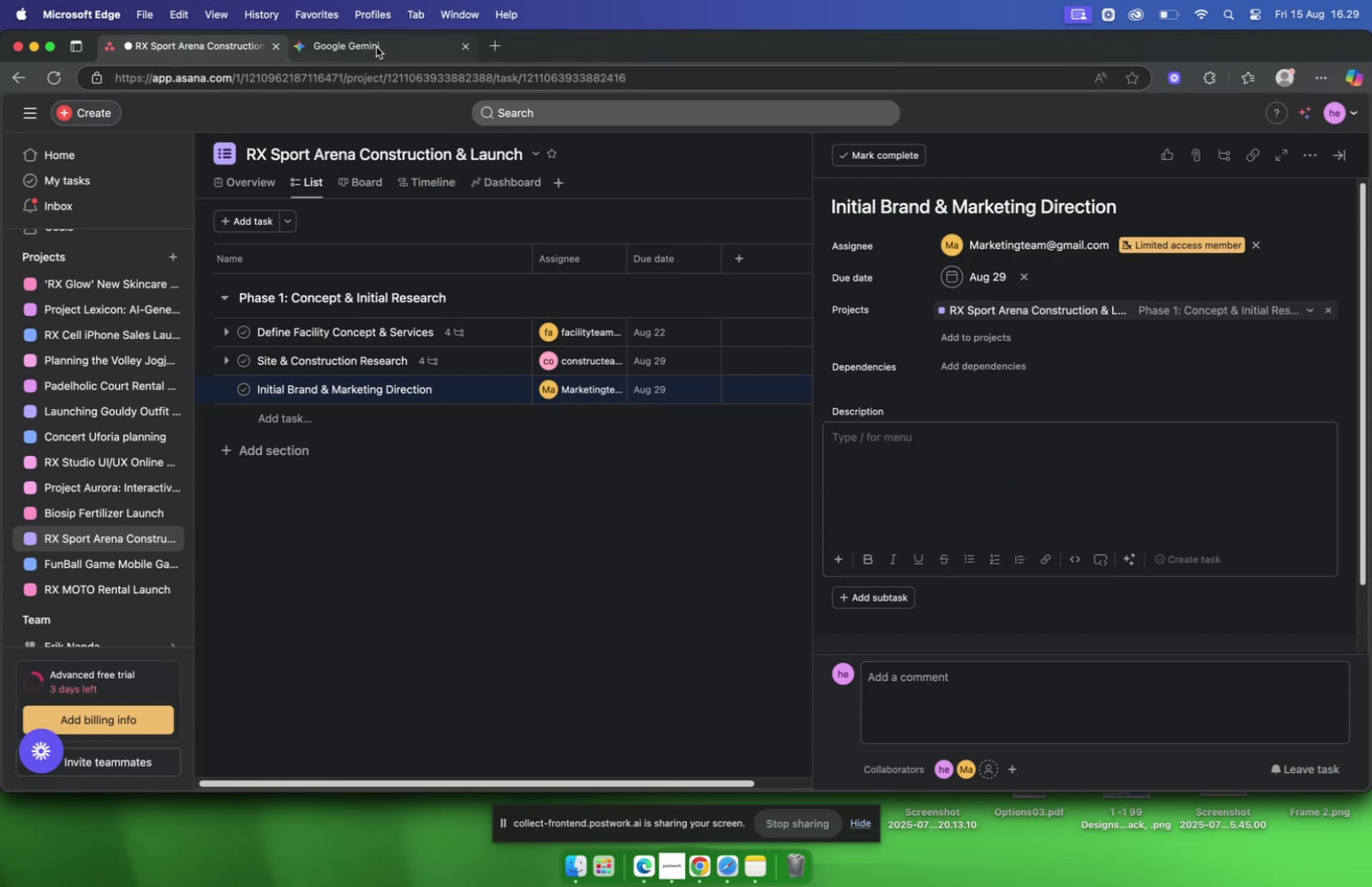 
wait(6.26)
 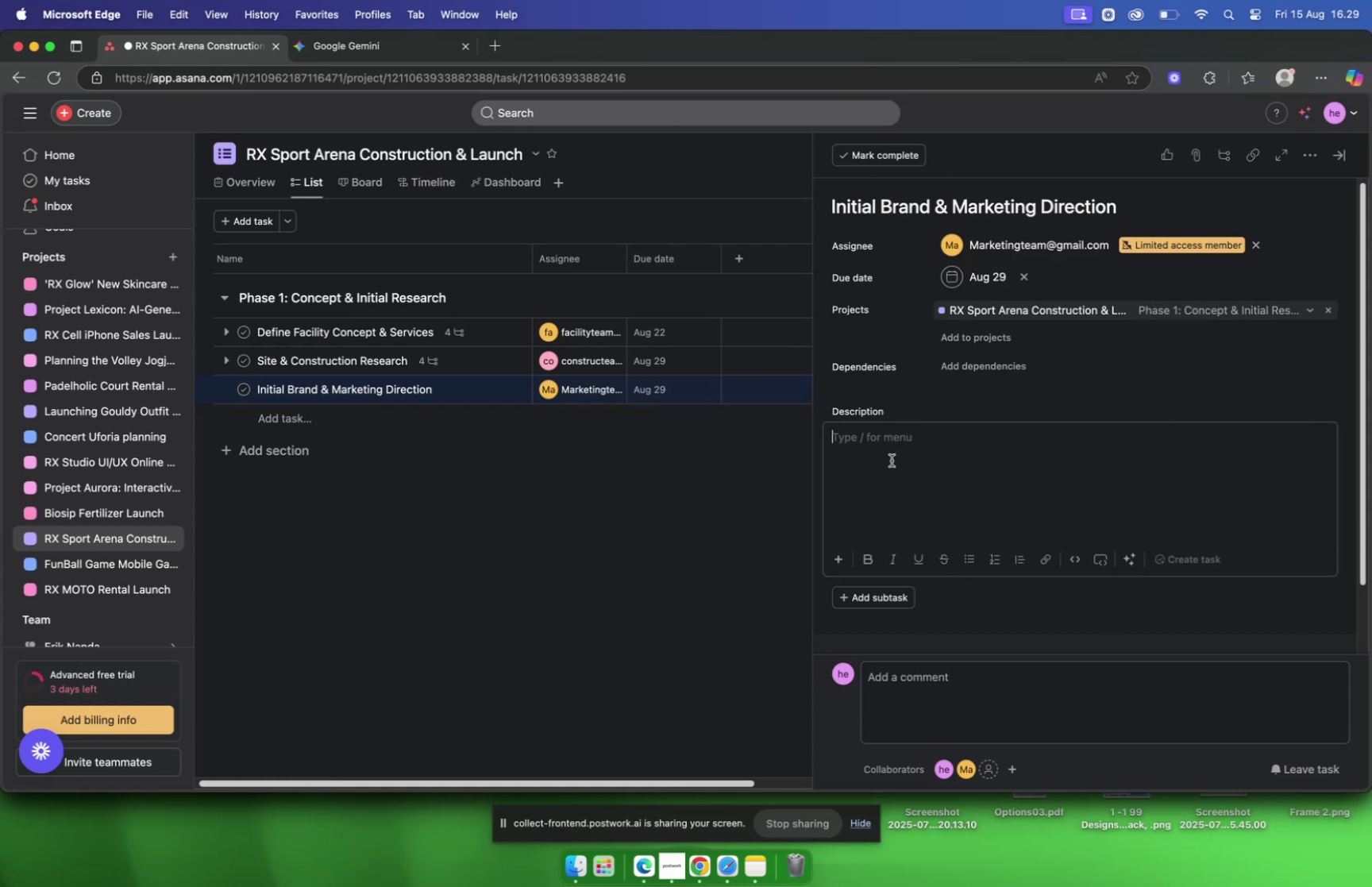 
left_click([376, 47])
 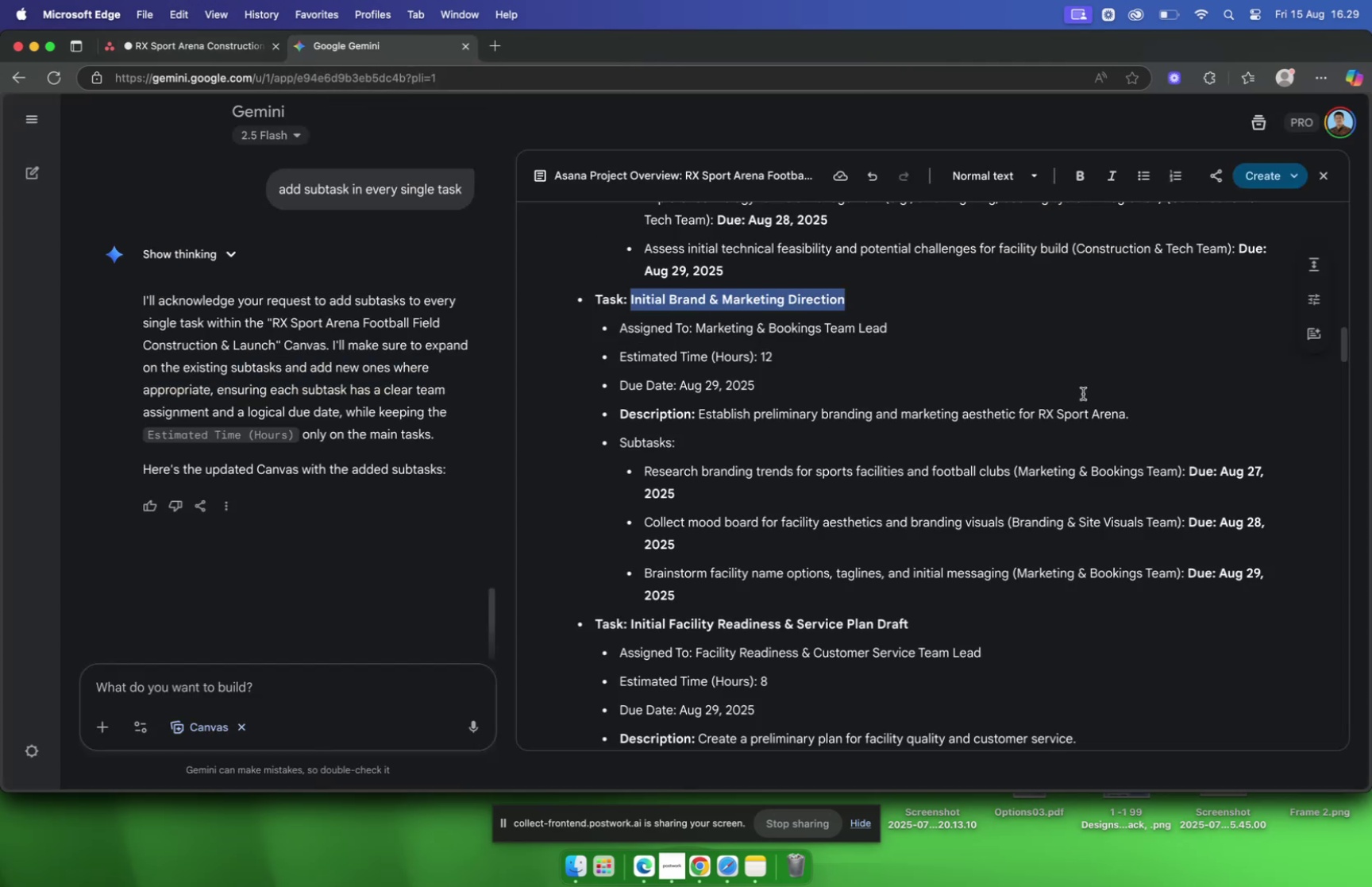 
left_click_drag(start_coordinate=[1162, 416], to_coordinate=[699, 420])
 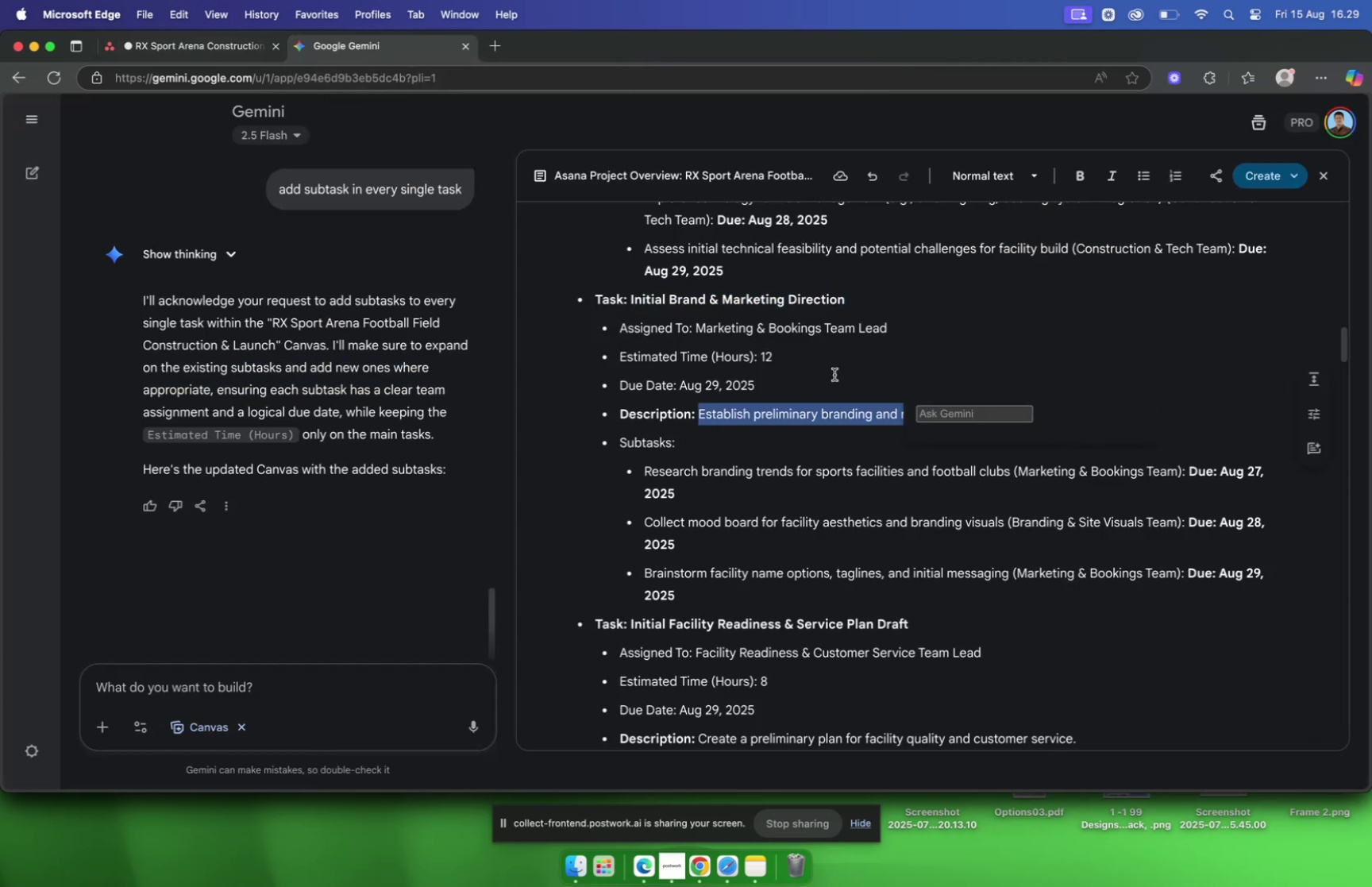 
key(Meta+C)
 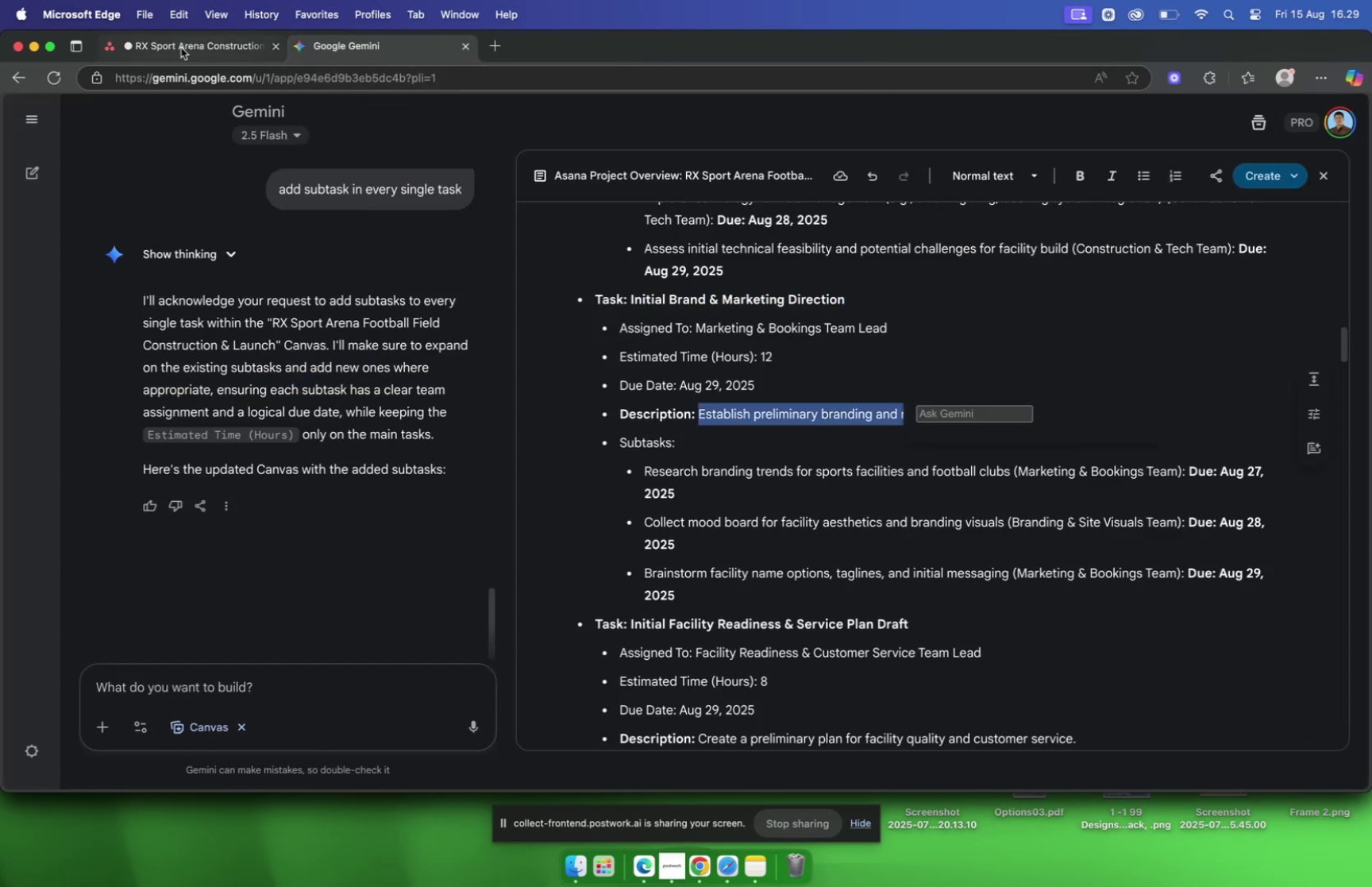 
left_click([181, 48])
 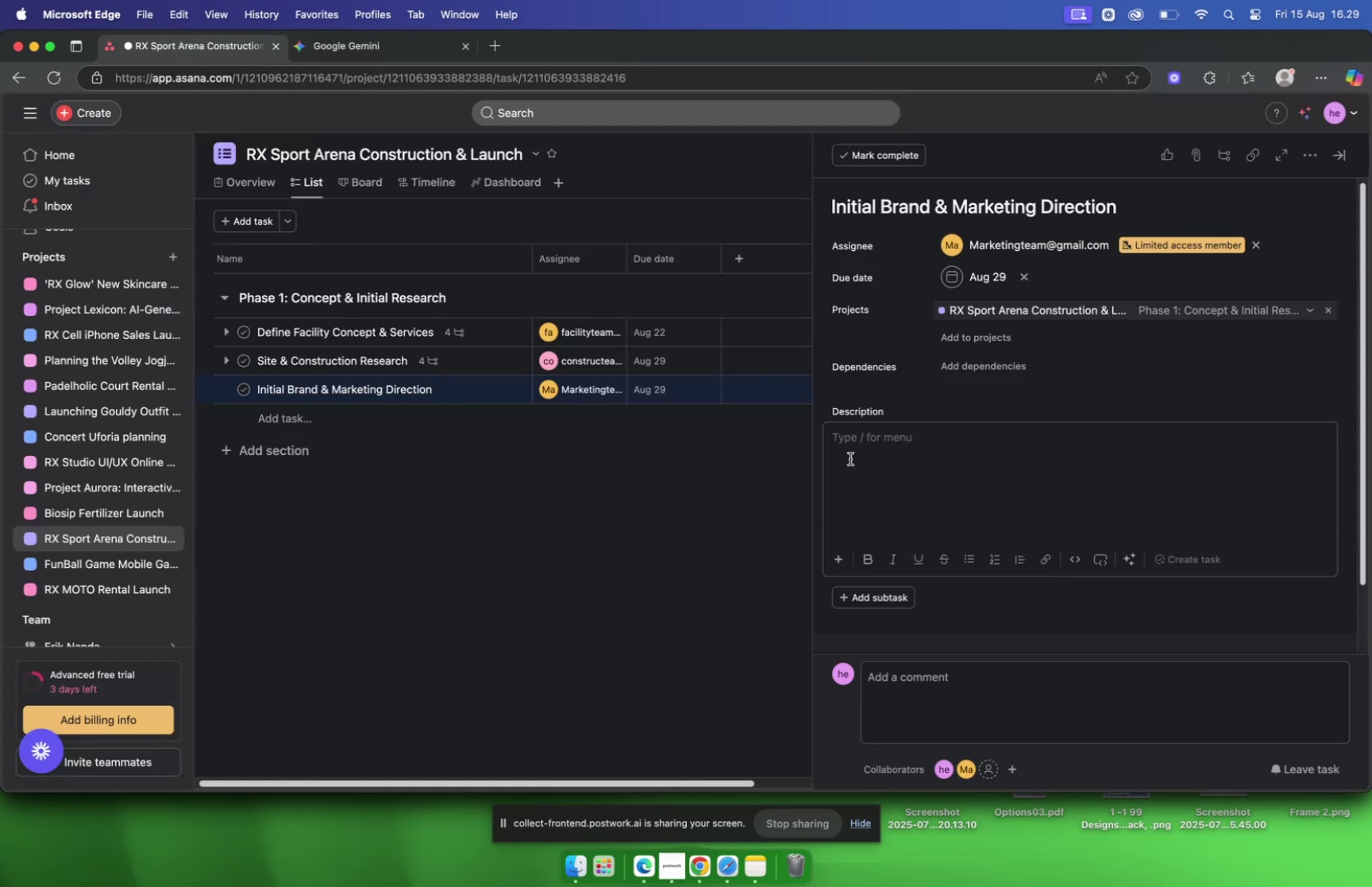 
left_click([895, 463])
 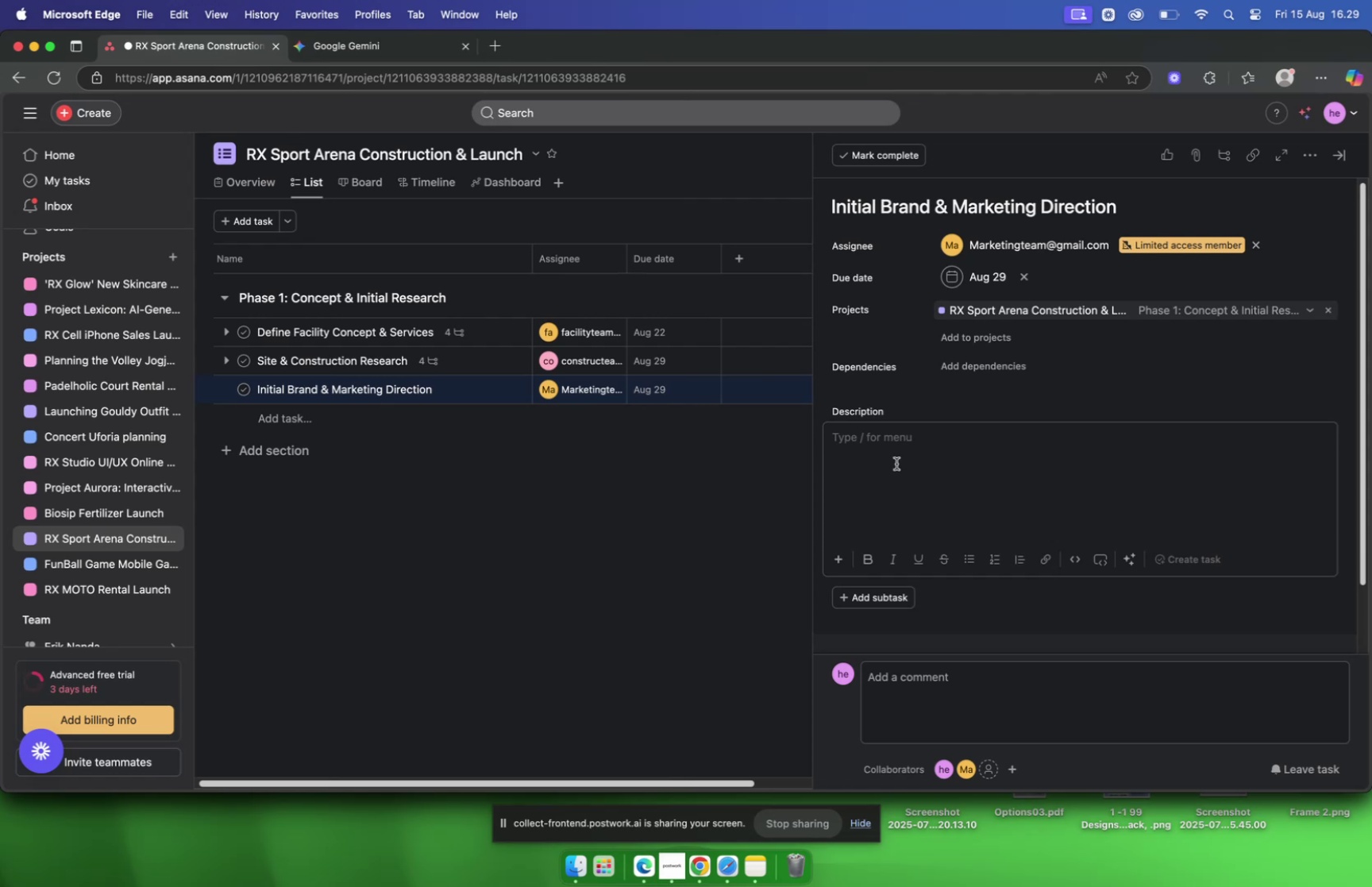 
key(Meta+V)
 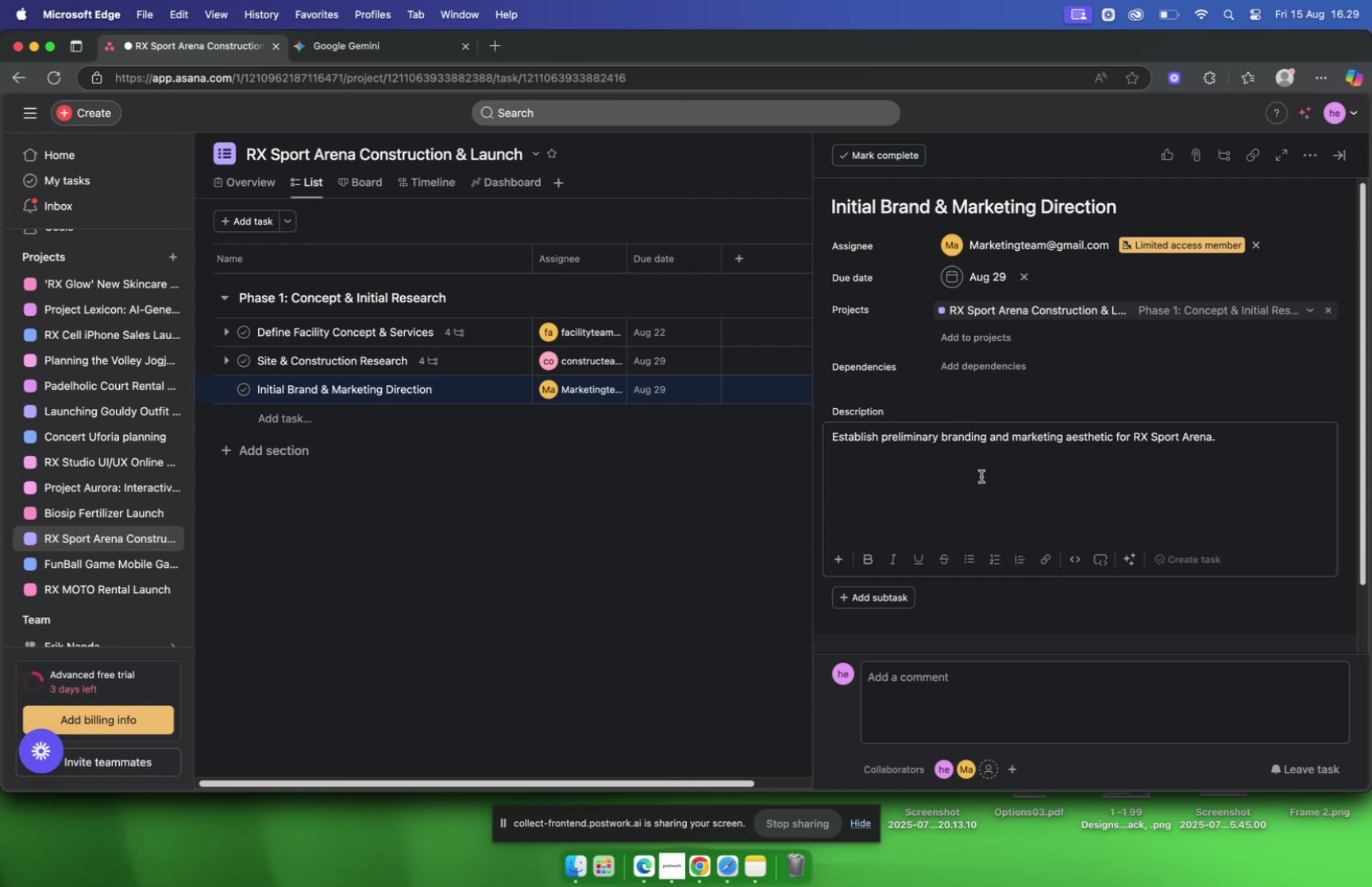 
left_click([1032, 588])
 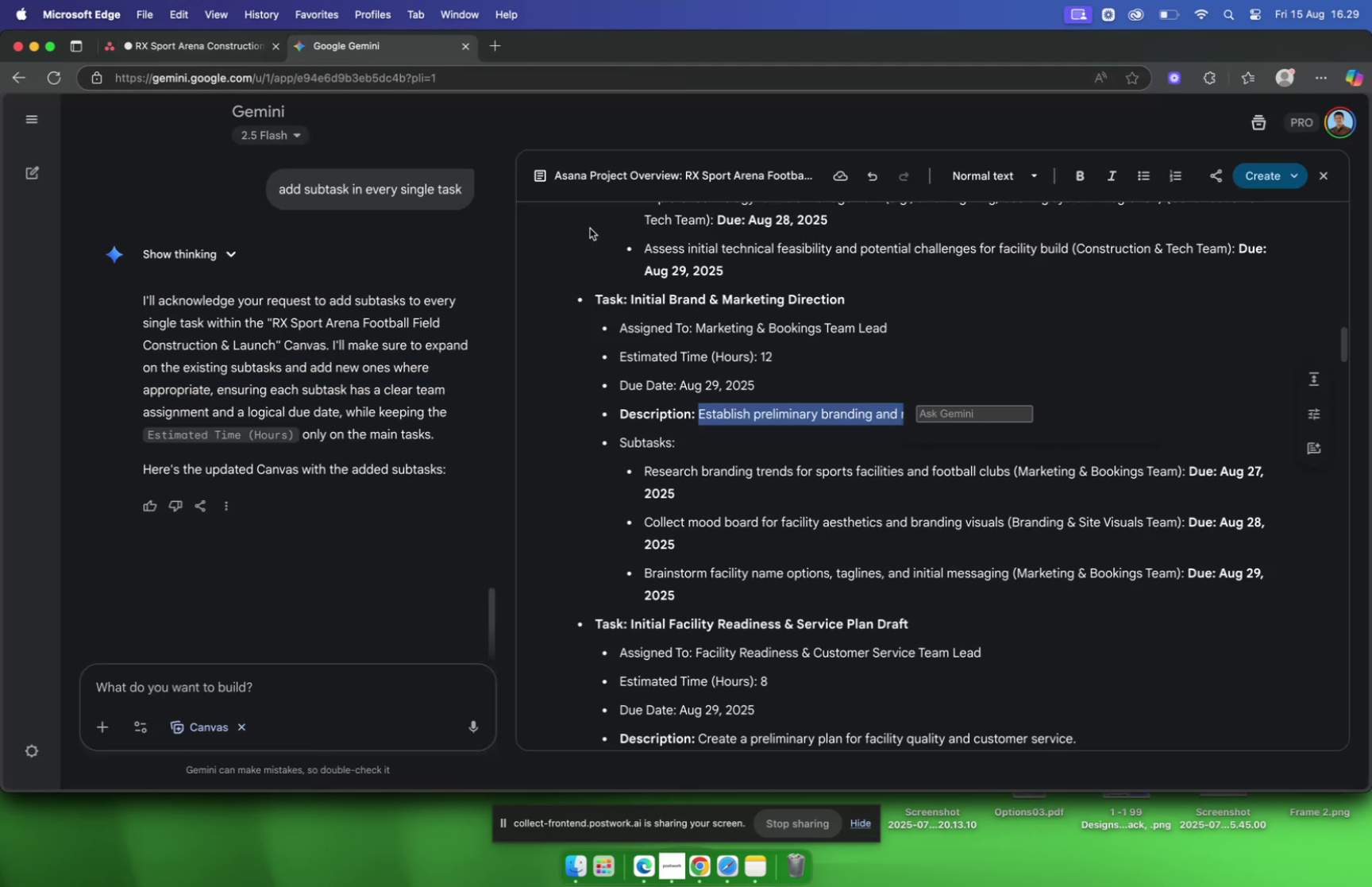 
left_click([810, 353])
 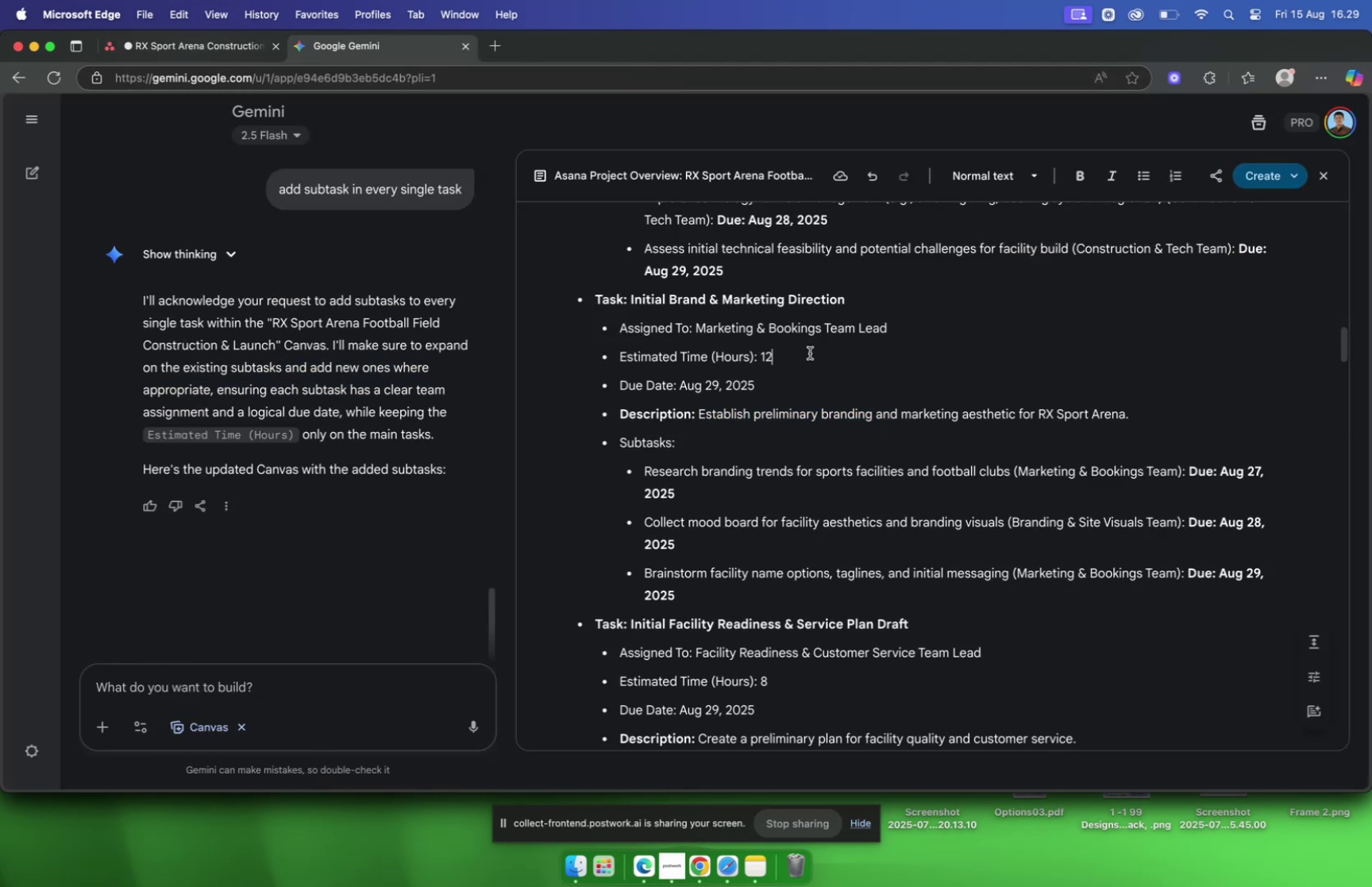 
scroll: coordinate [810, 353], scroll_direction: down, amount: 9.0
 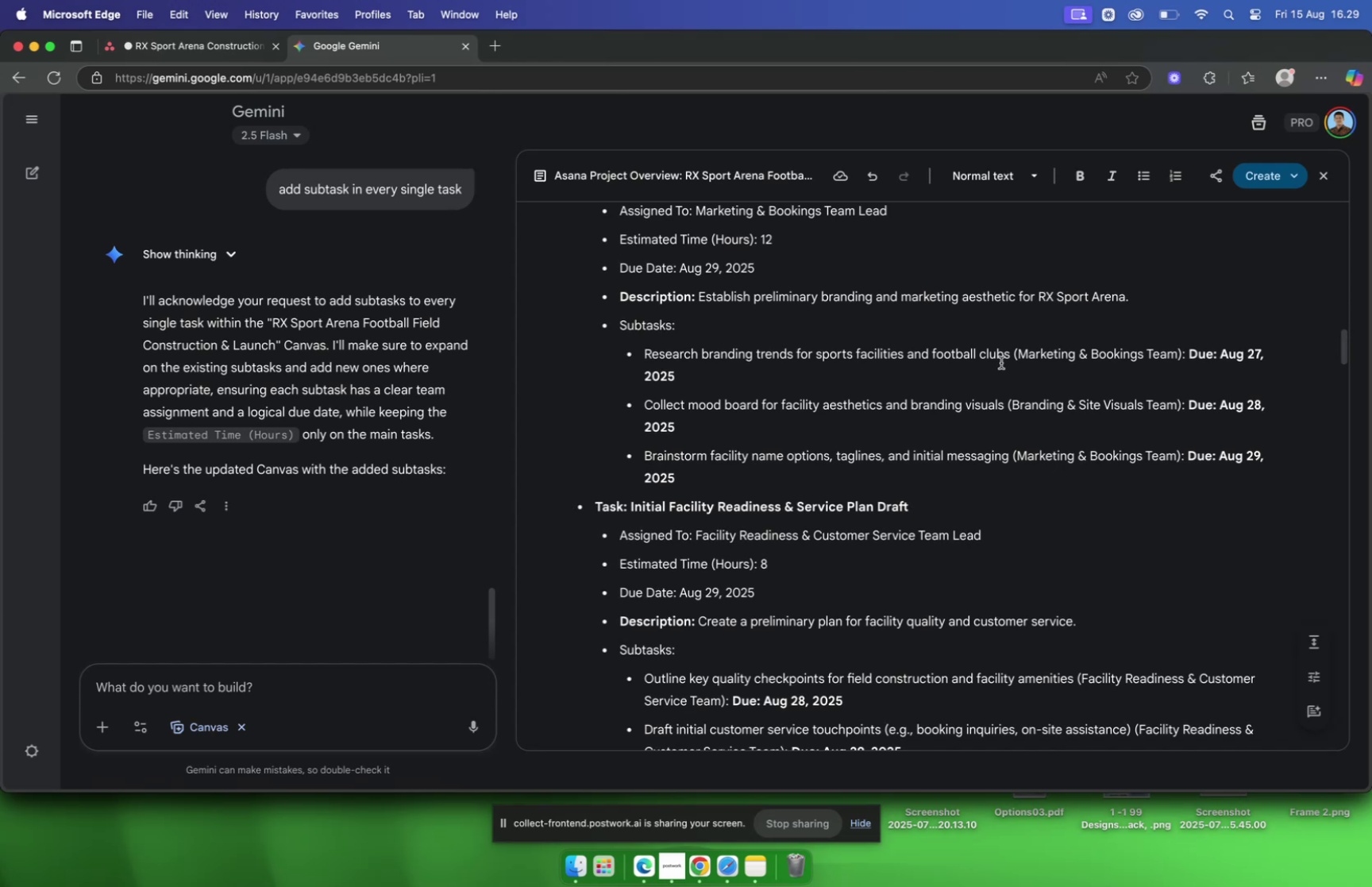 
left_click_drag(start_coordinate=[1011, 360], to_coordinate=[647, 355])
 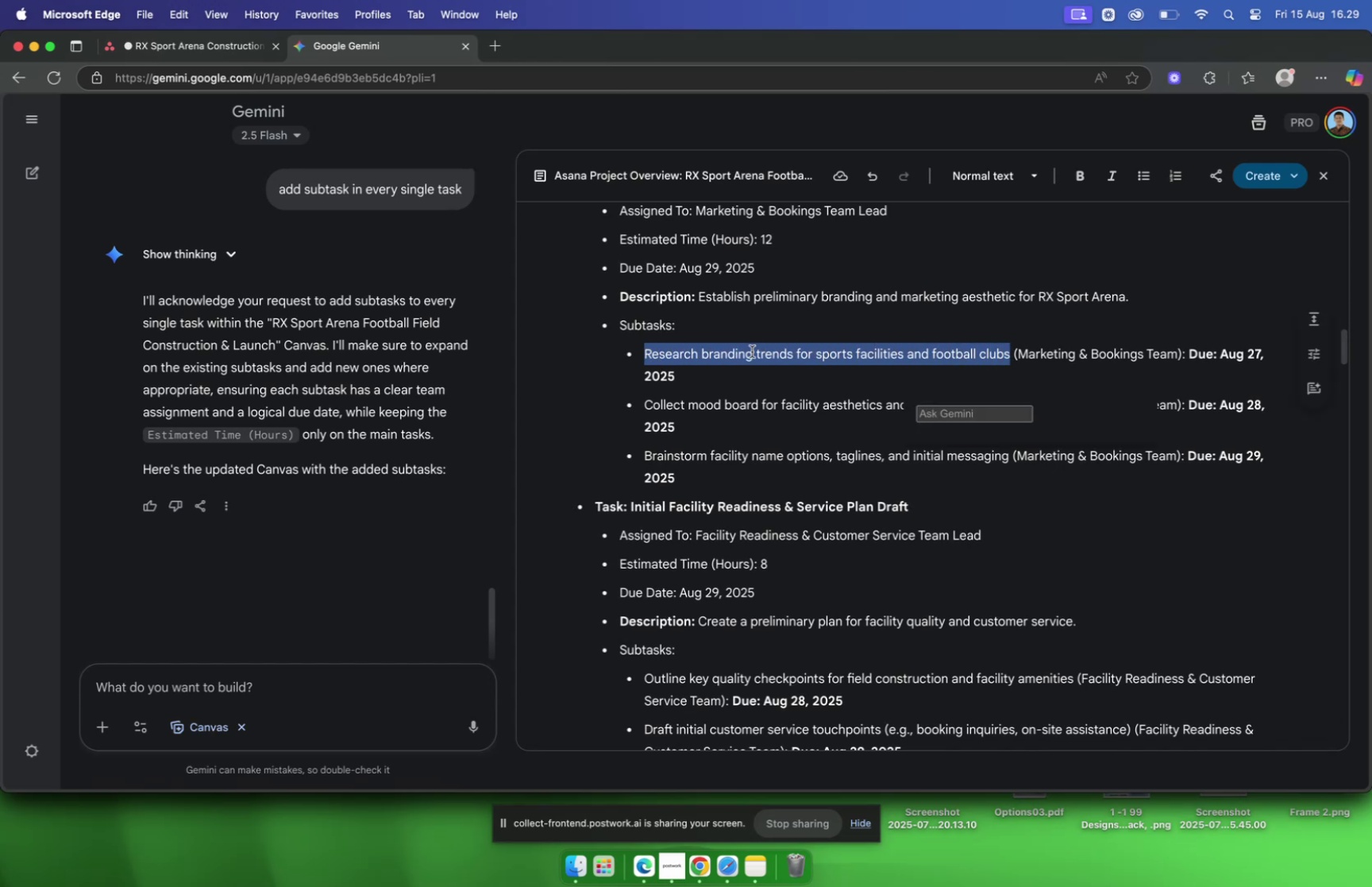 
key(Meta+C)
 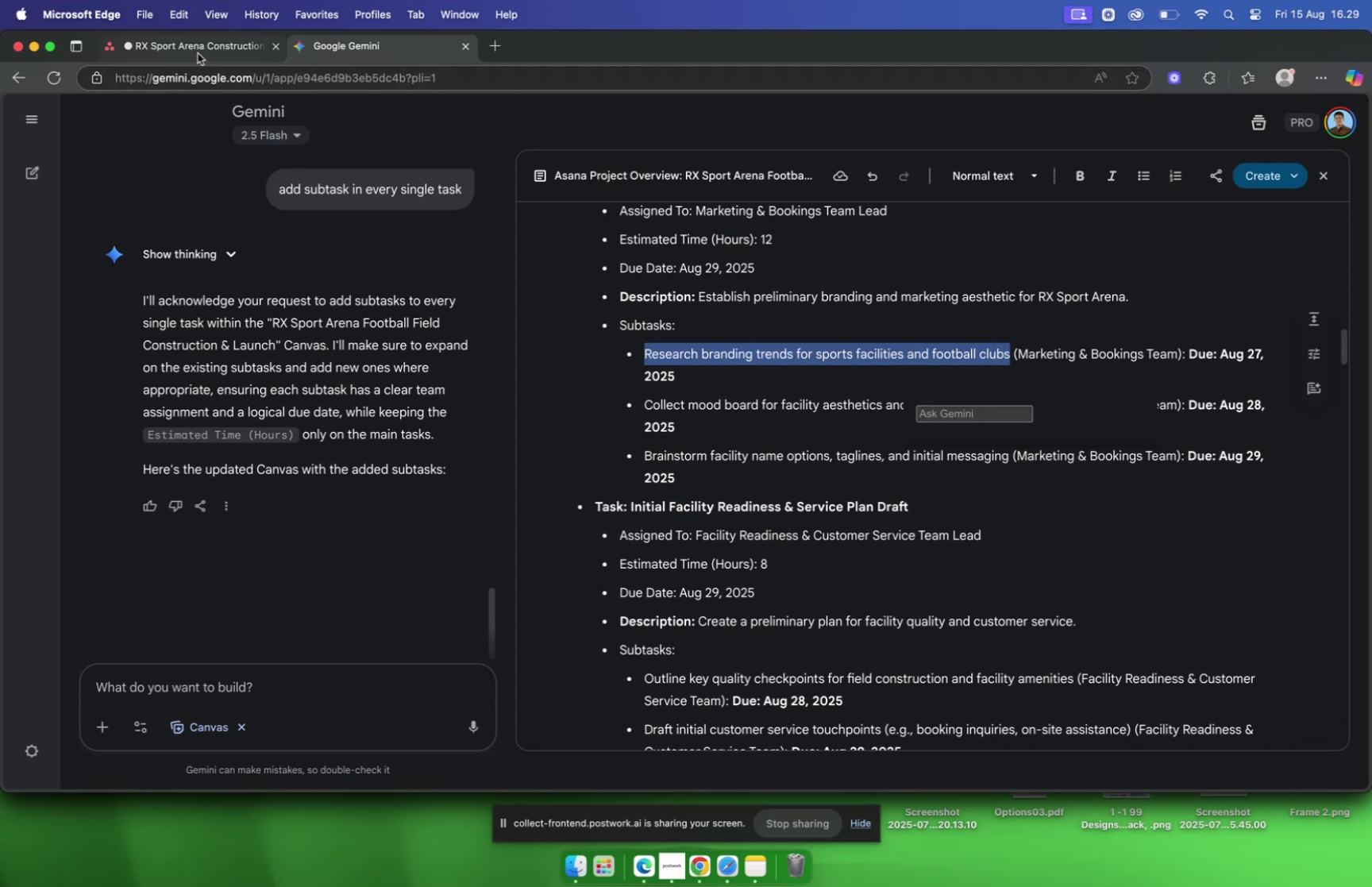 
left_click([192, 49])
 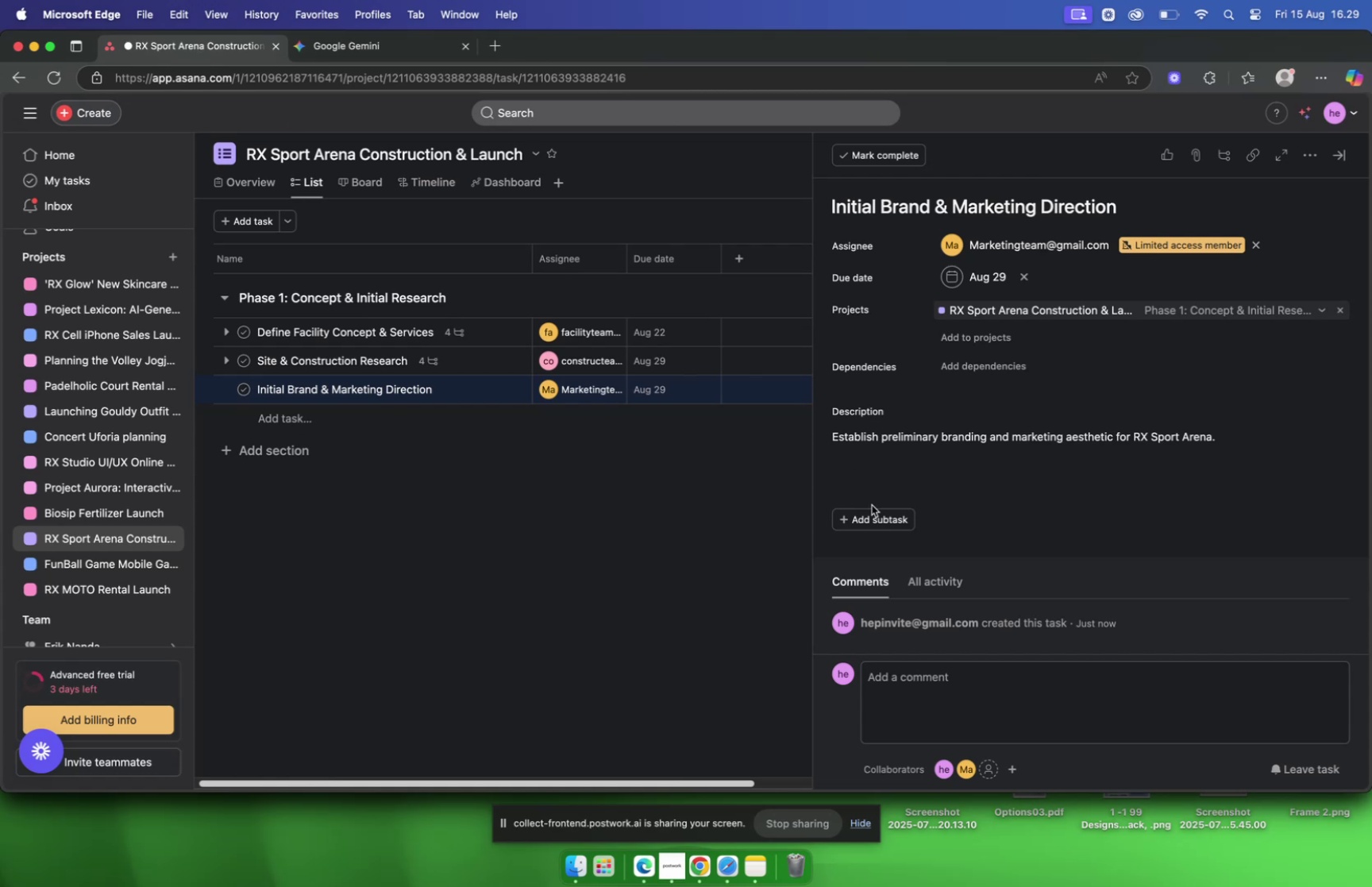 
wait(5.71)
 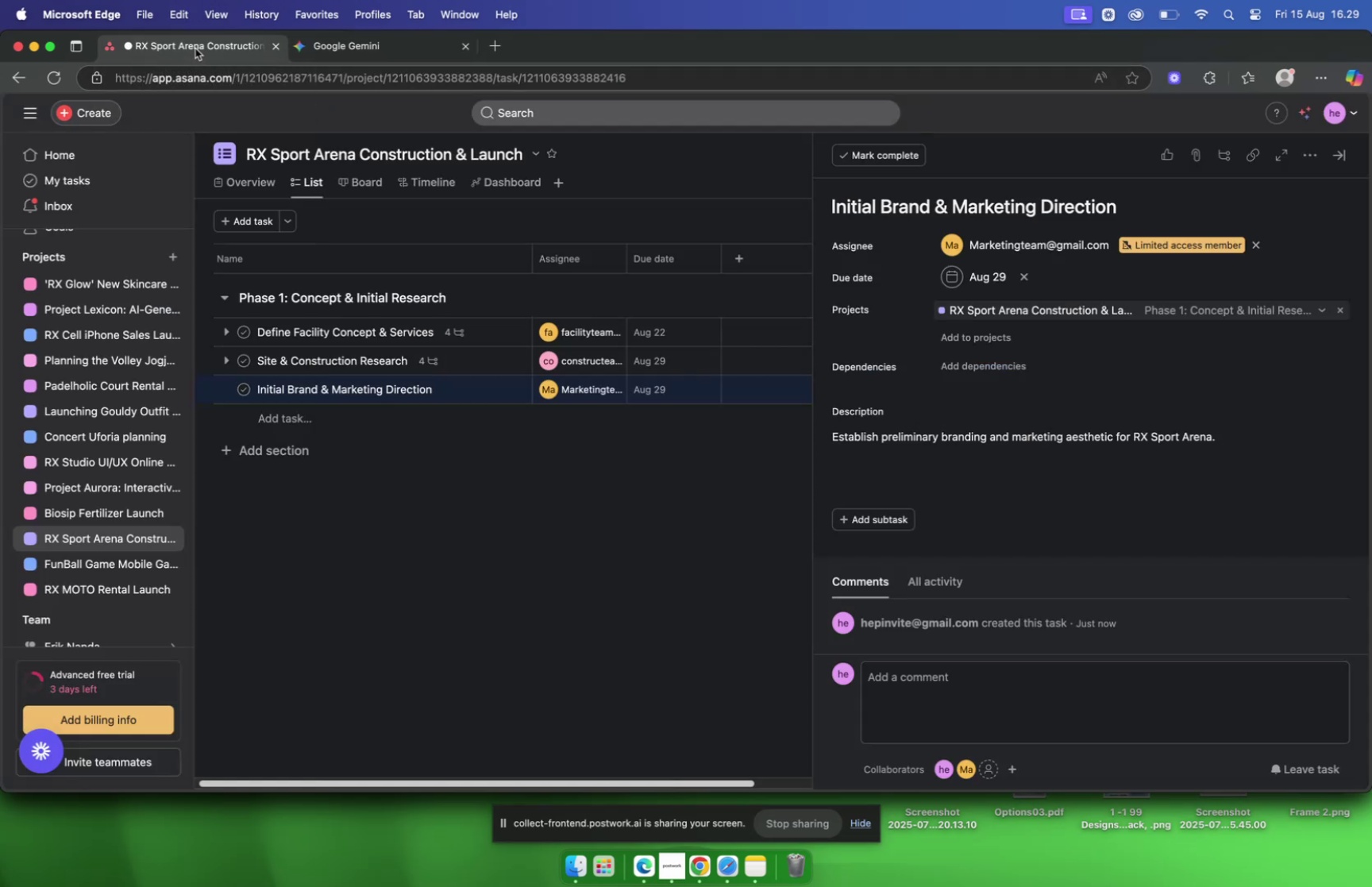 
key(Meta+CommandLeft)
 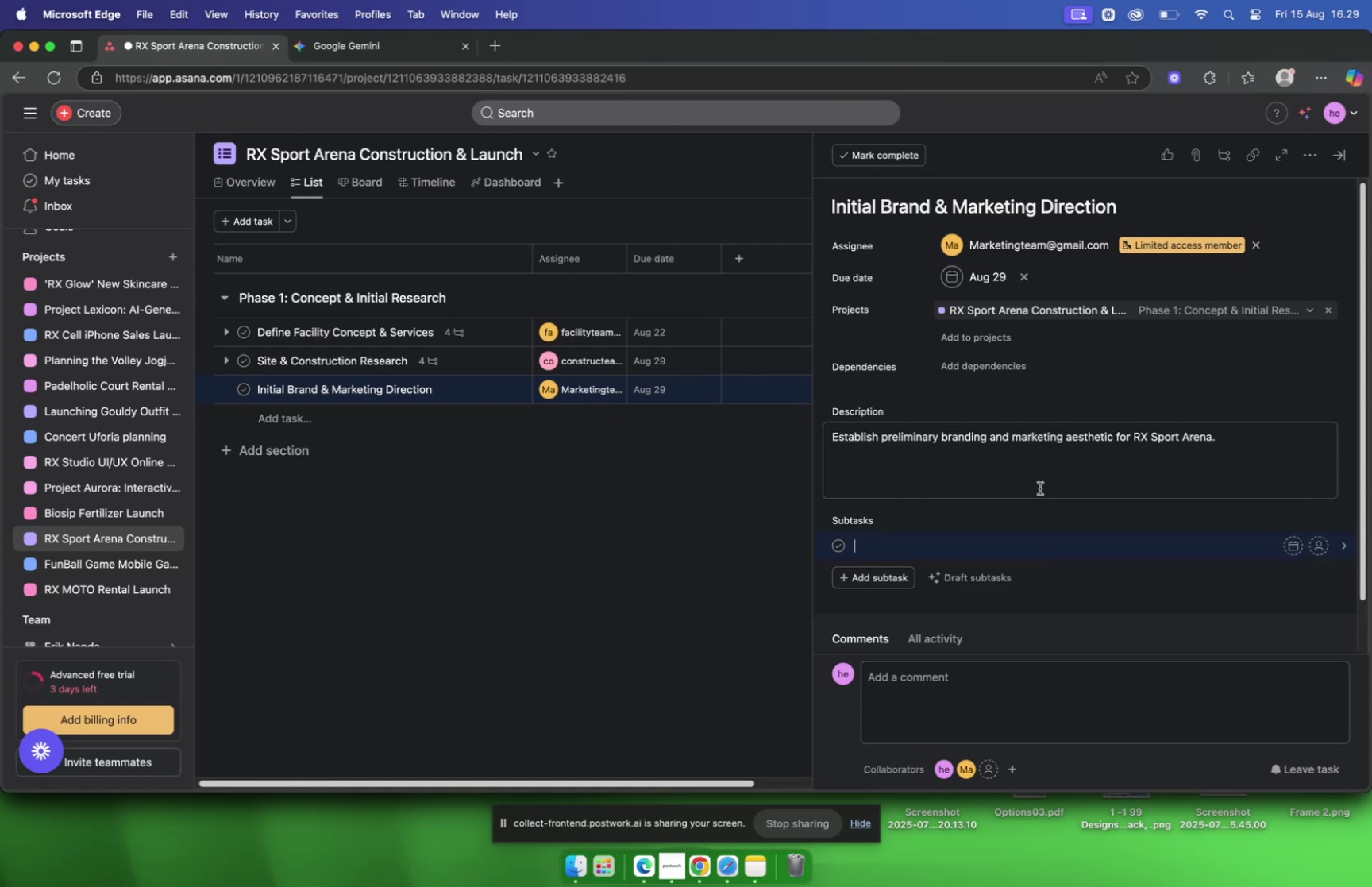 
key(Meta+V)
 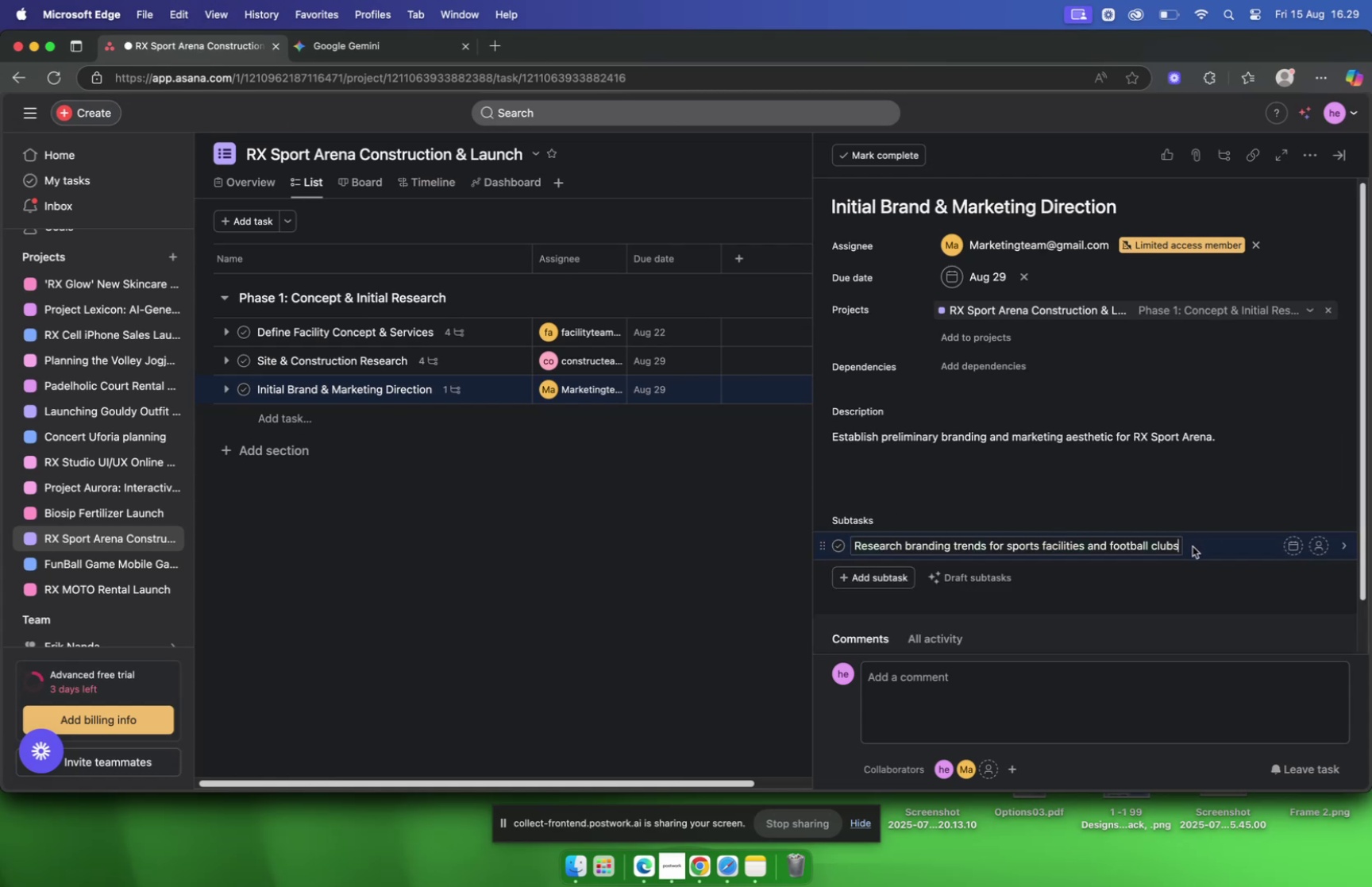 
left_click([1200, 546])
 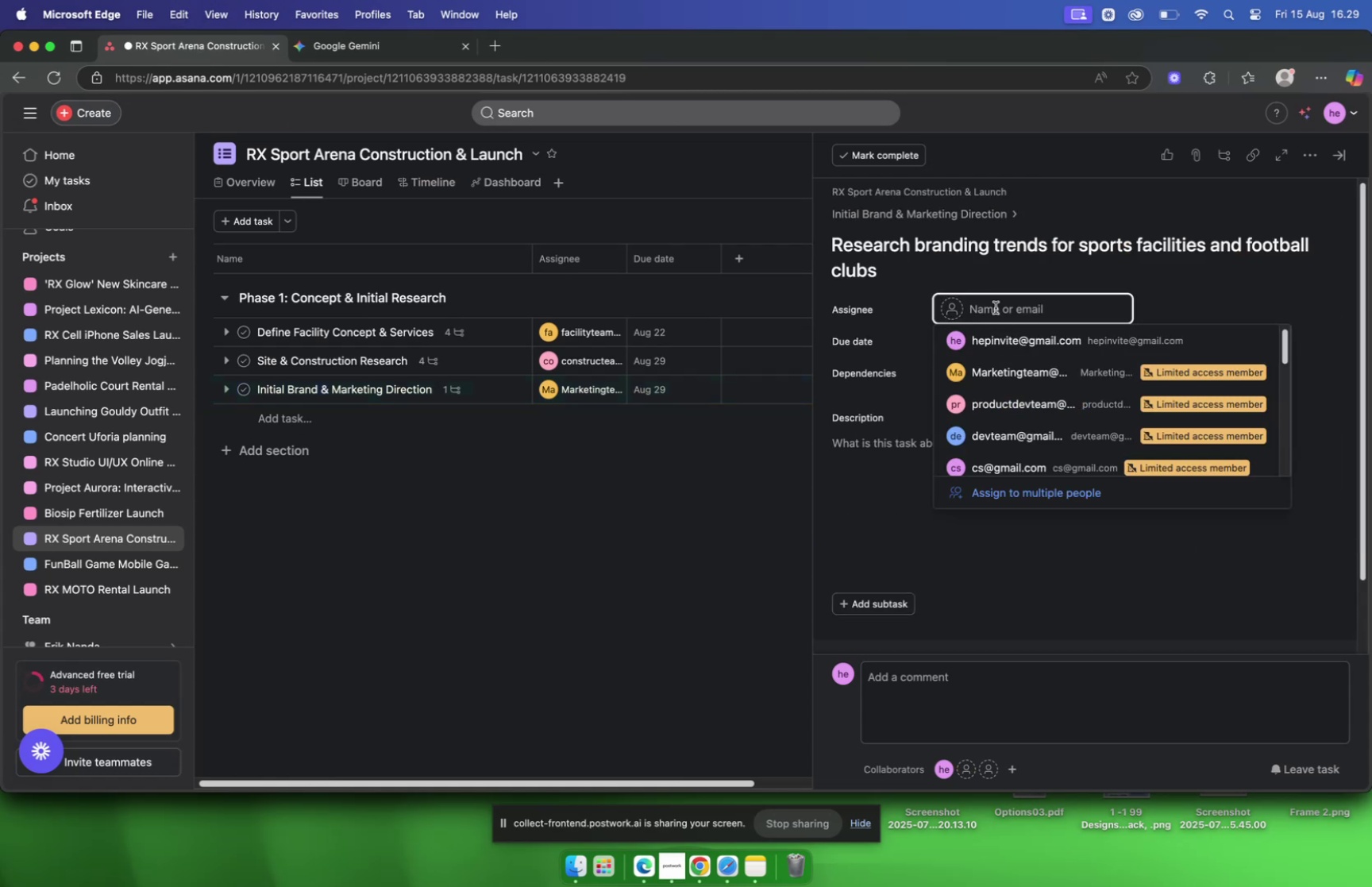 
type(marke)
 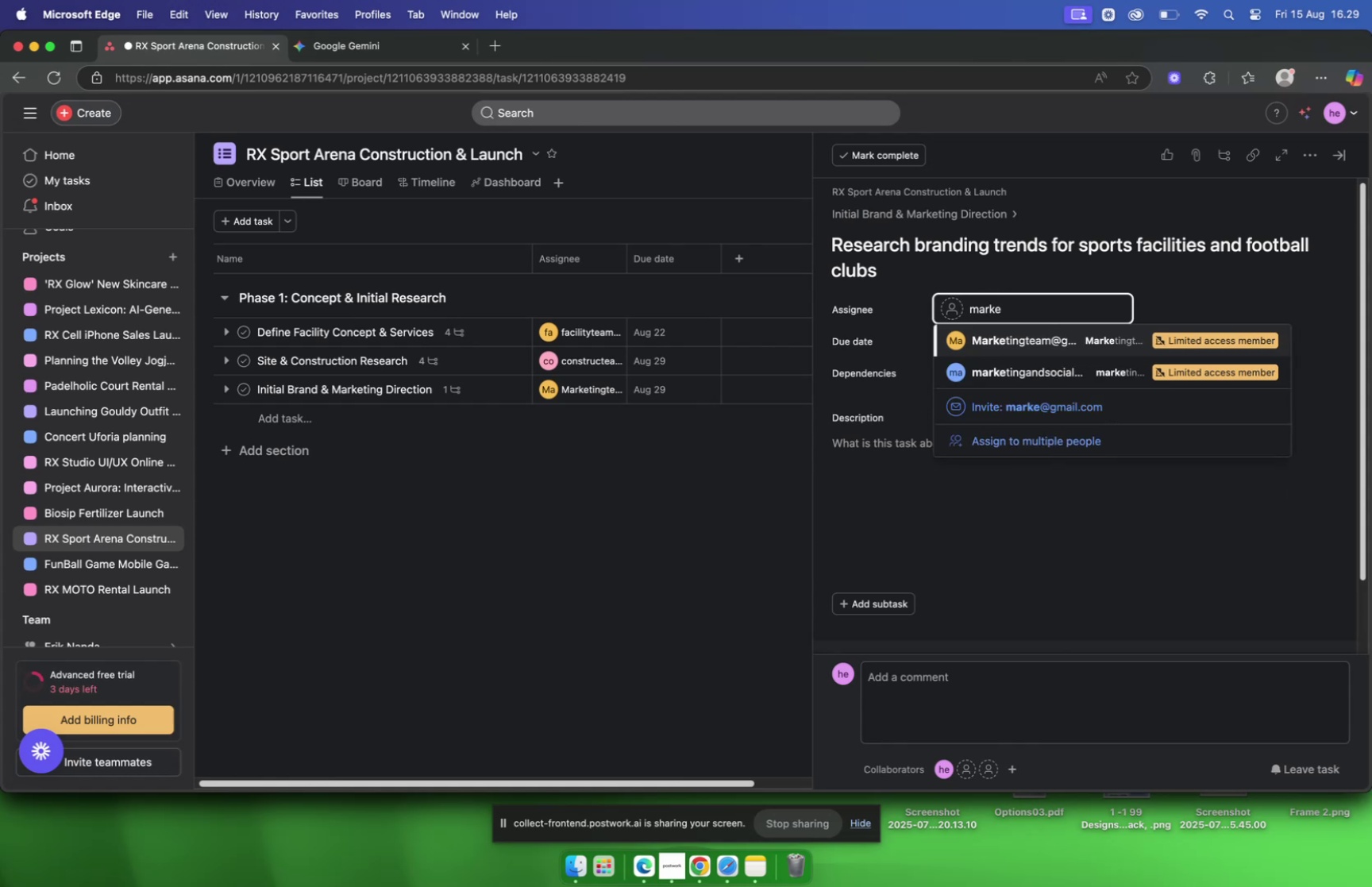 
key(Enter)
 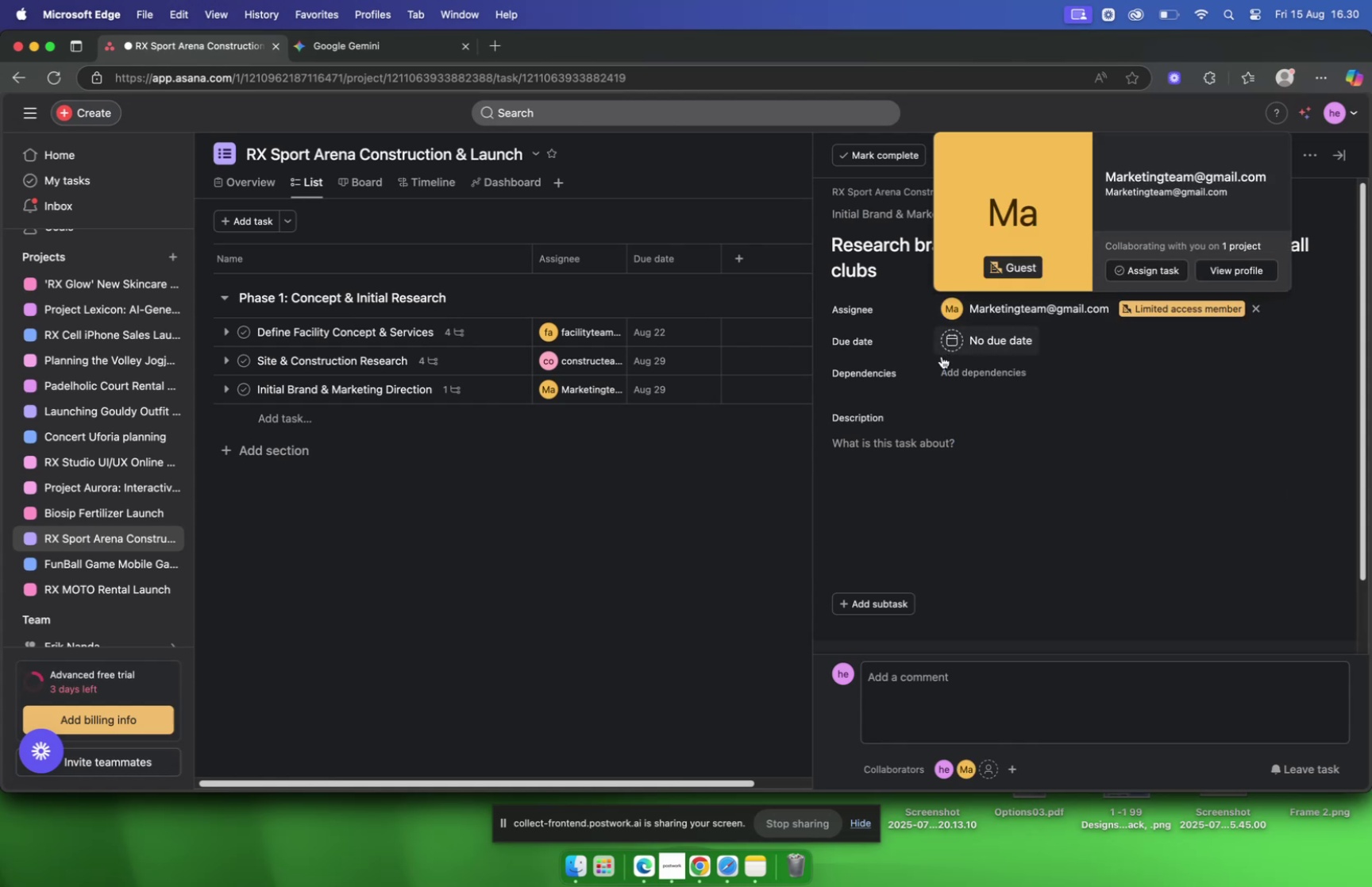 
left_click([958, 346])
 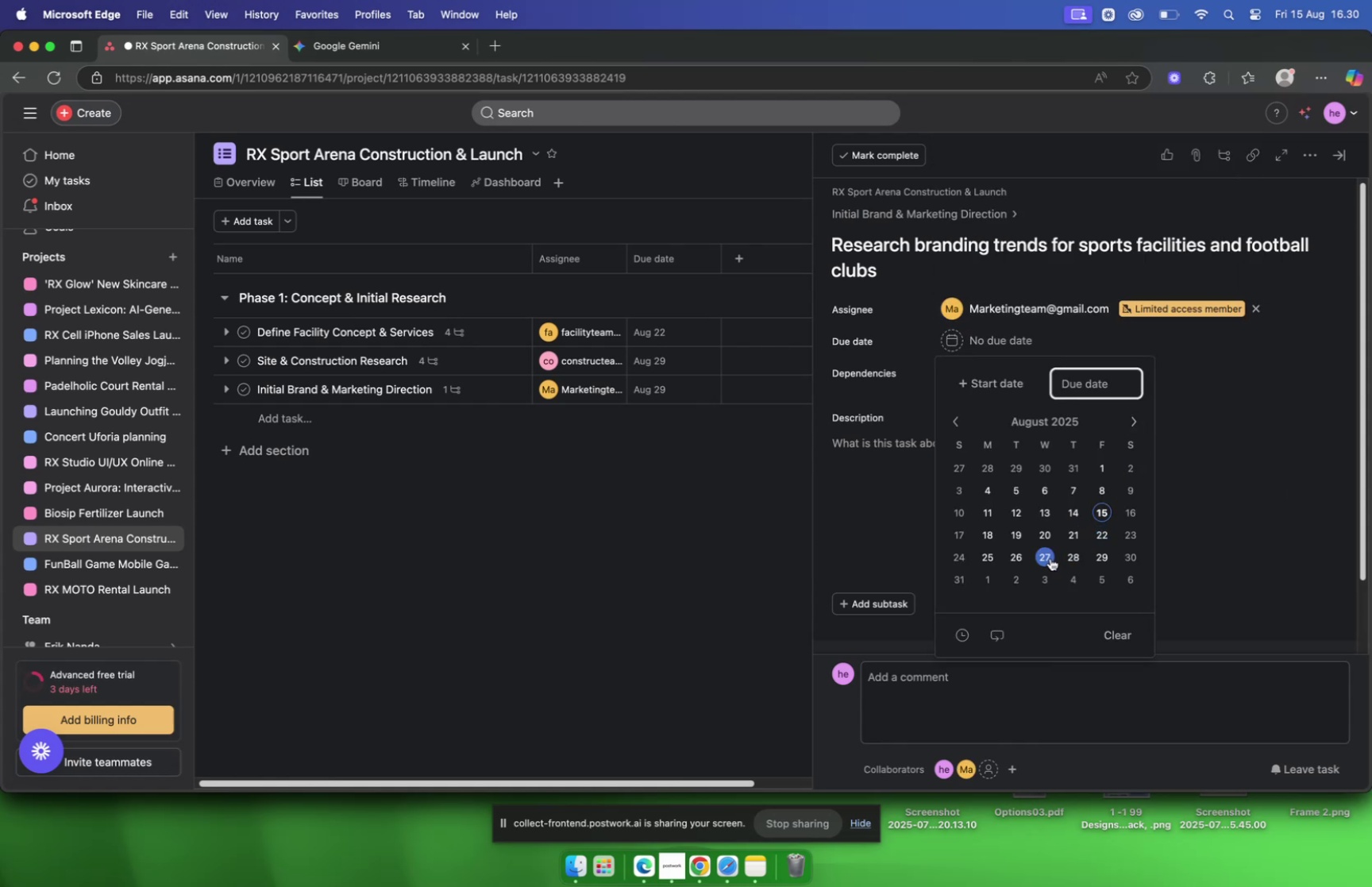 
left_click([1050, 557])
 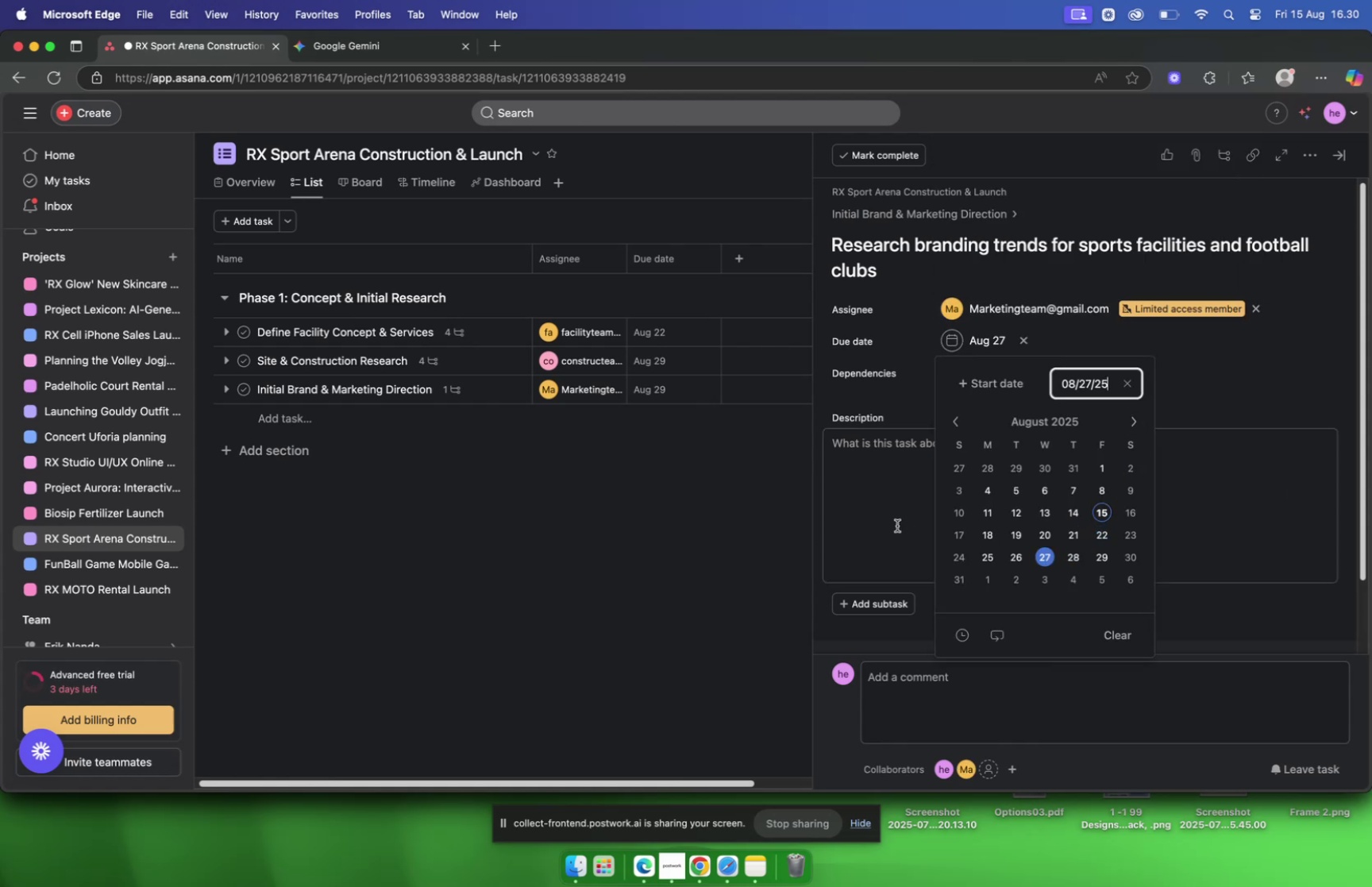 
left_click([896, 525])
 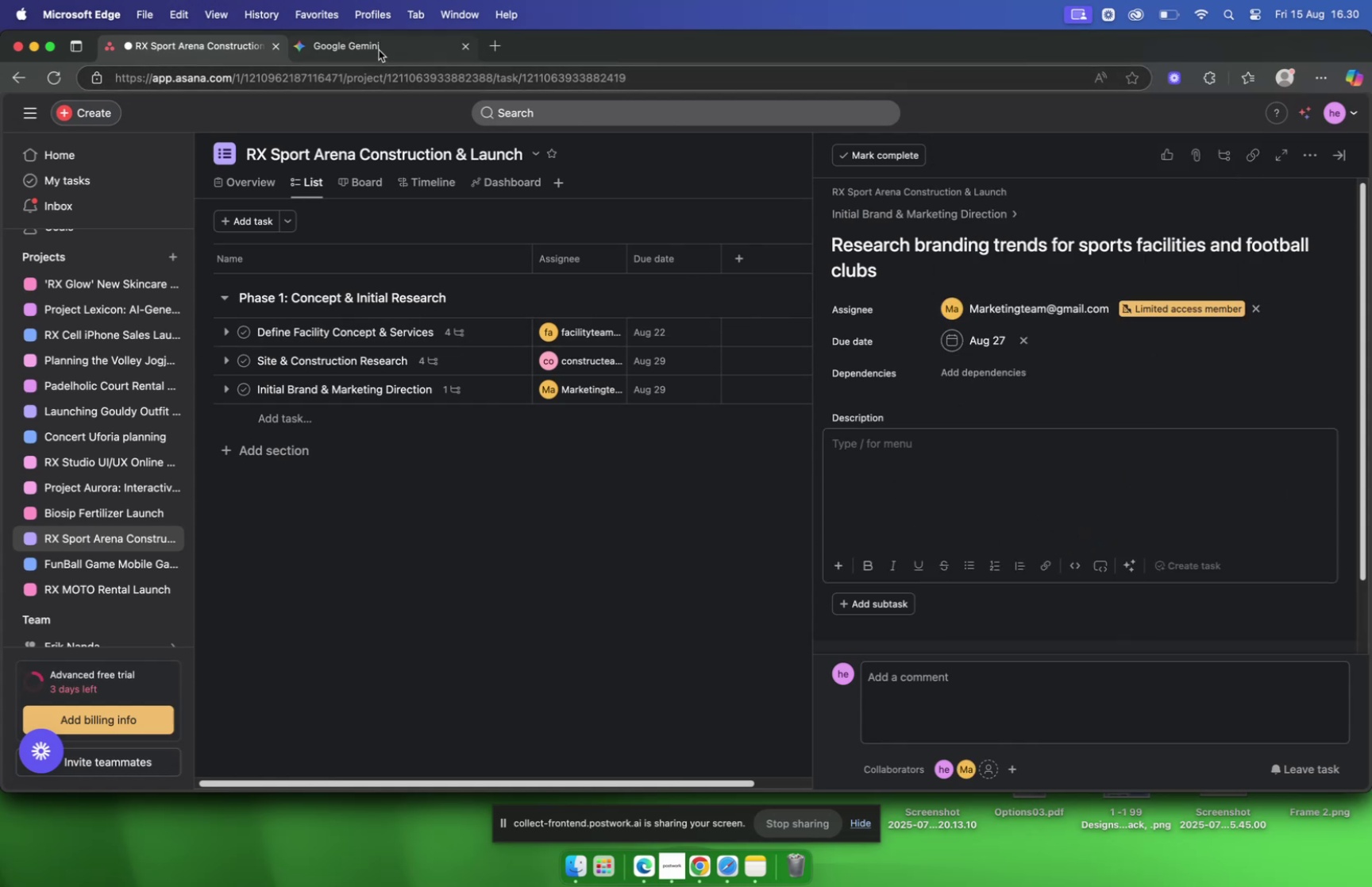 
left_click([378, 49])
 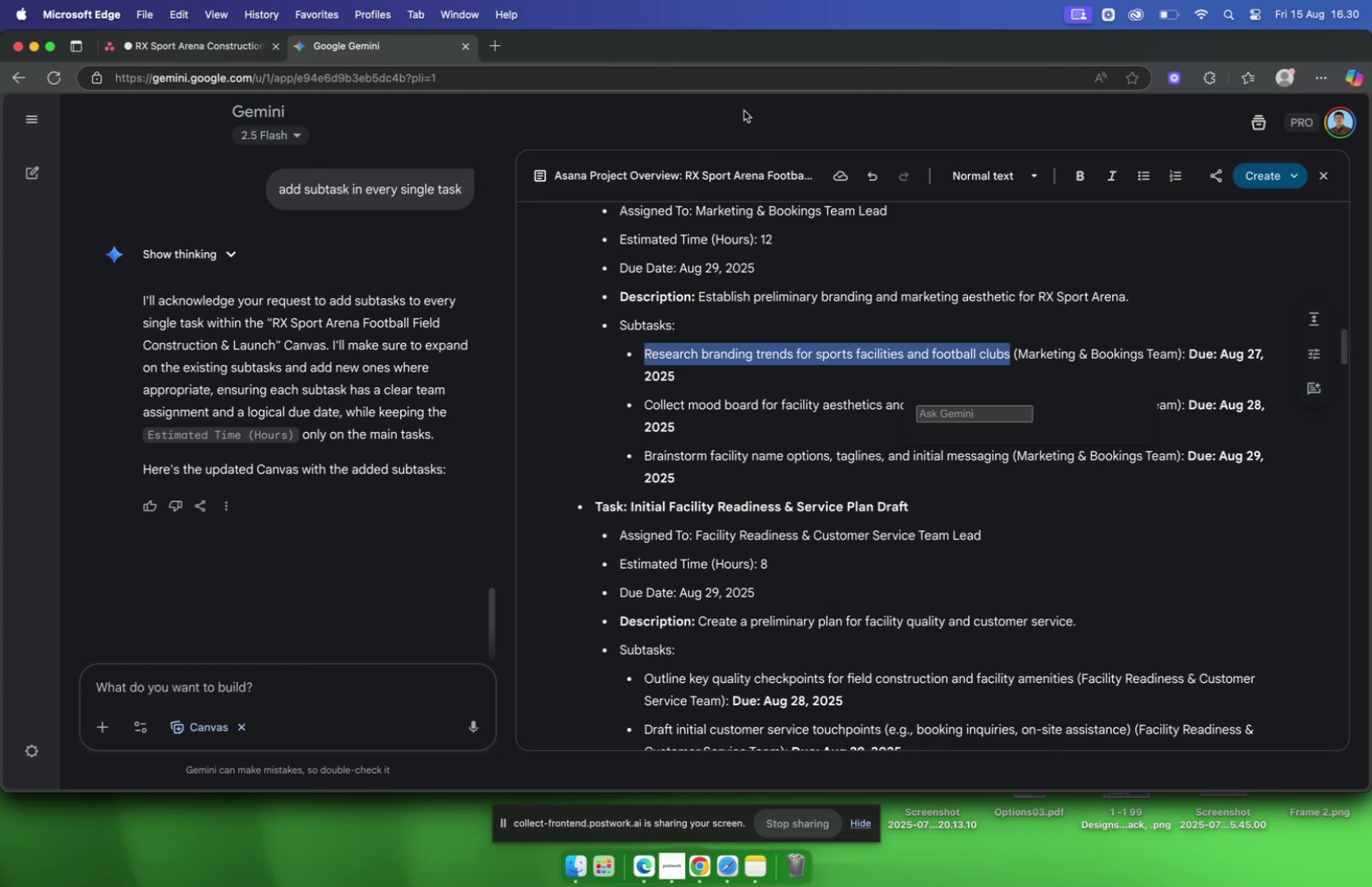 
left_click([734, 341])
 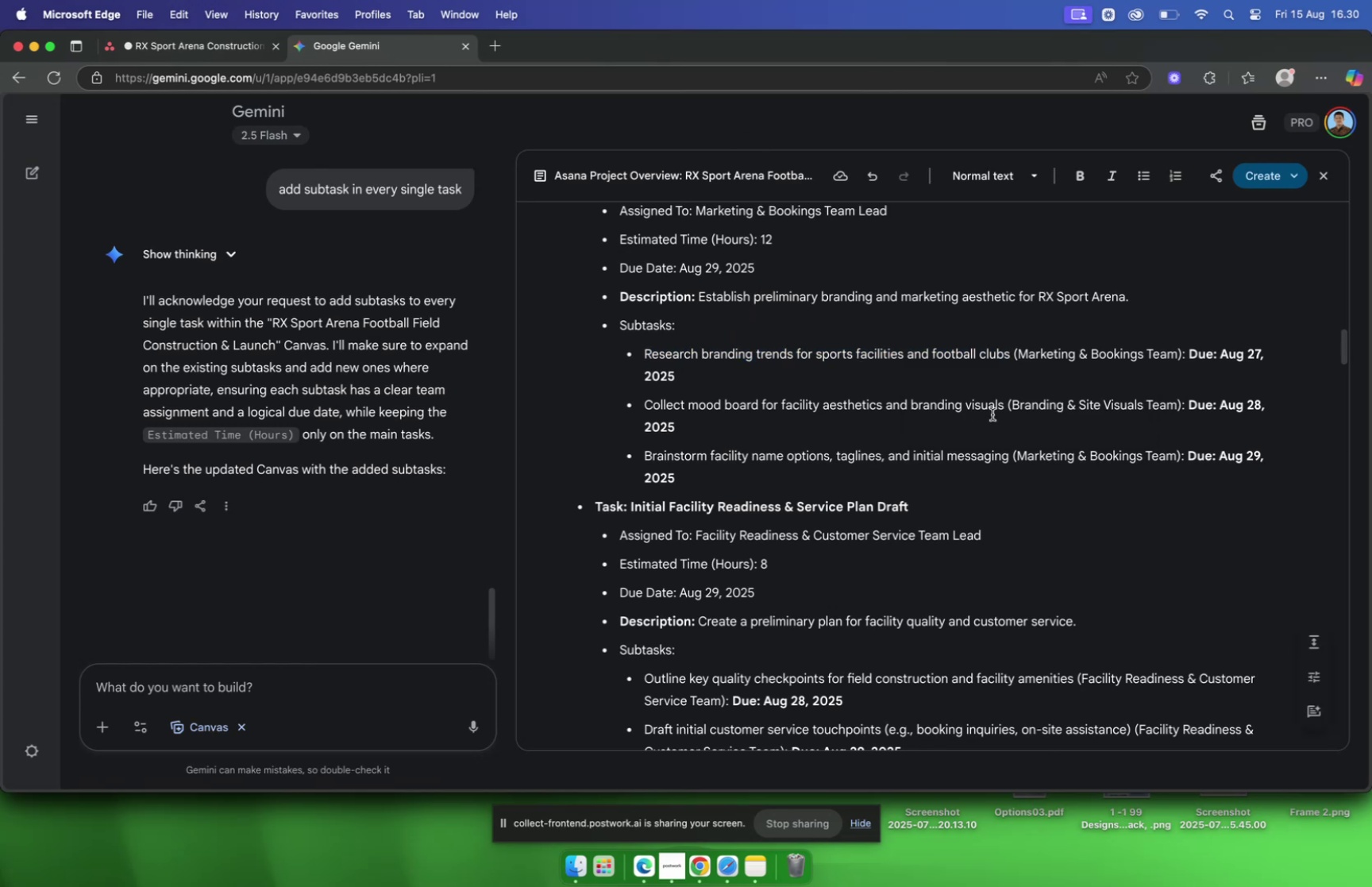 
left_click_drag(start_coordinate=[1003, 409], to_coordinate=[646, 410])
 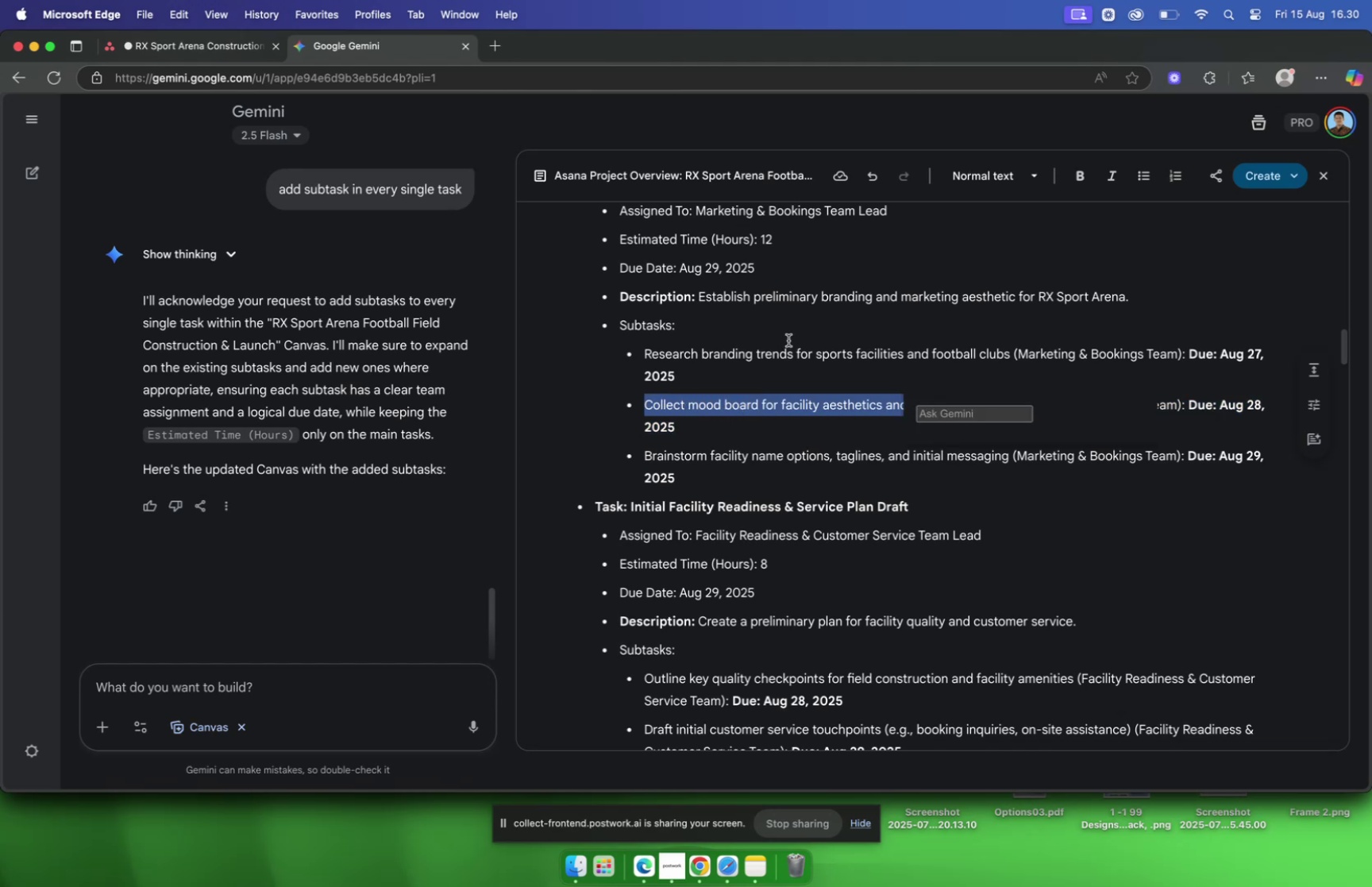 
key(Meta+C)
 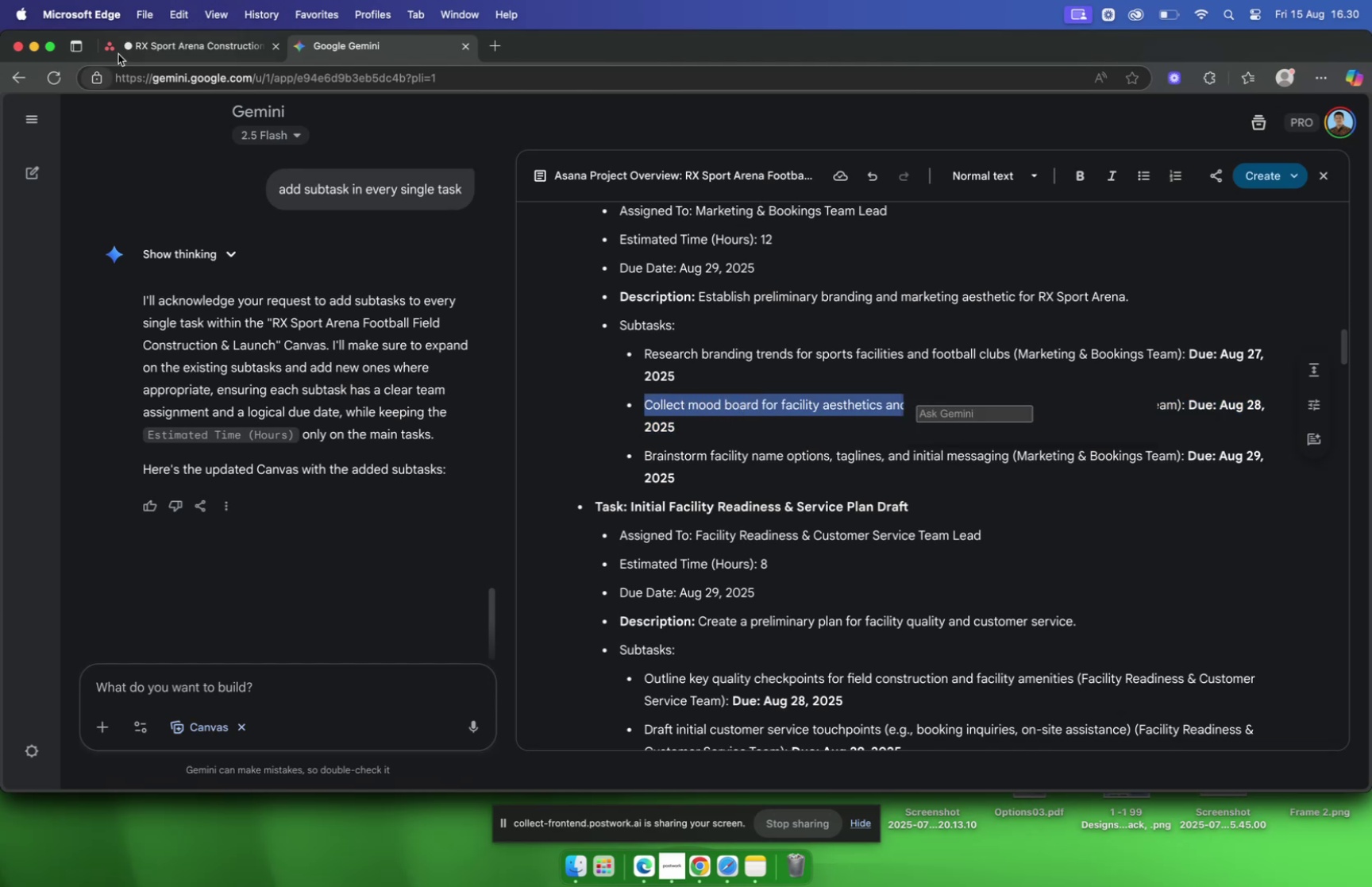 
left_click([172, 48])
 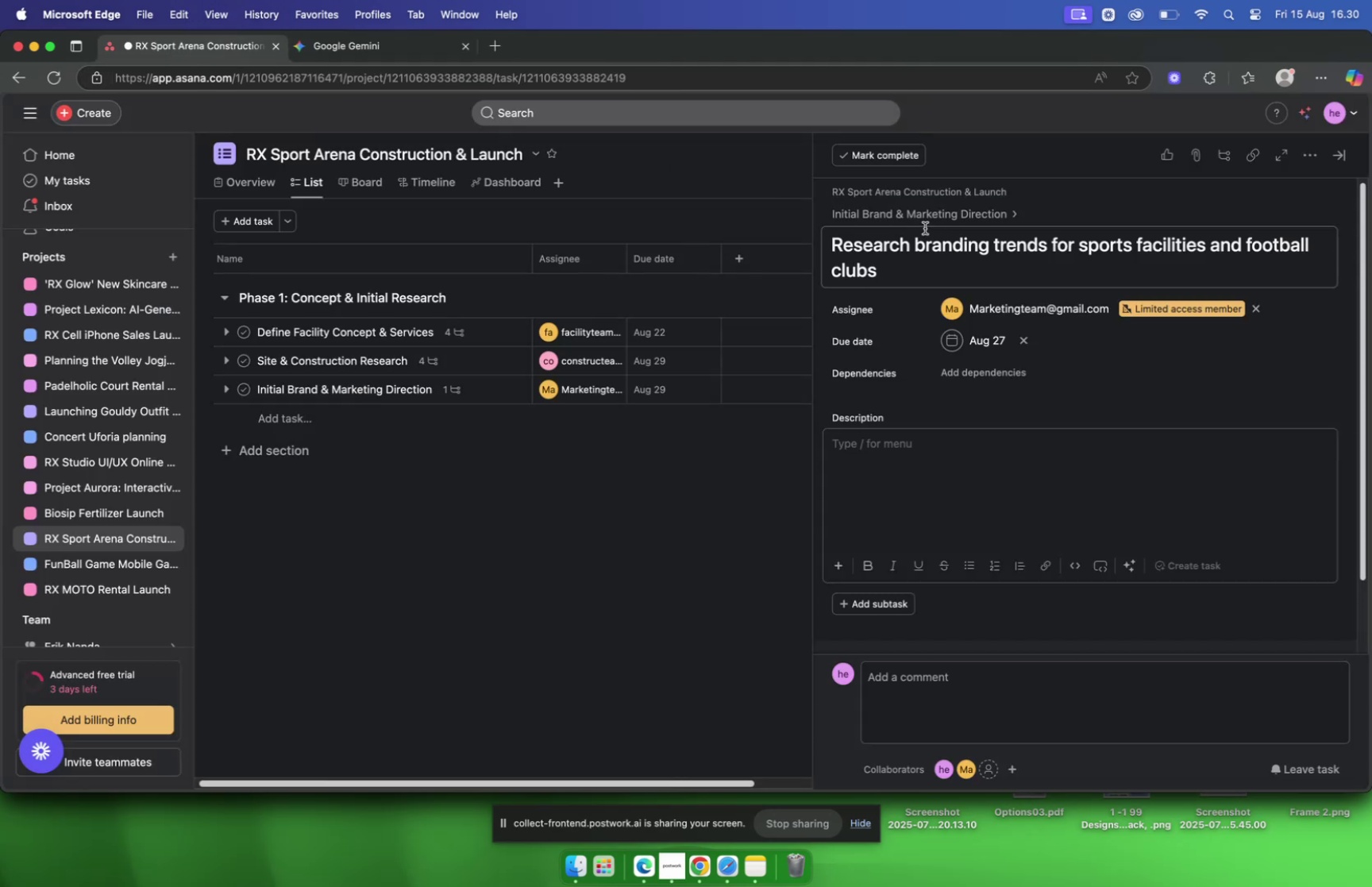 
left_click([915, 219])
 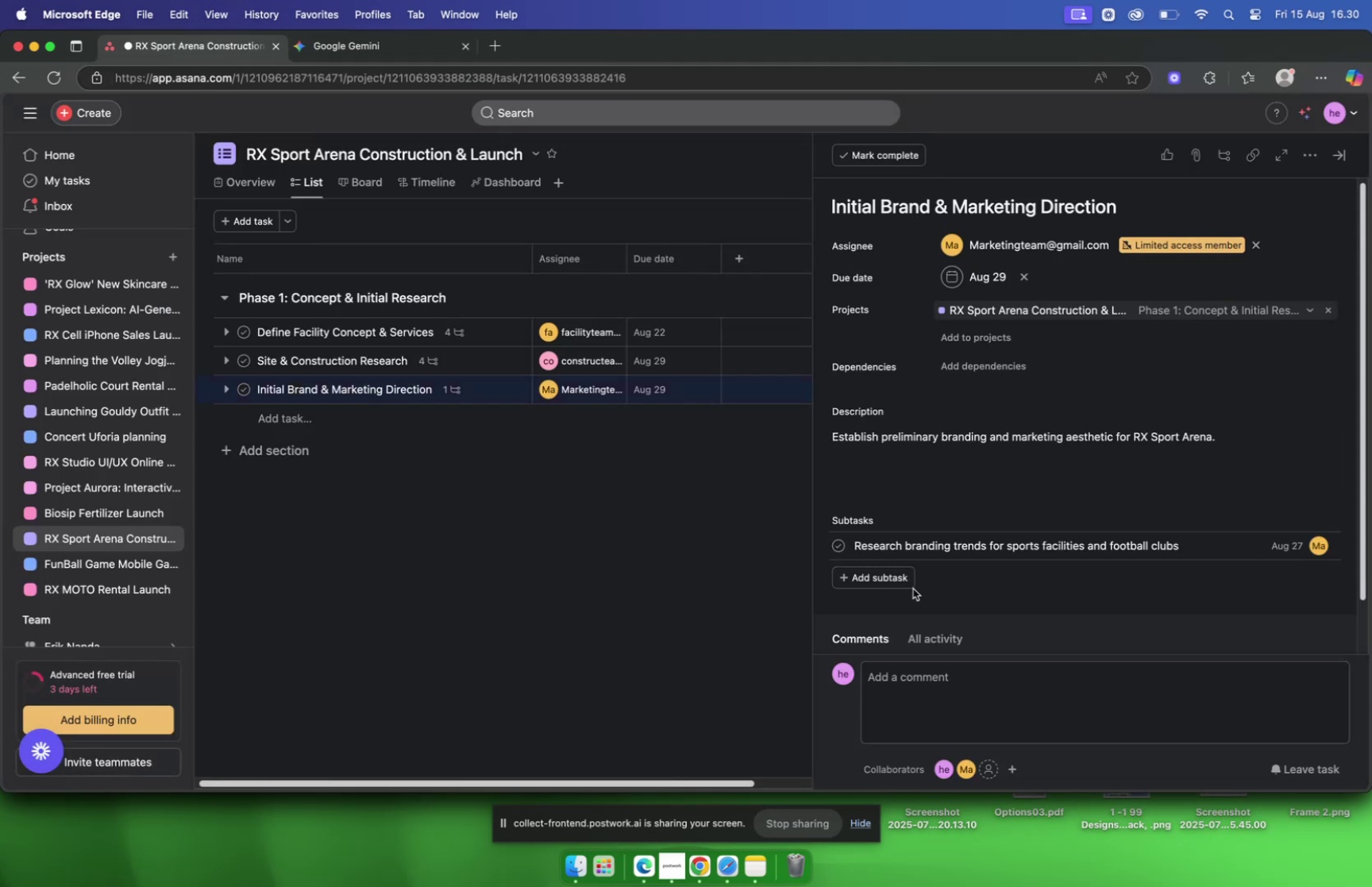 
left_click([900, 574])
 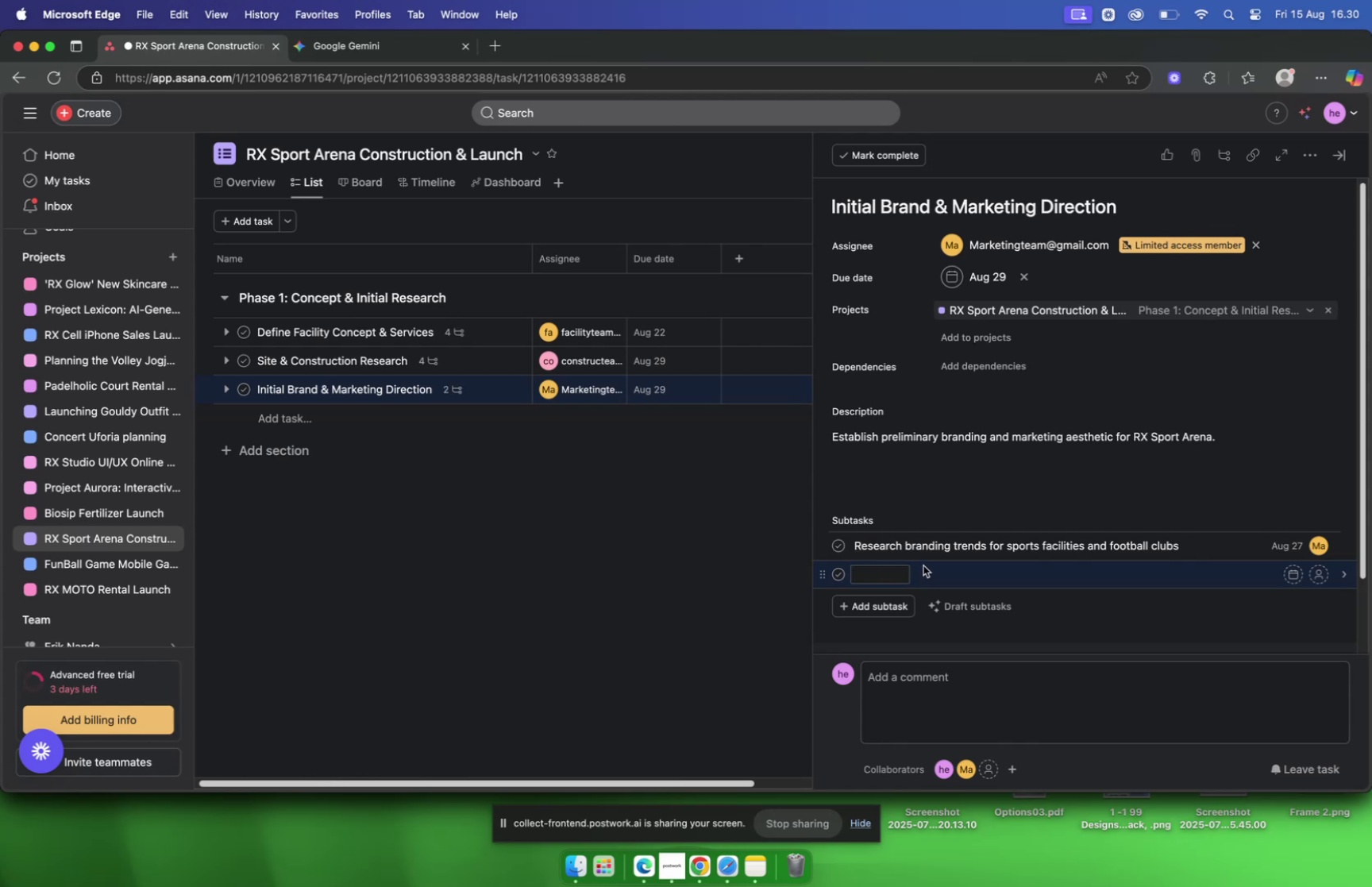 
key(Meta+C)
 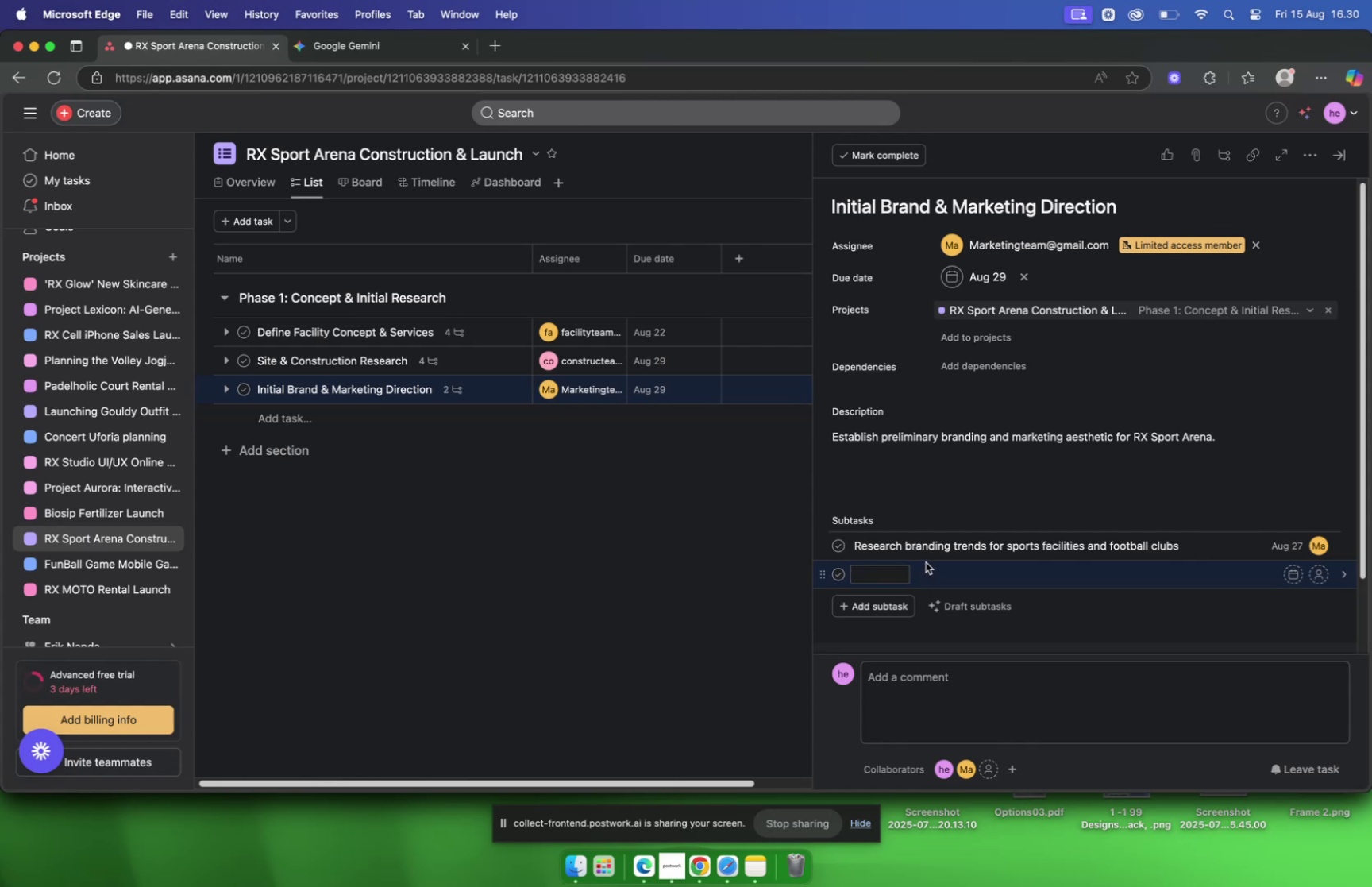 
key(Meta+V)
 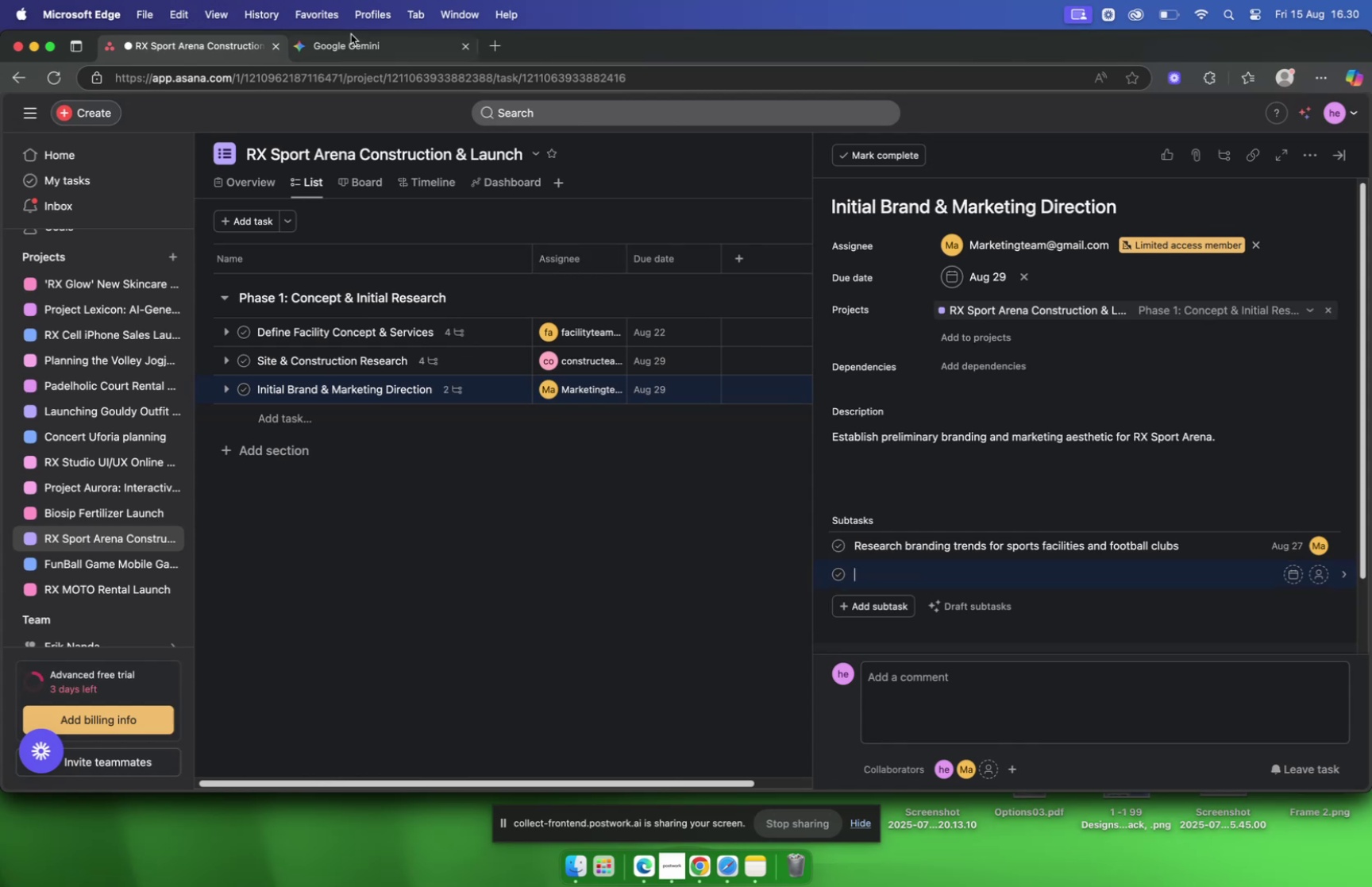 
left_click([349, 40])
 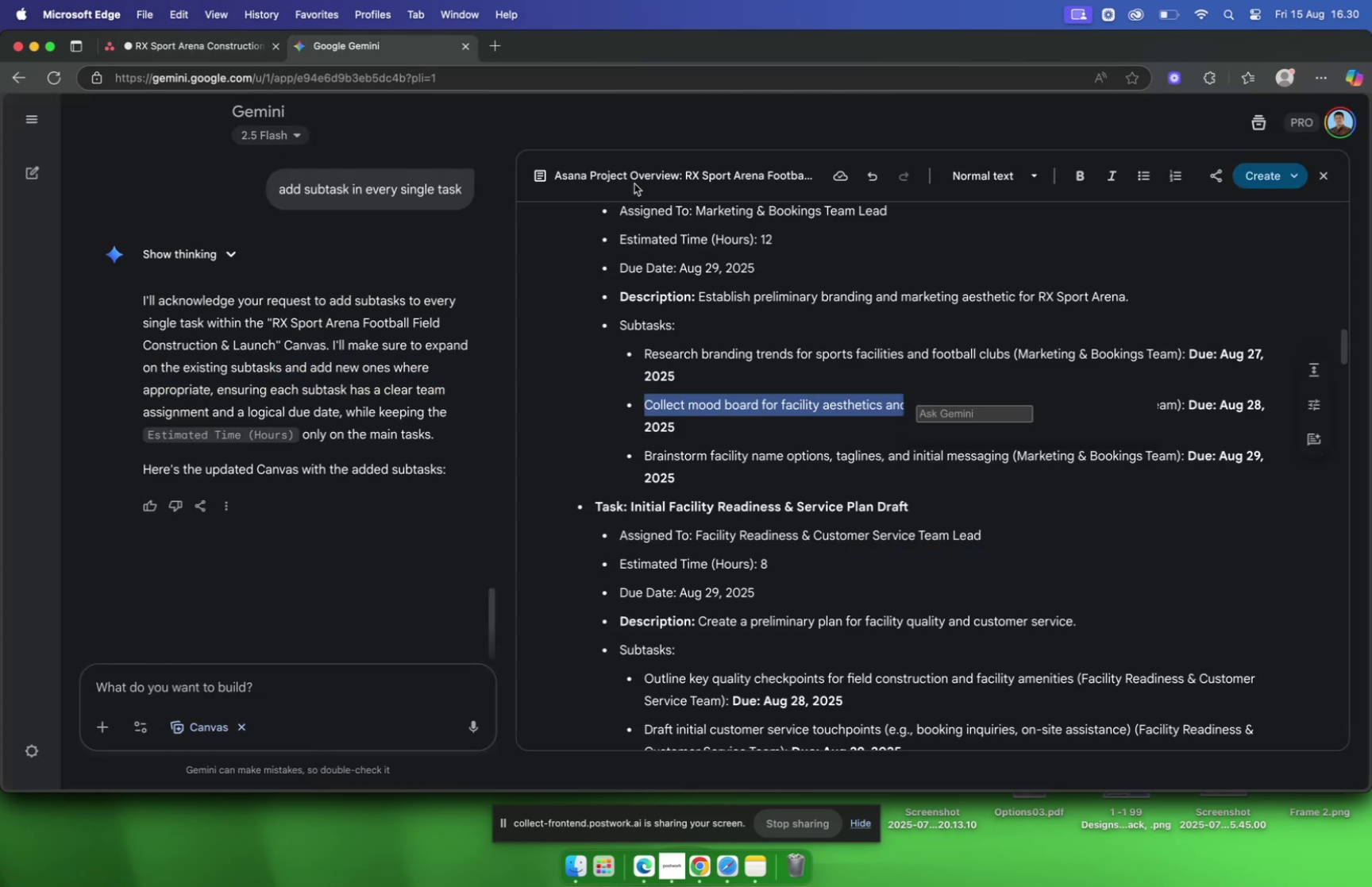 
key(Meta+C)
 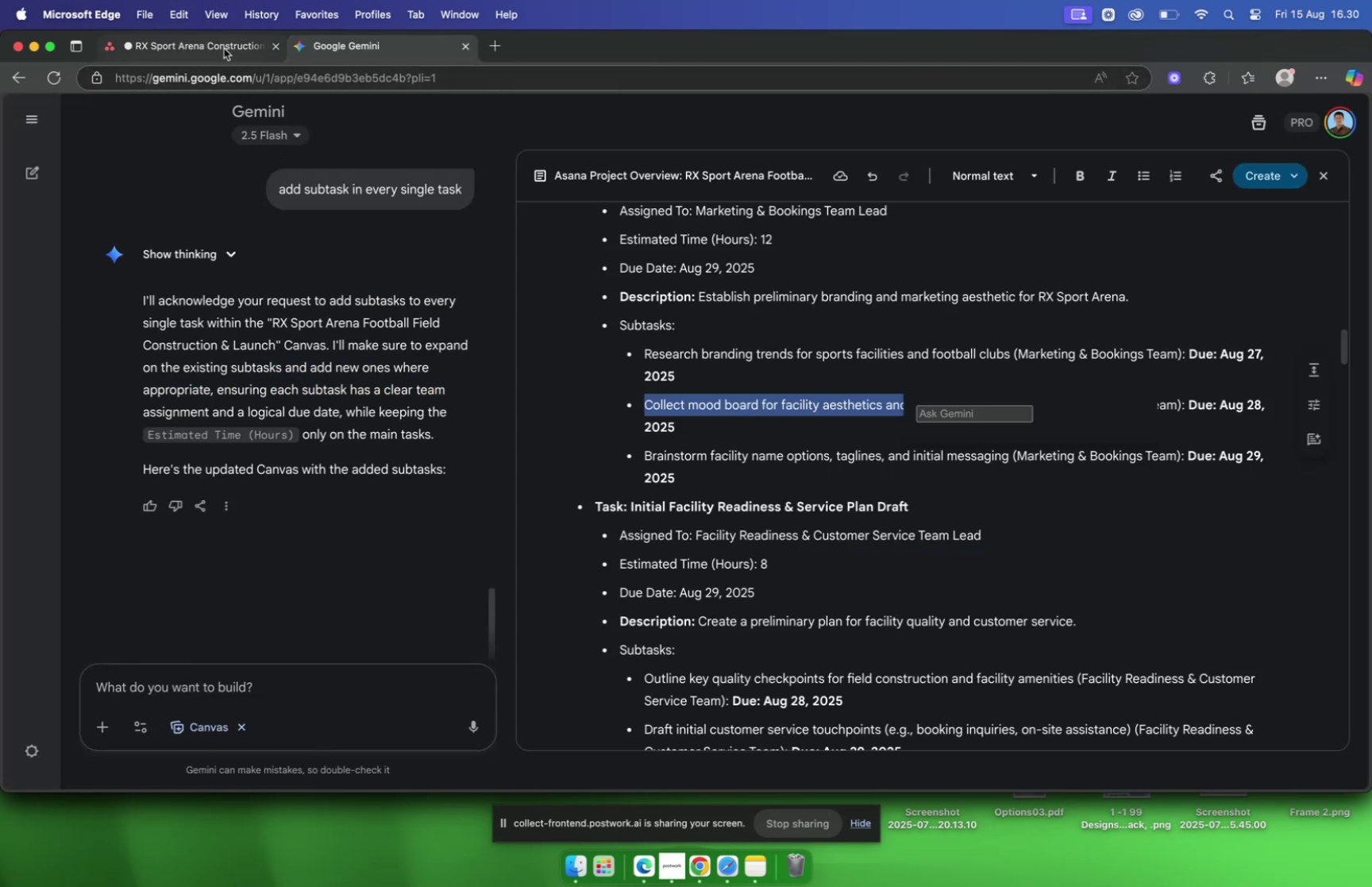 
left_click([218, 47])
 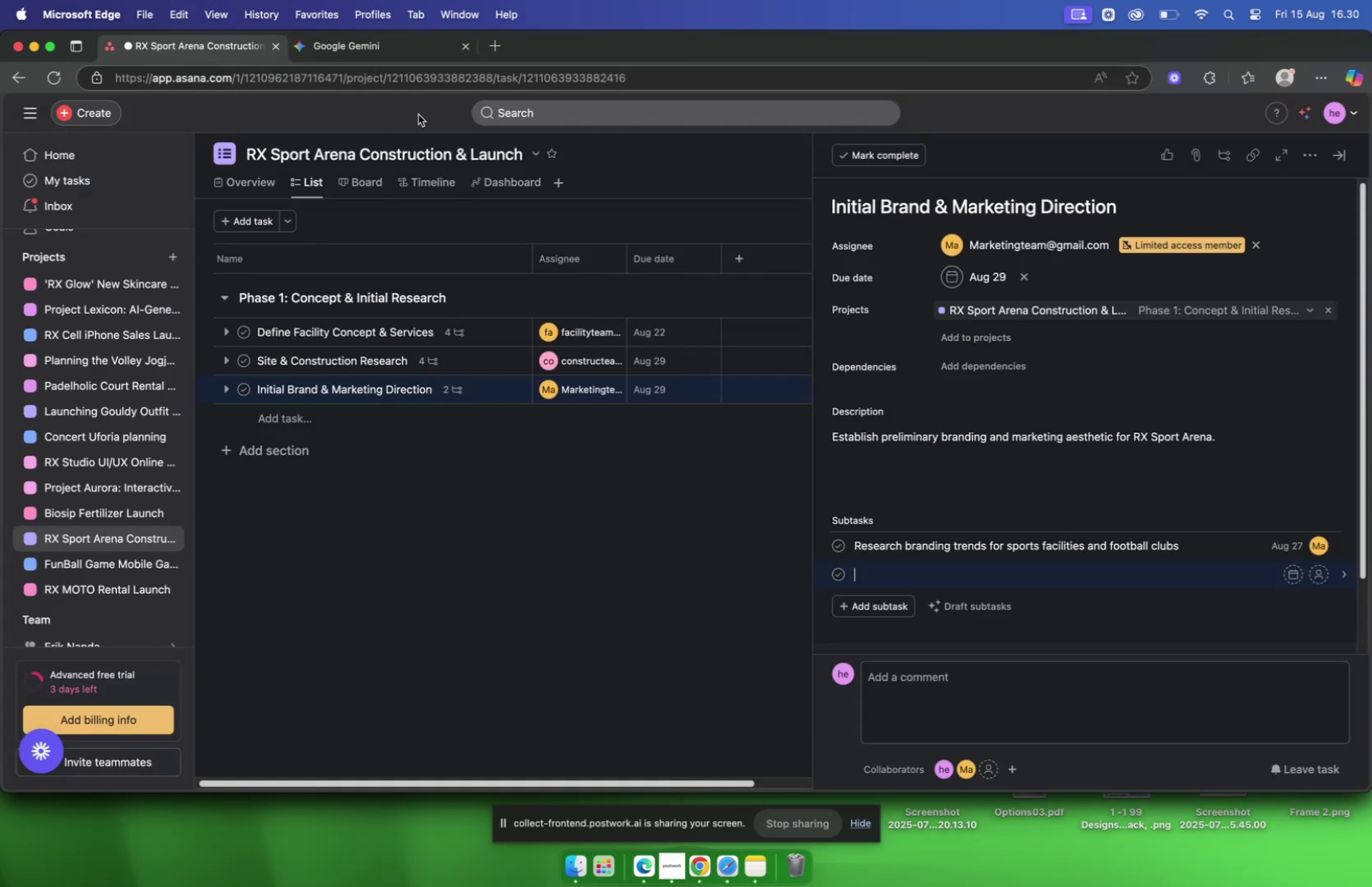 
key(Meta+V)
 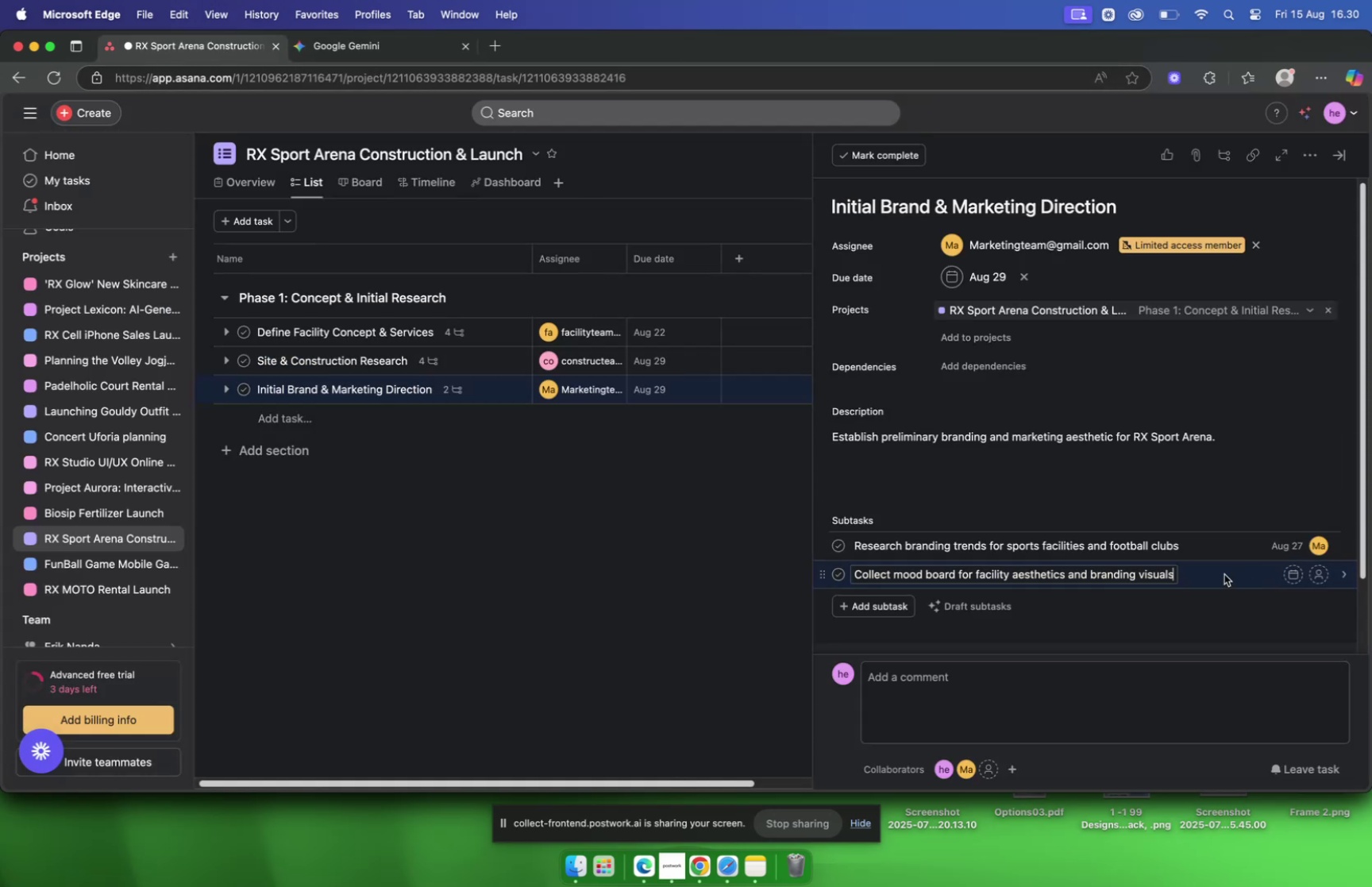 
left_click([1210, 577])
 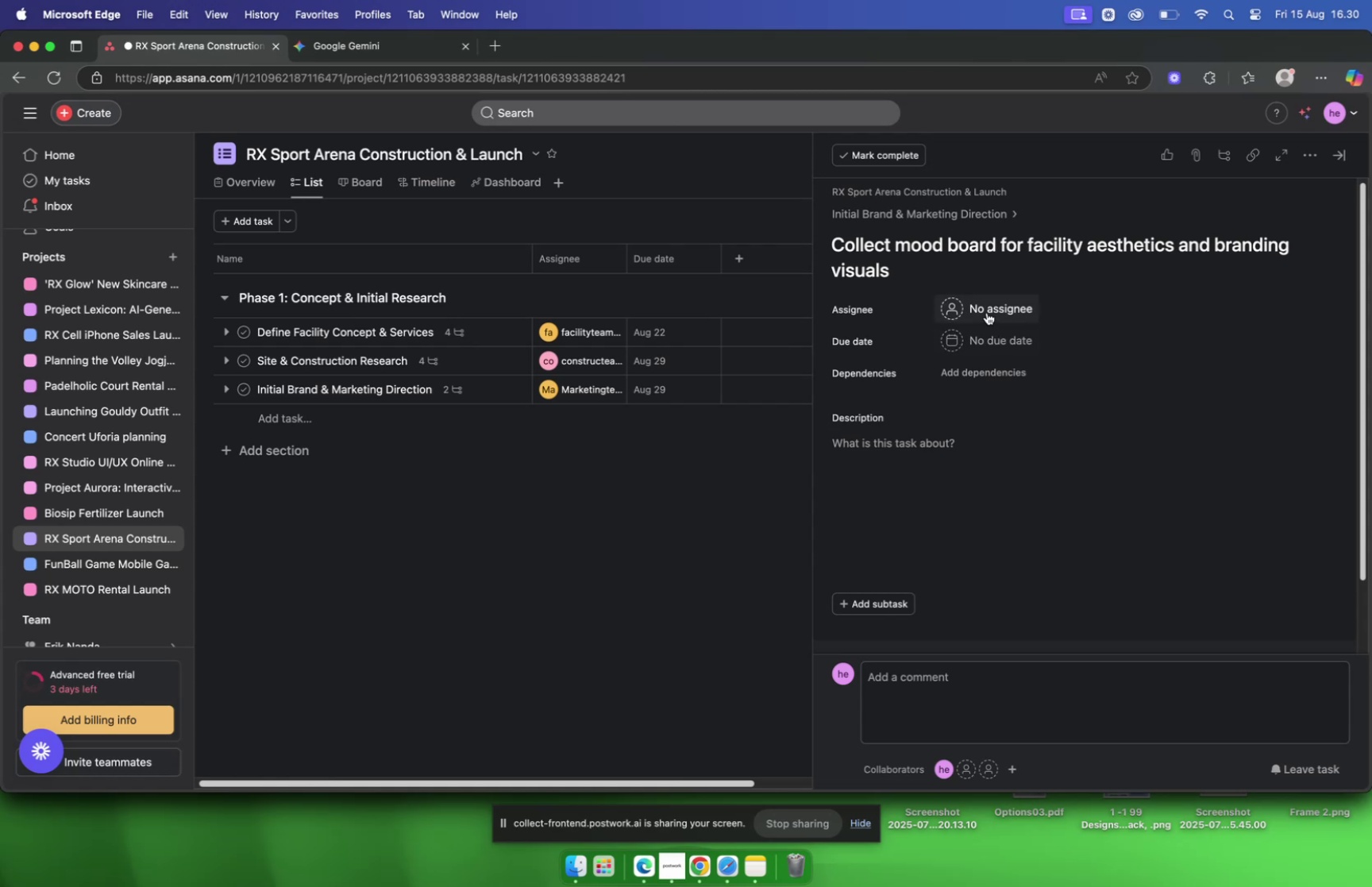 
left_click([987, 312])
 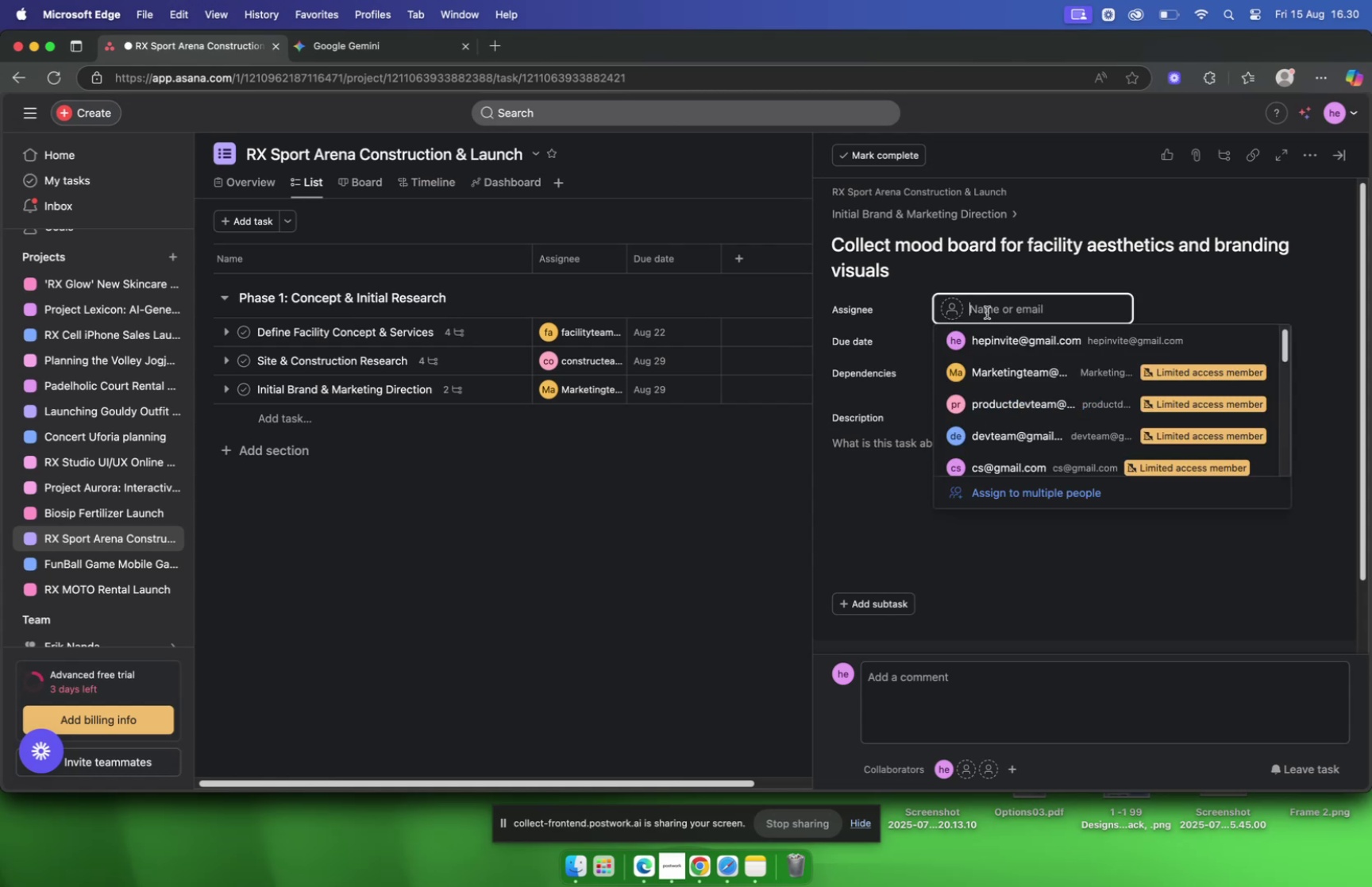 
type(bra)
 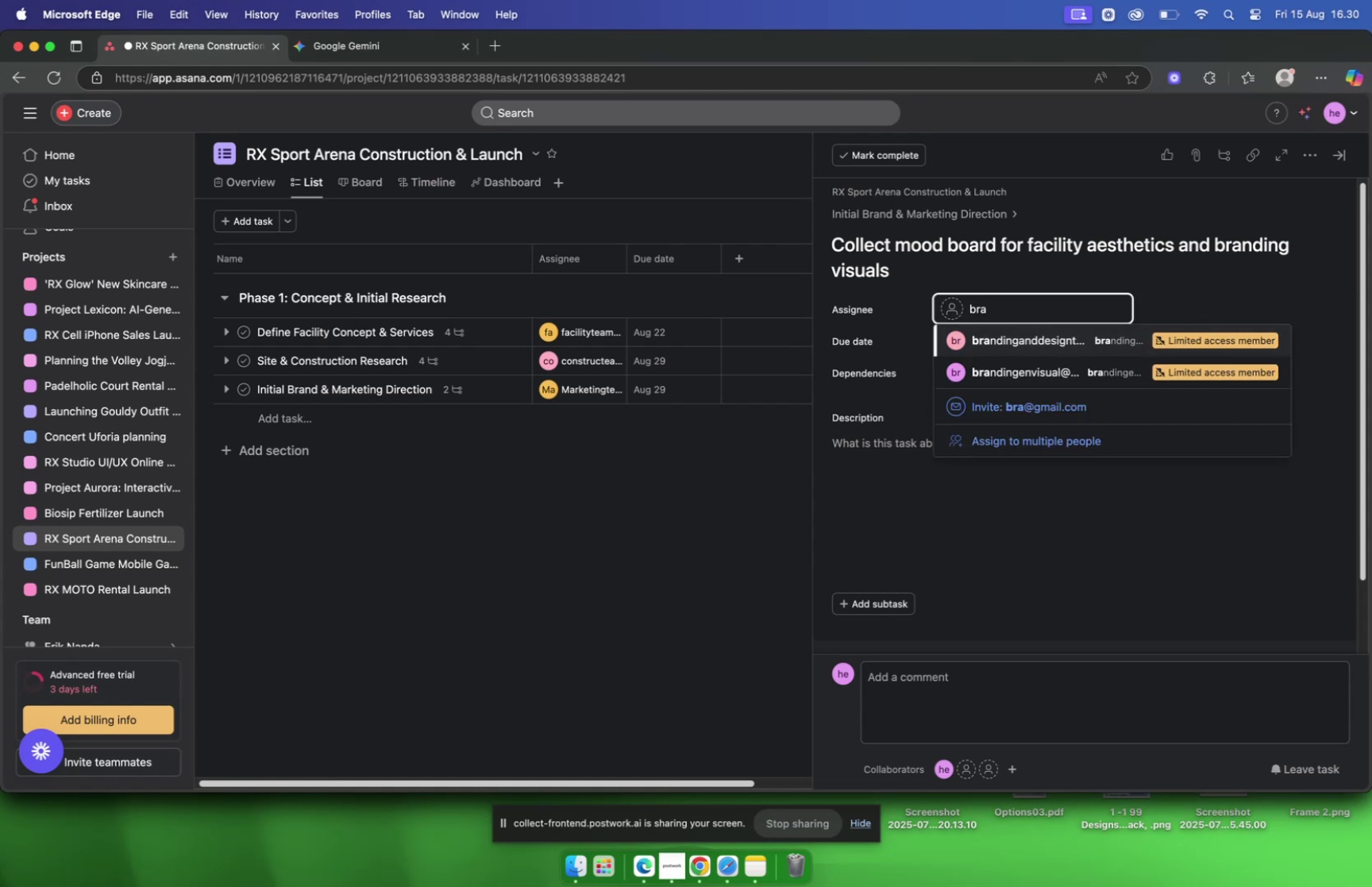 
key(ArrowDown)
 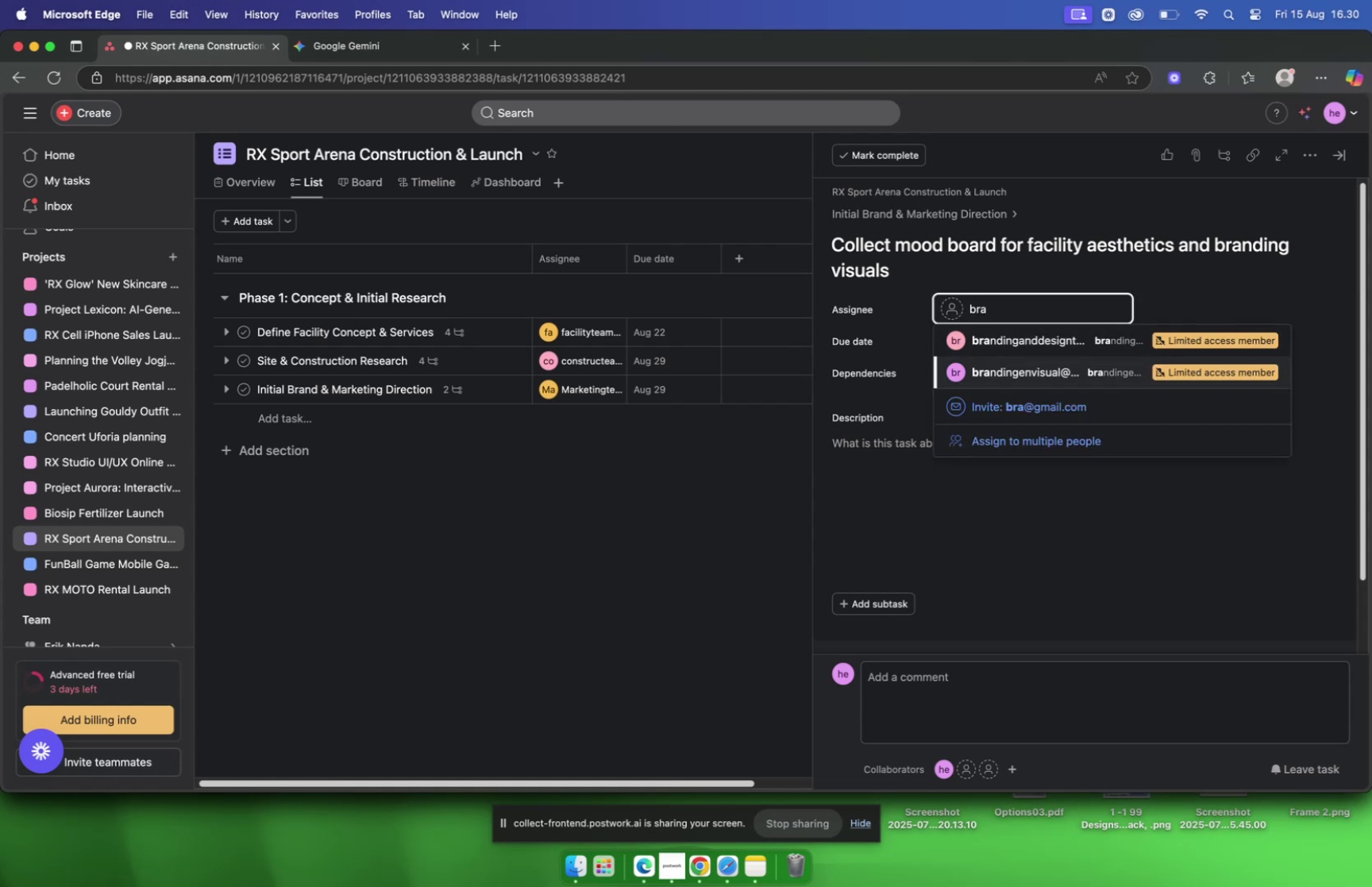 
key(Enter)
 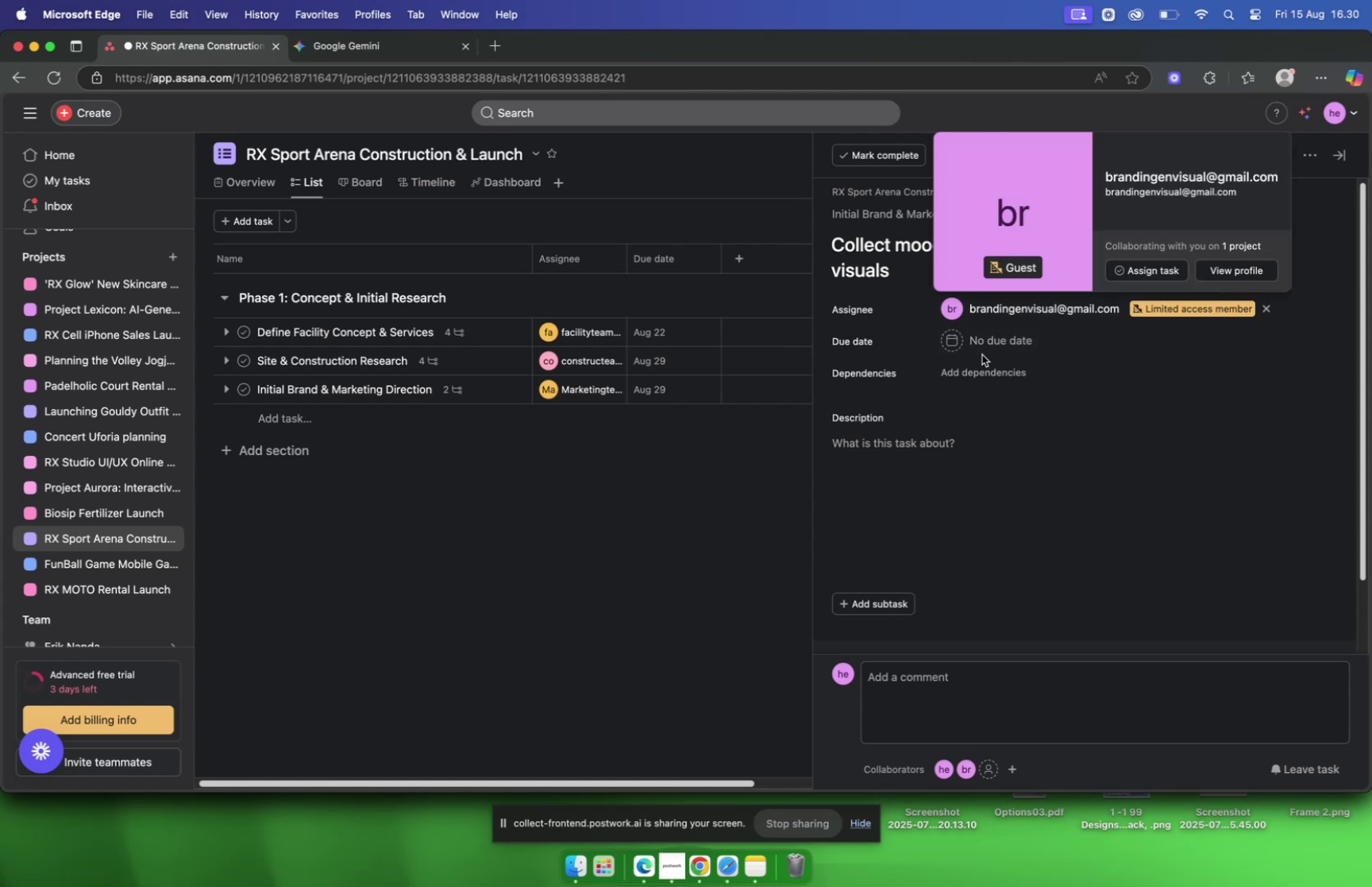 
left_click([979, 349])
 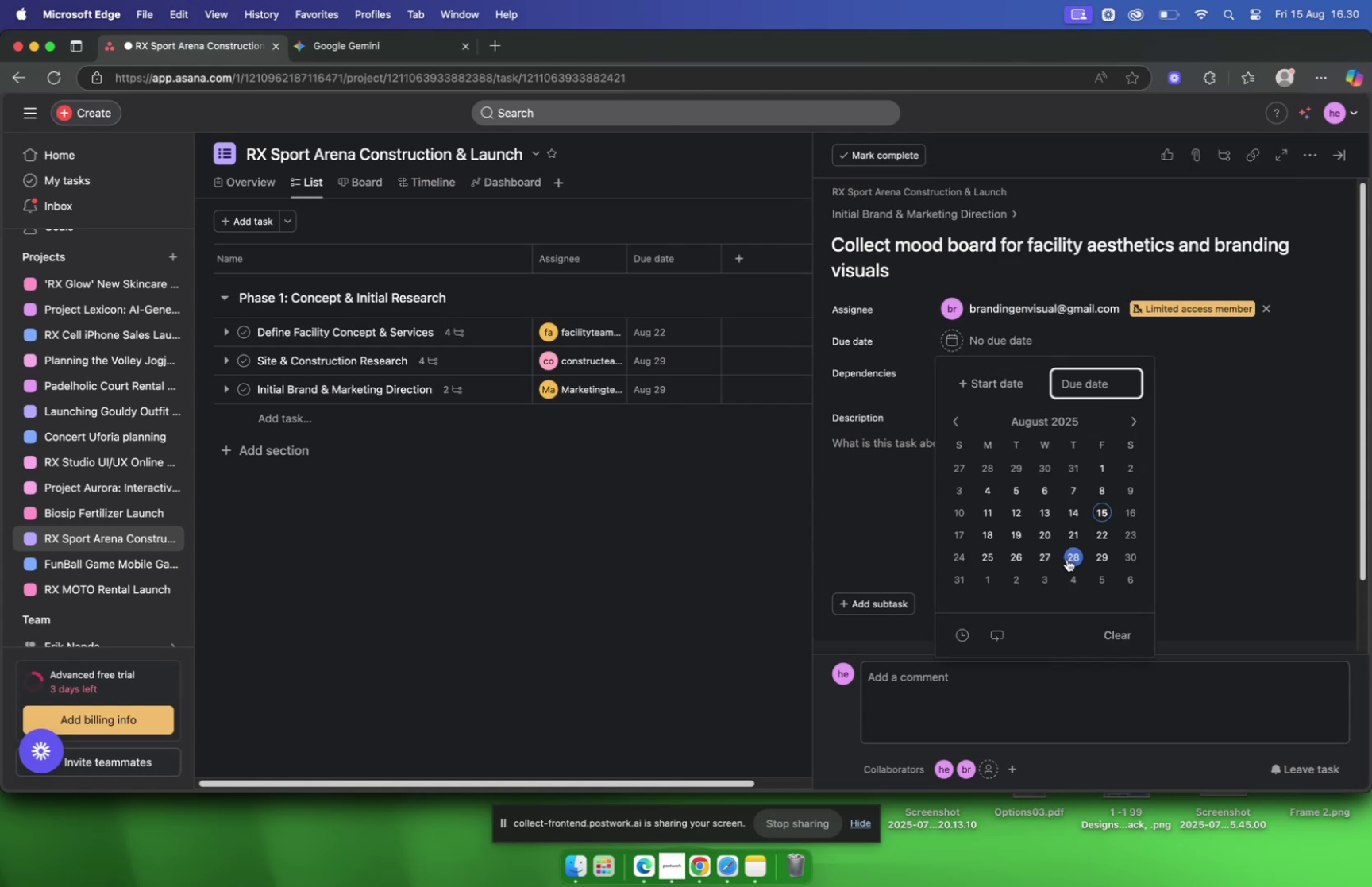 
left_click([1068, 553])
 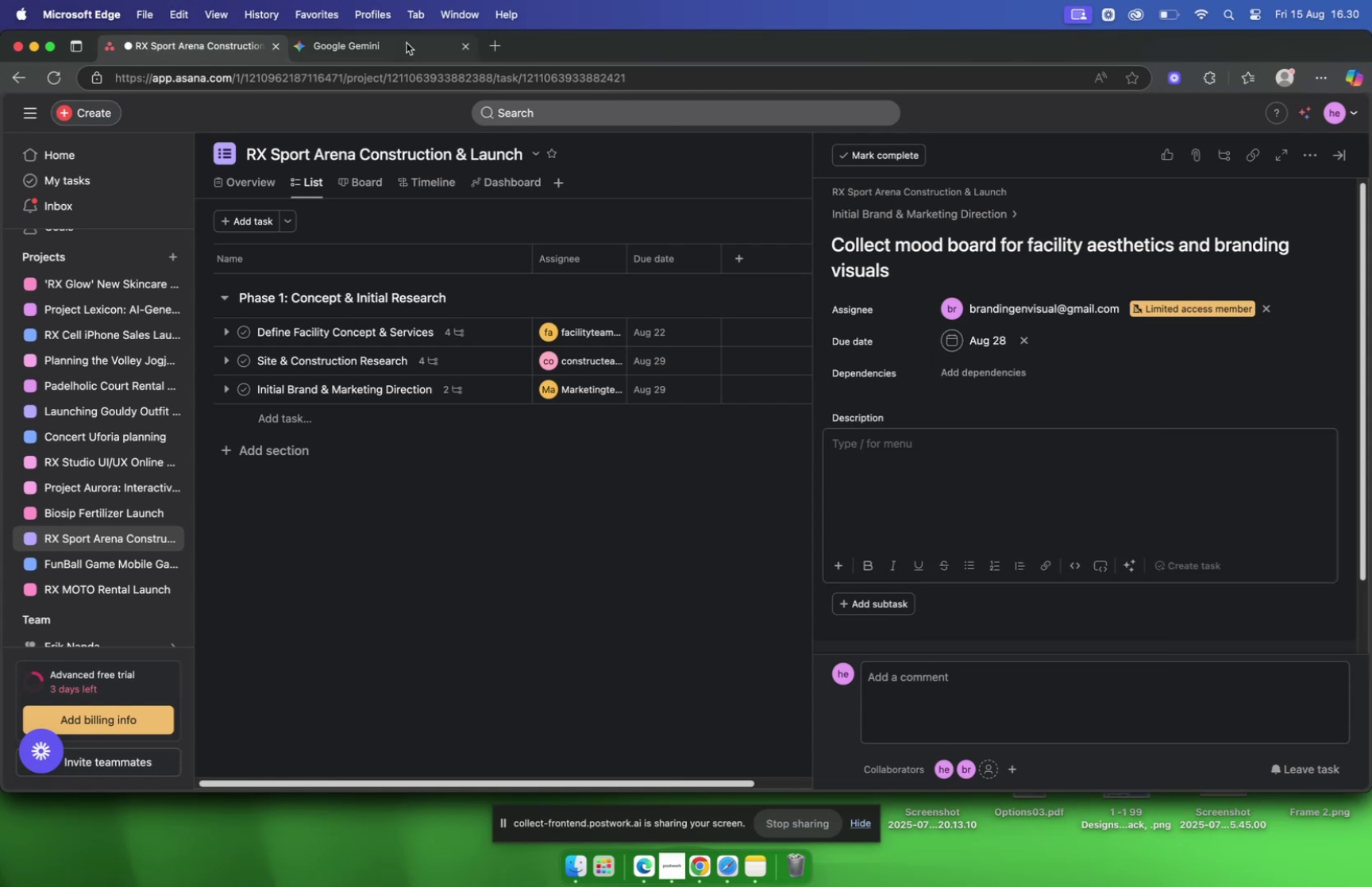 
left_click([375, 52])
 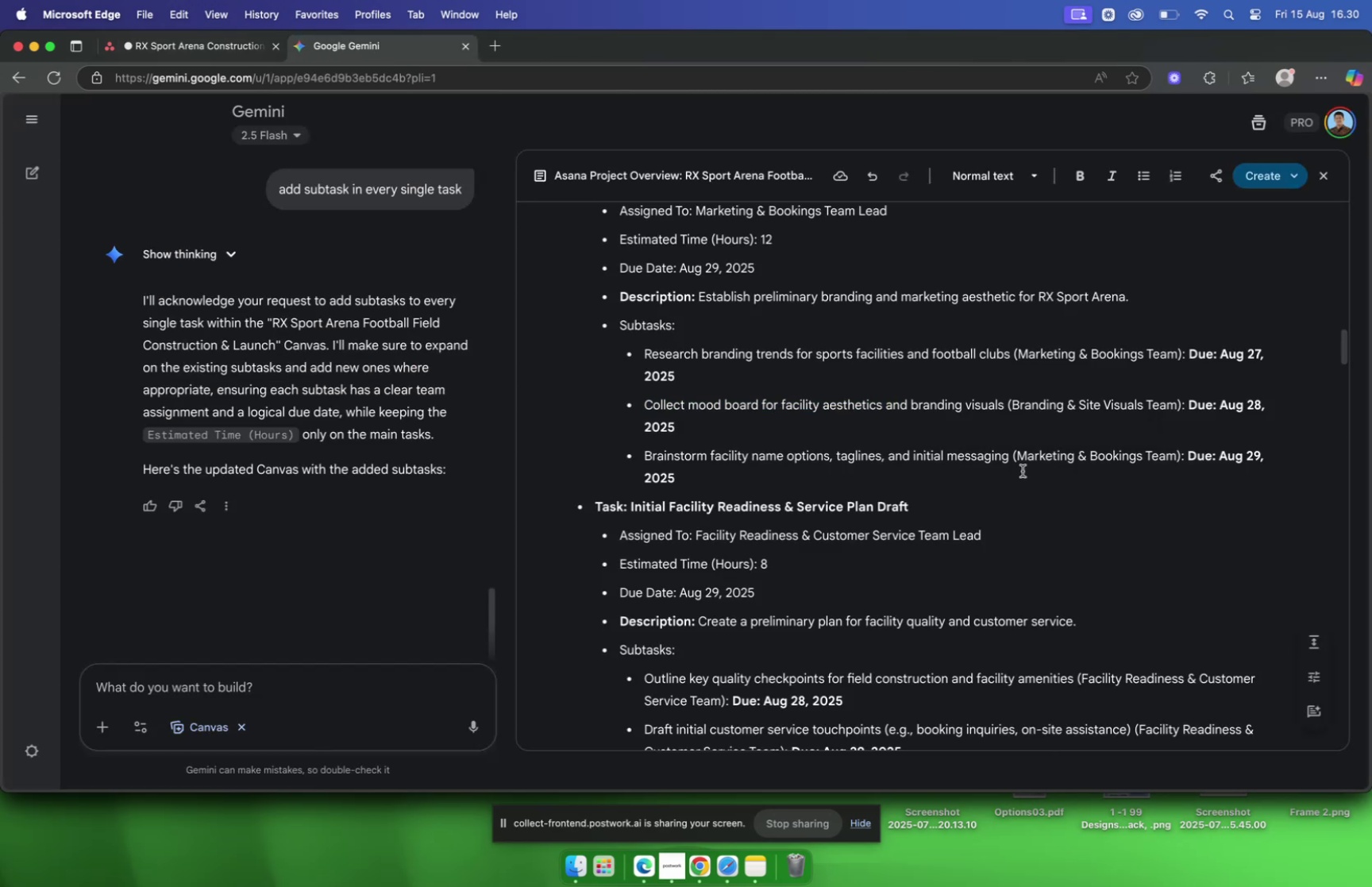 
wait(6.64)
 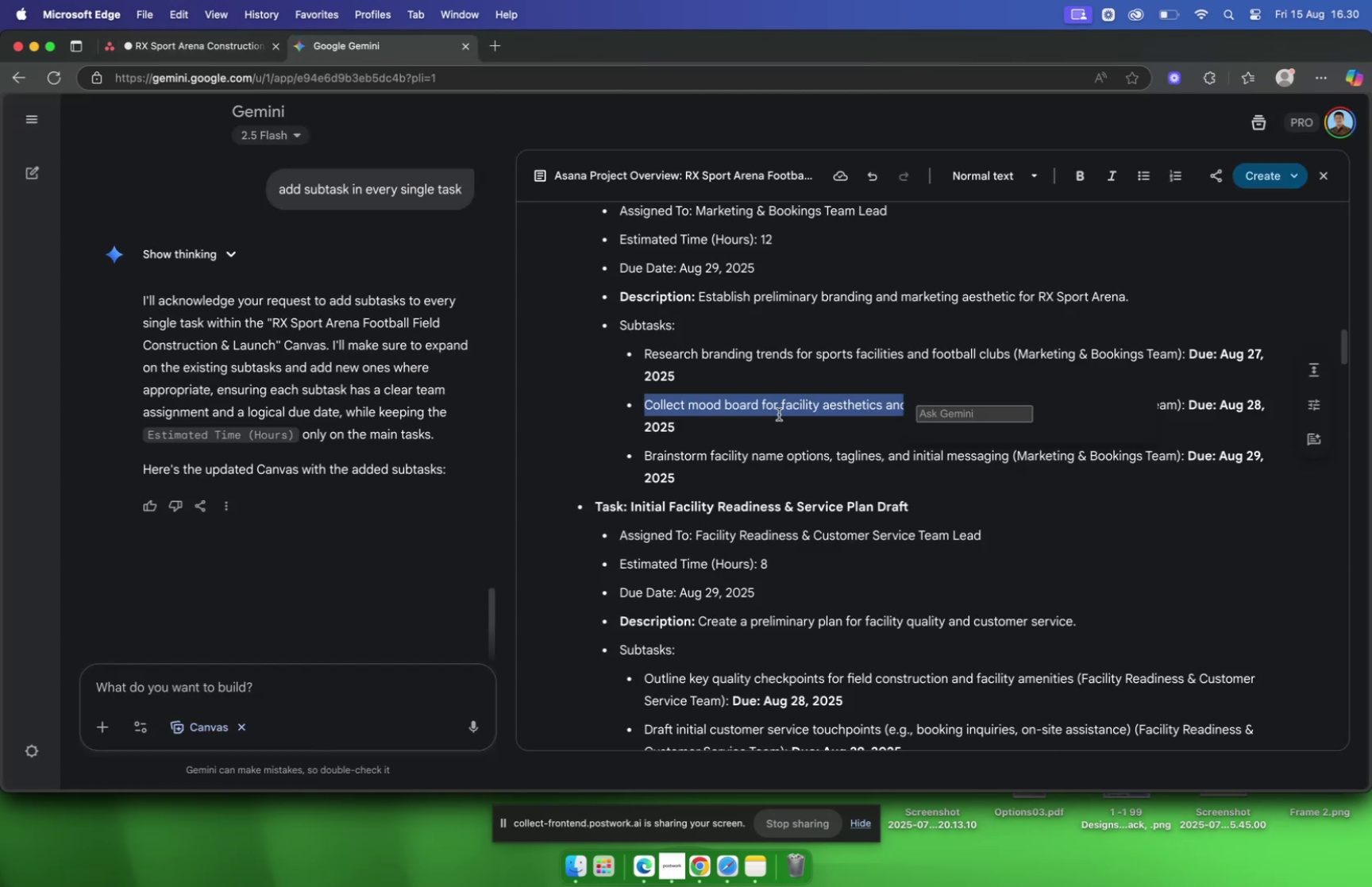 
left_click_drag(start_coordinate=[1008, 466], to_coordinate=[977, 464])
 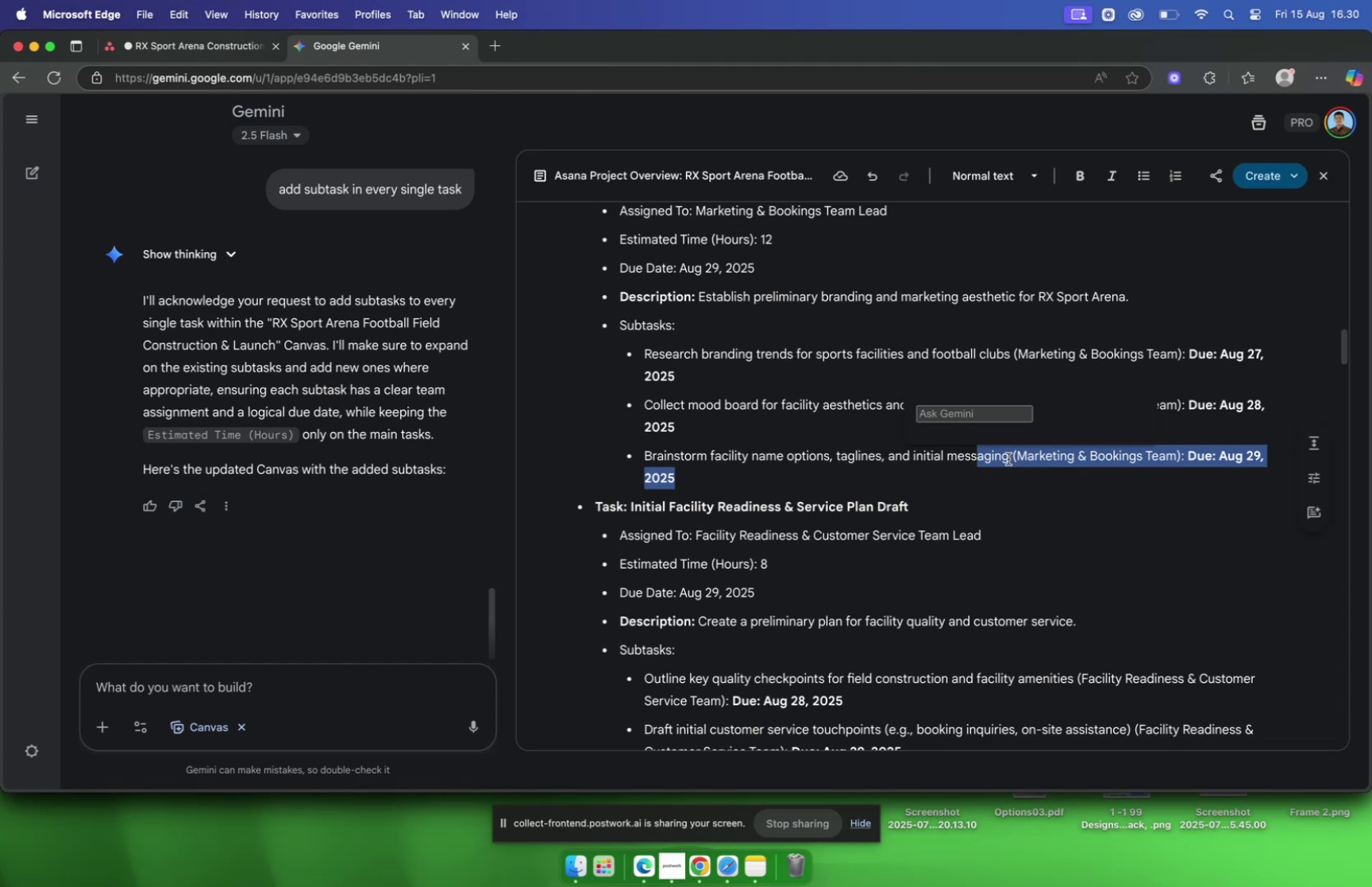 
left_click([1008, 458])
 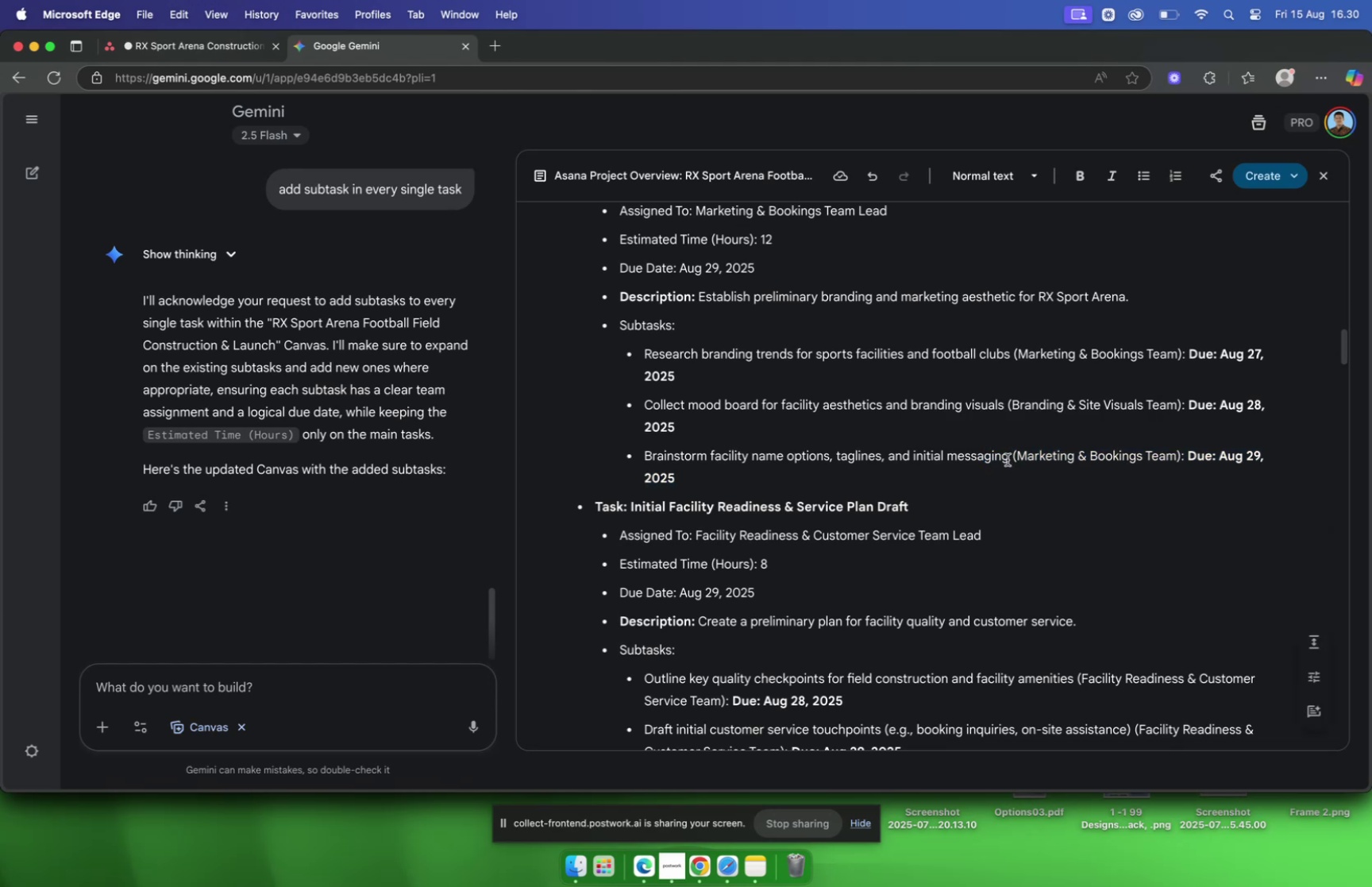 
left_click_drag(start_coordinate=[1008, 459], to_coordinate=[645, 459])
 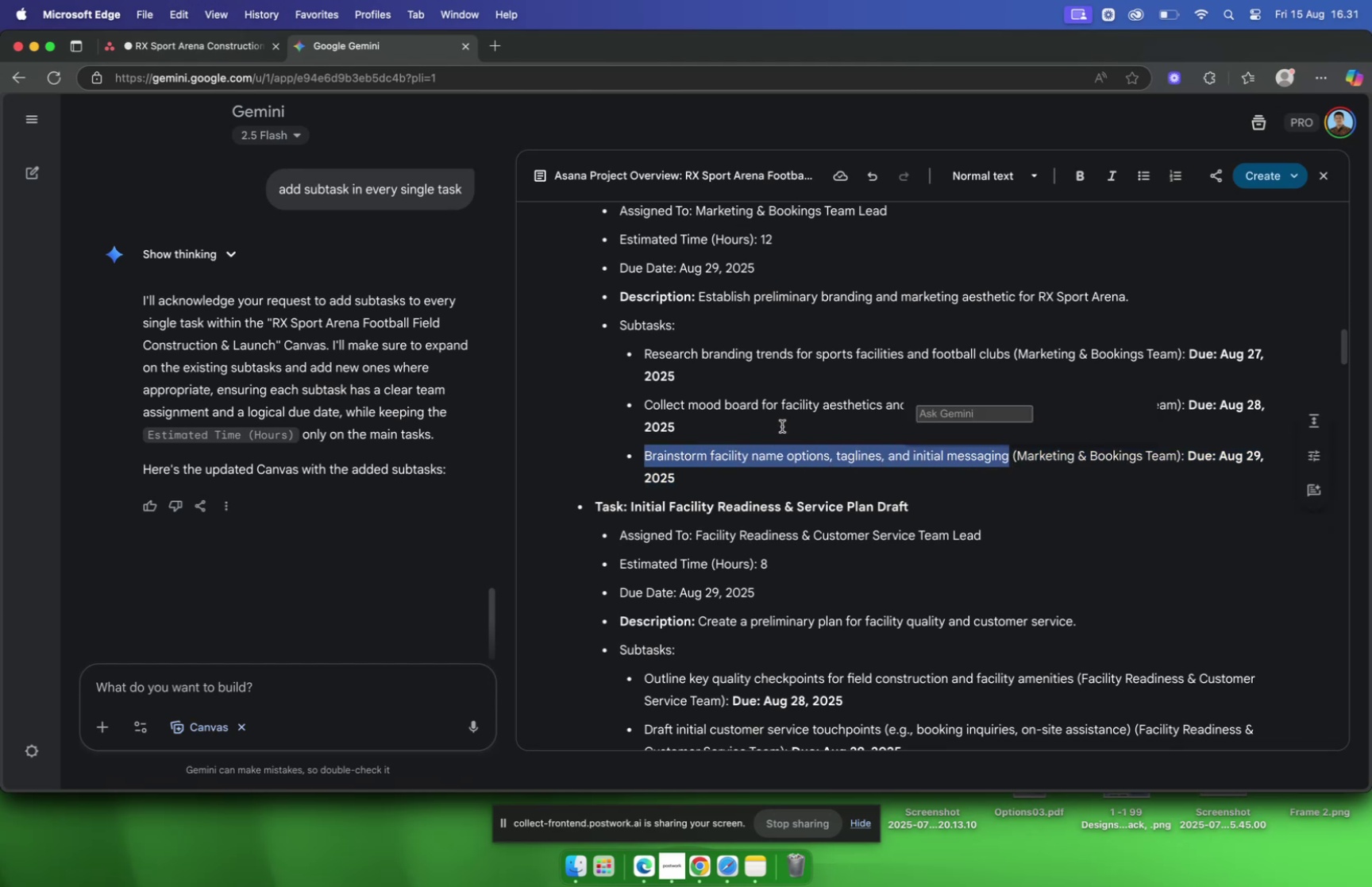 
key(Meta+C)
 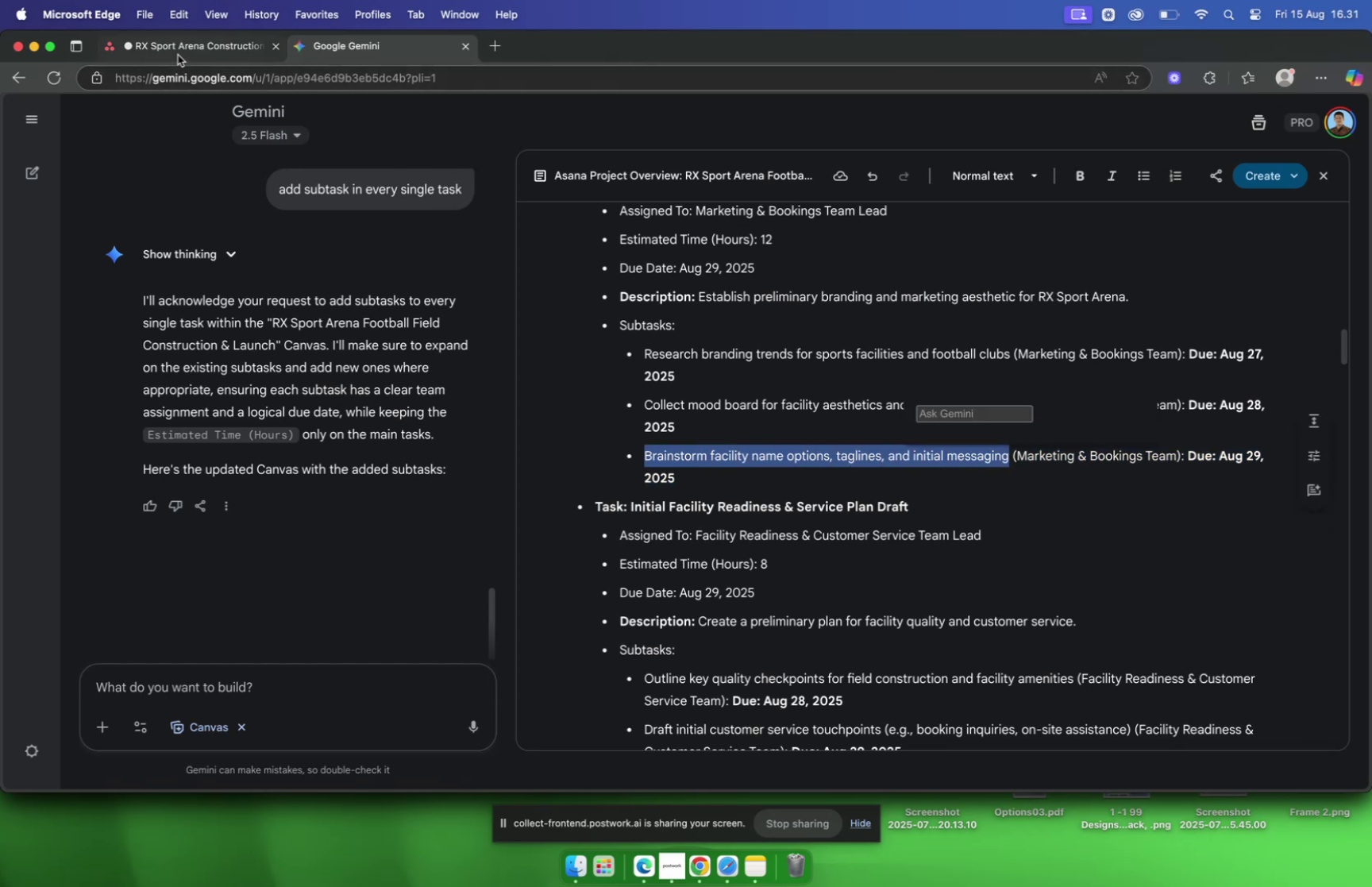 
left_click([175, 52])
 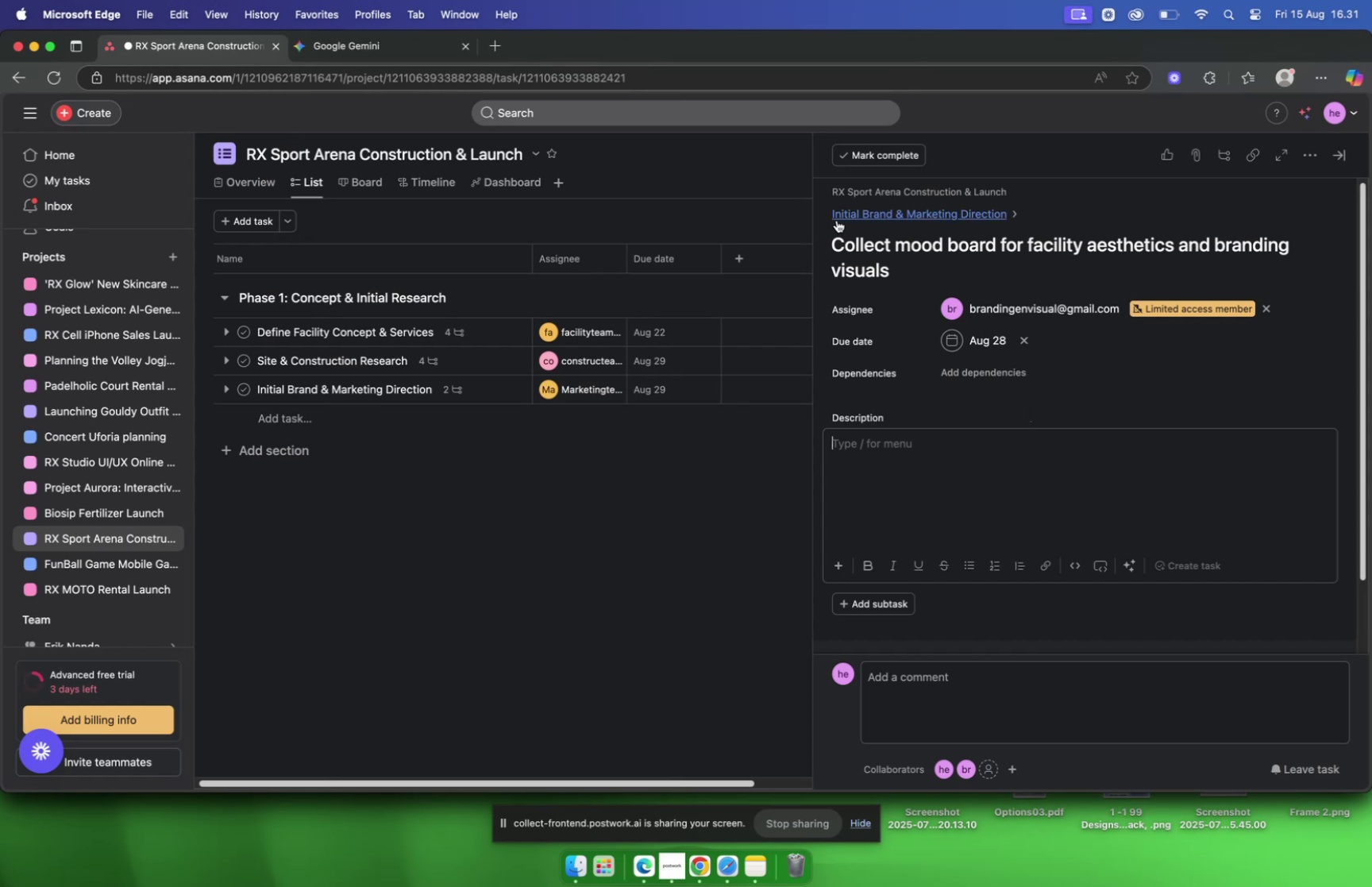 
left_click([864, 218])
 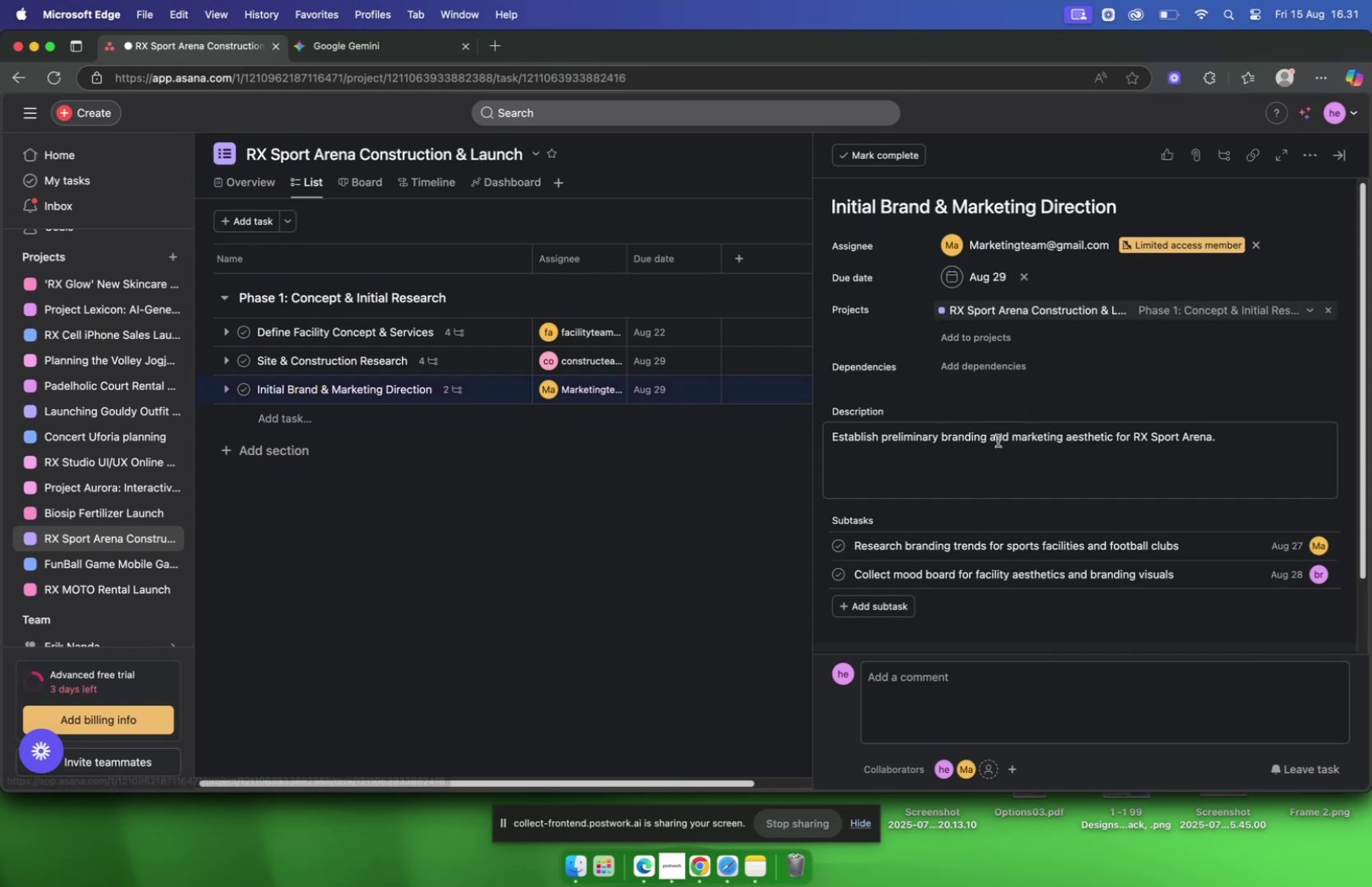 
scroll: coordinate [996, 465], scroll_direction: down, amount: 5.0
 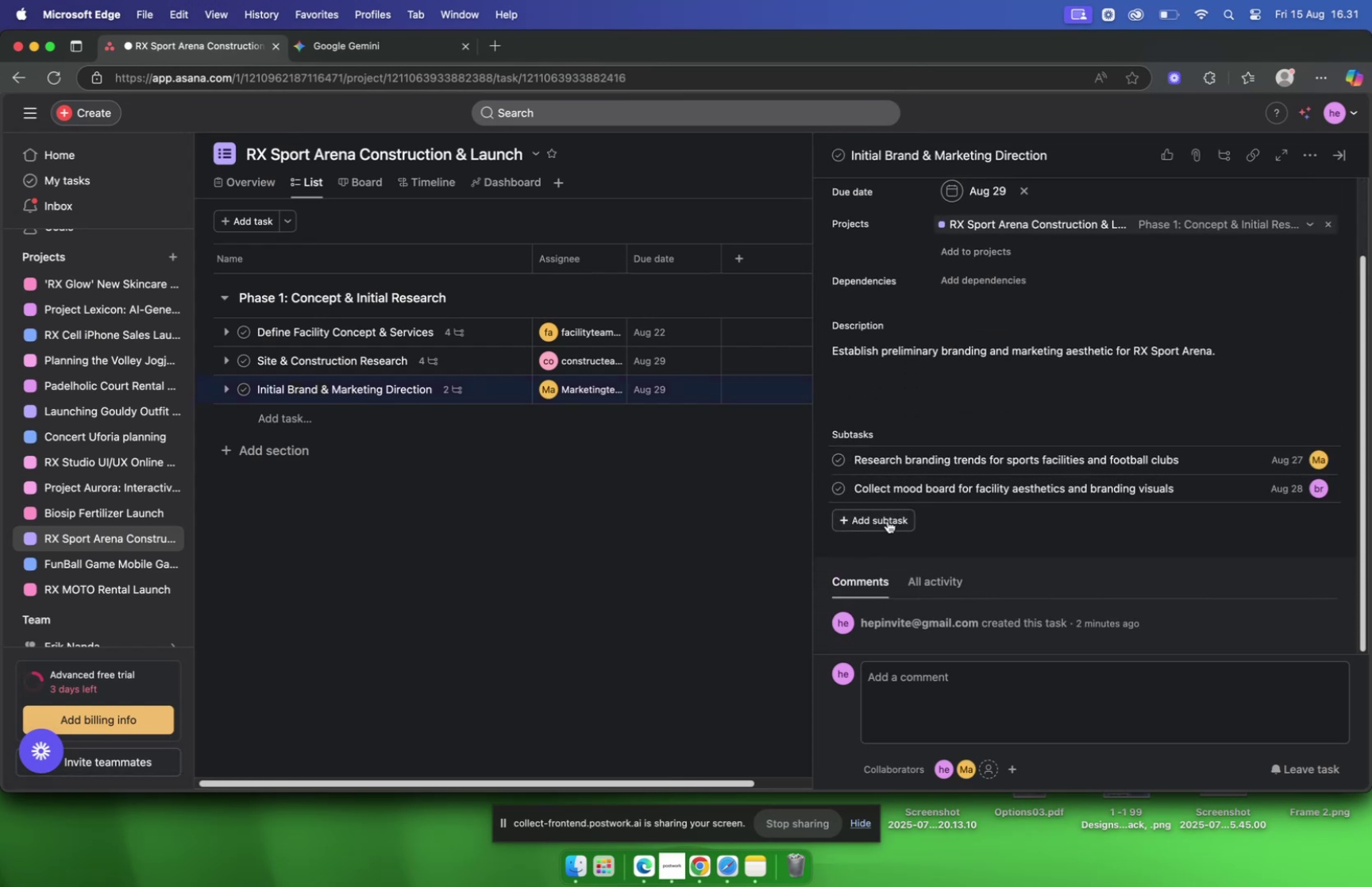 
left_click([888, 520])
 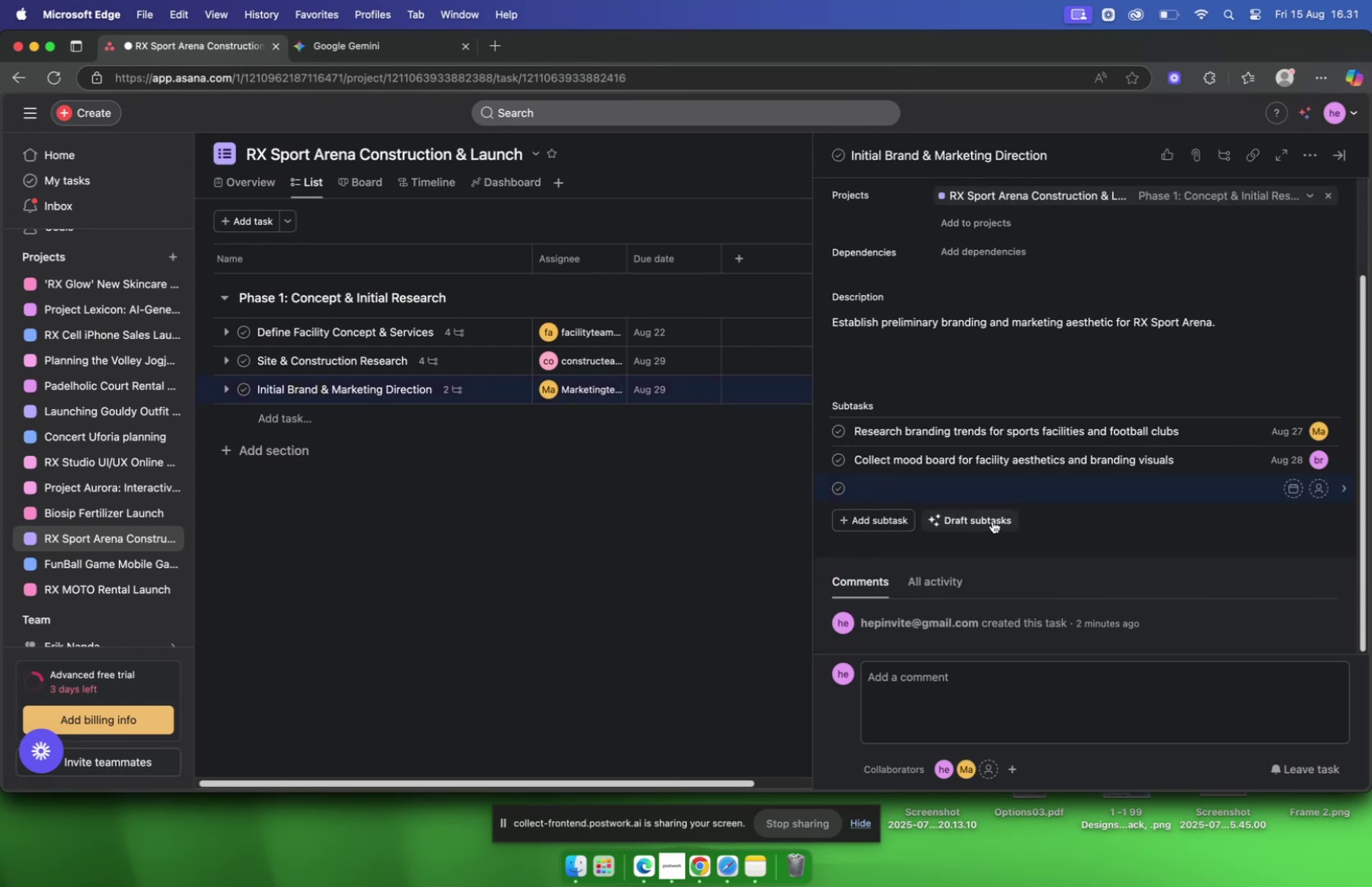 
key(Meta+CommandLeft)
 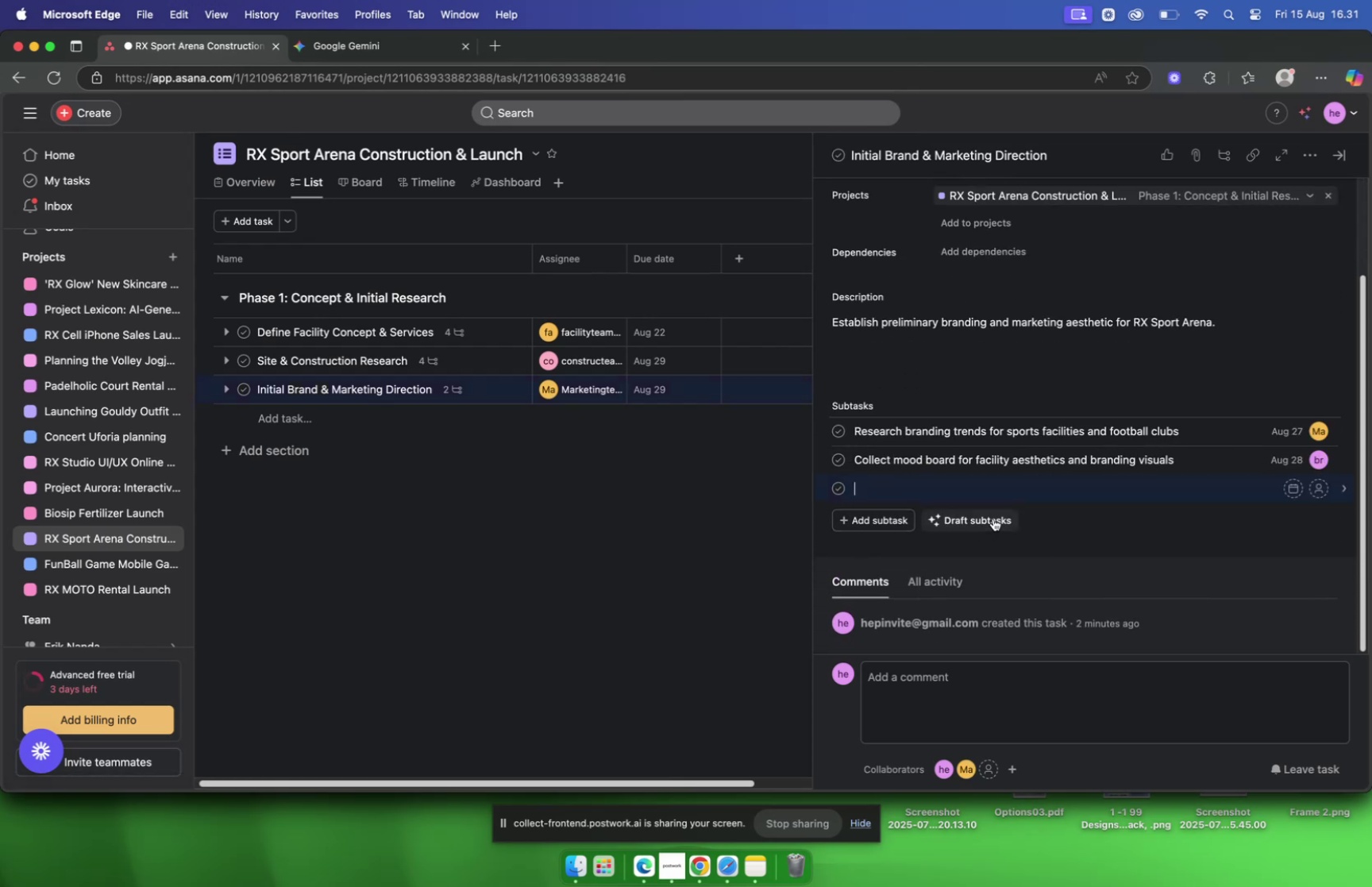 
key(Meta+V)
 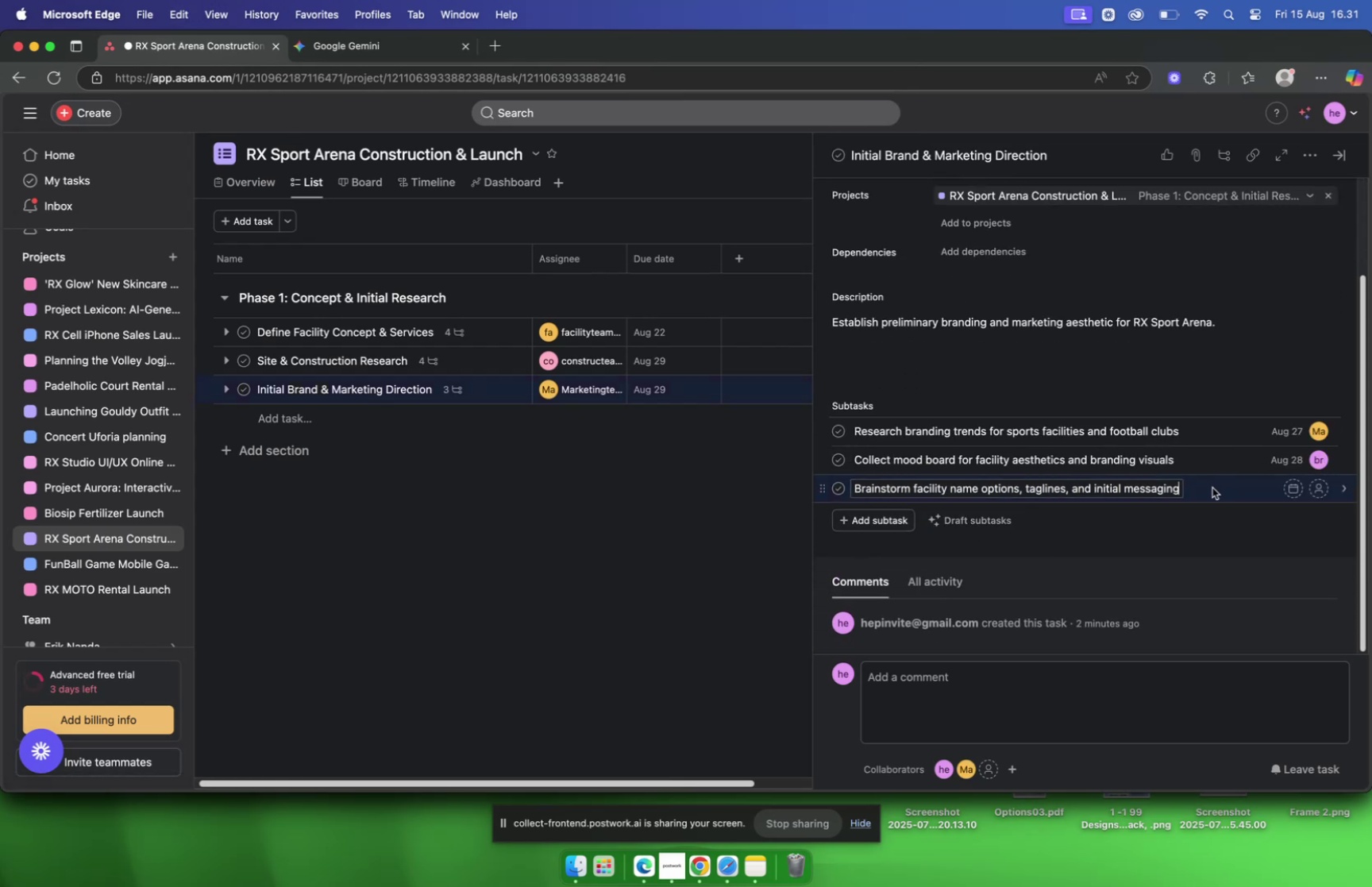 
left_click([1212, 486])
 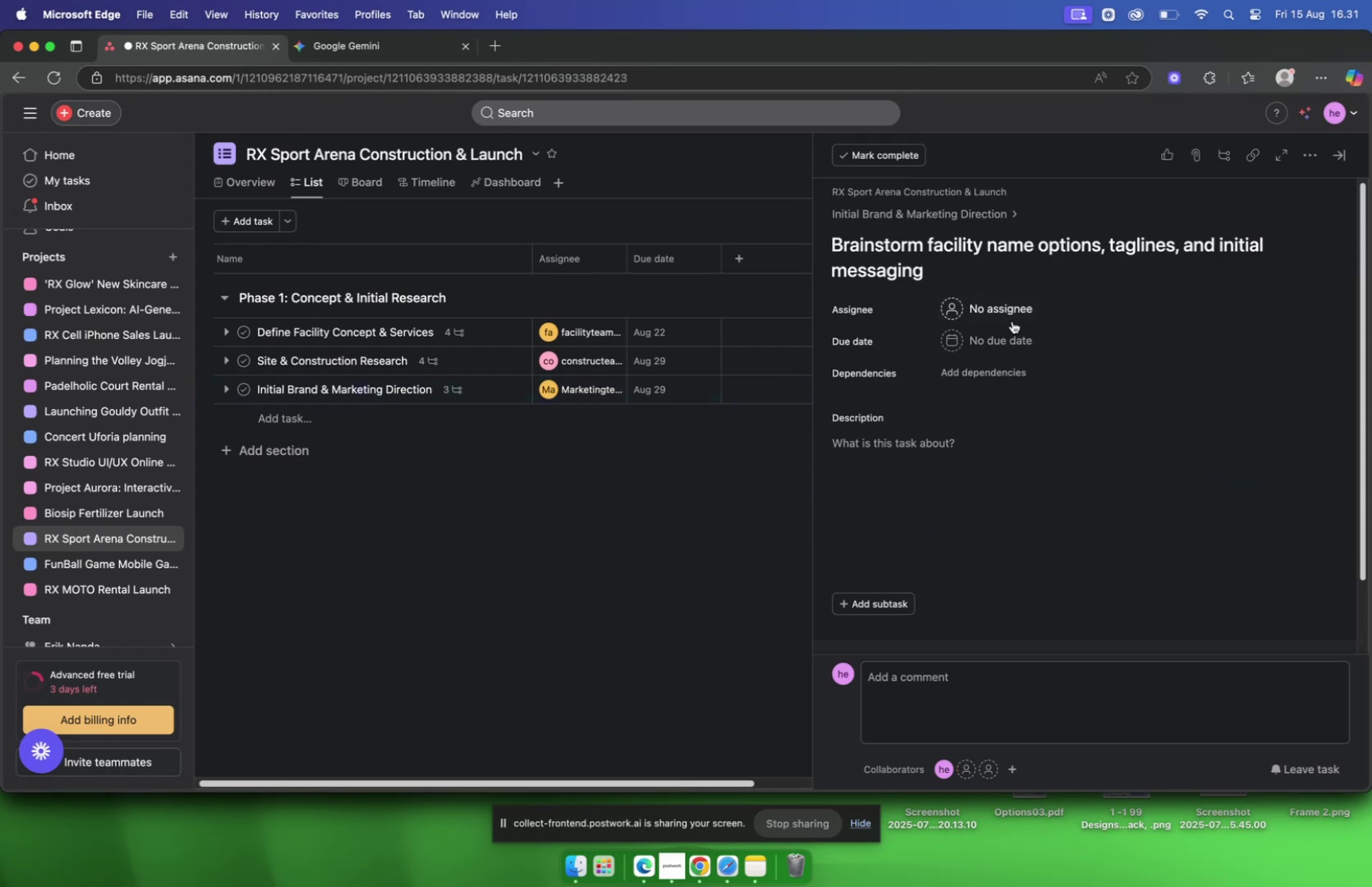 
left_click([1007, 315])
 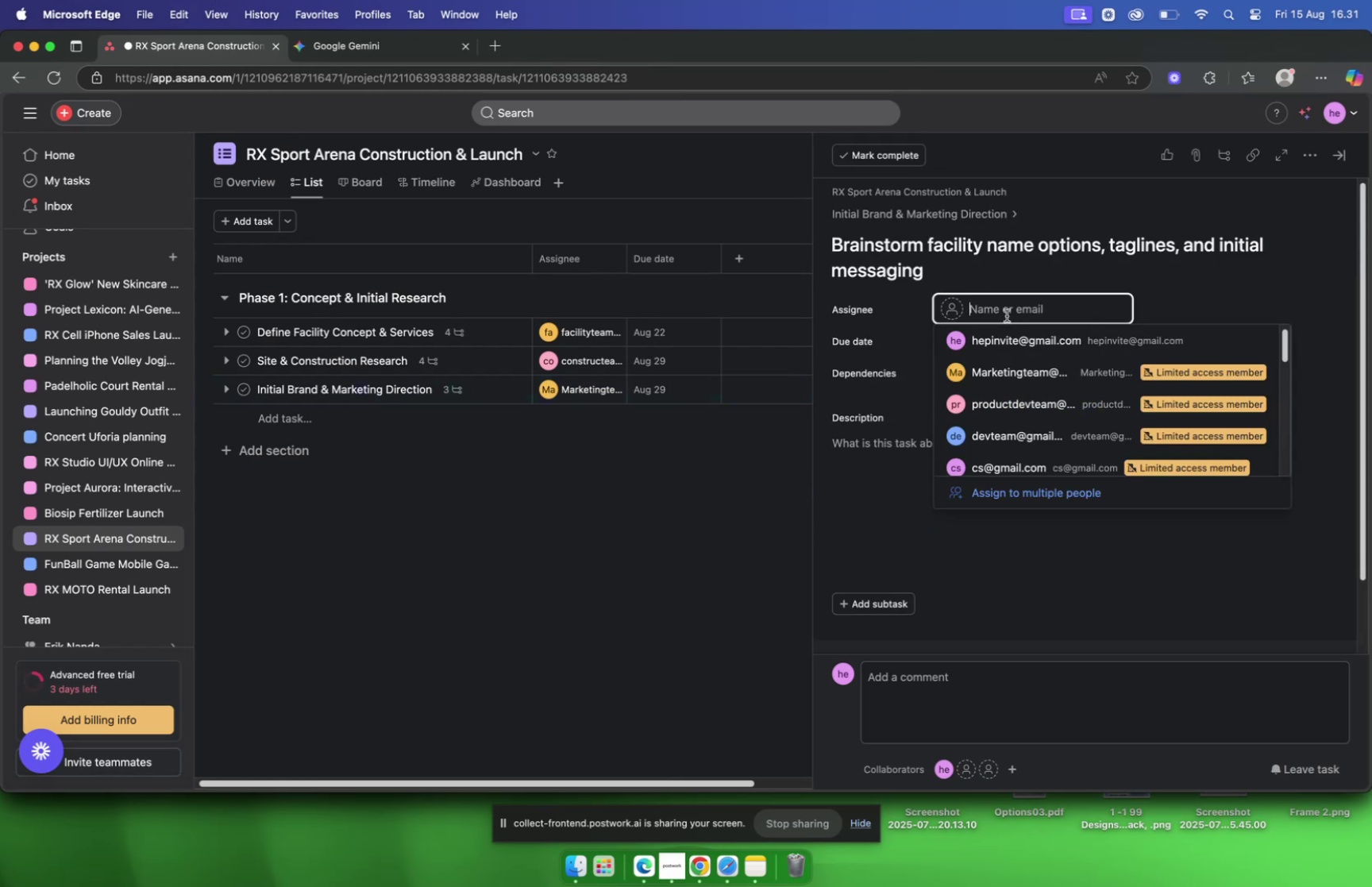 
type(mar)
 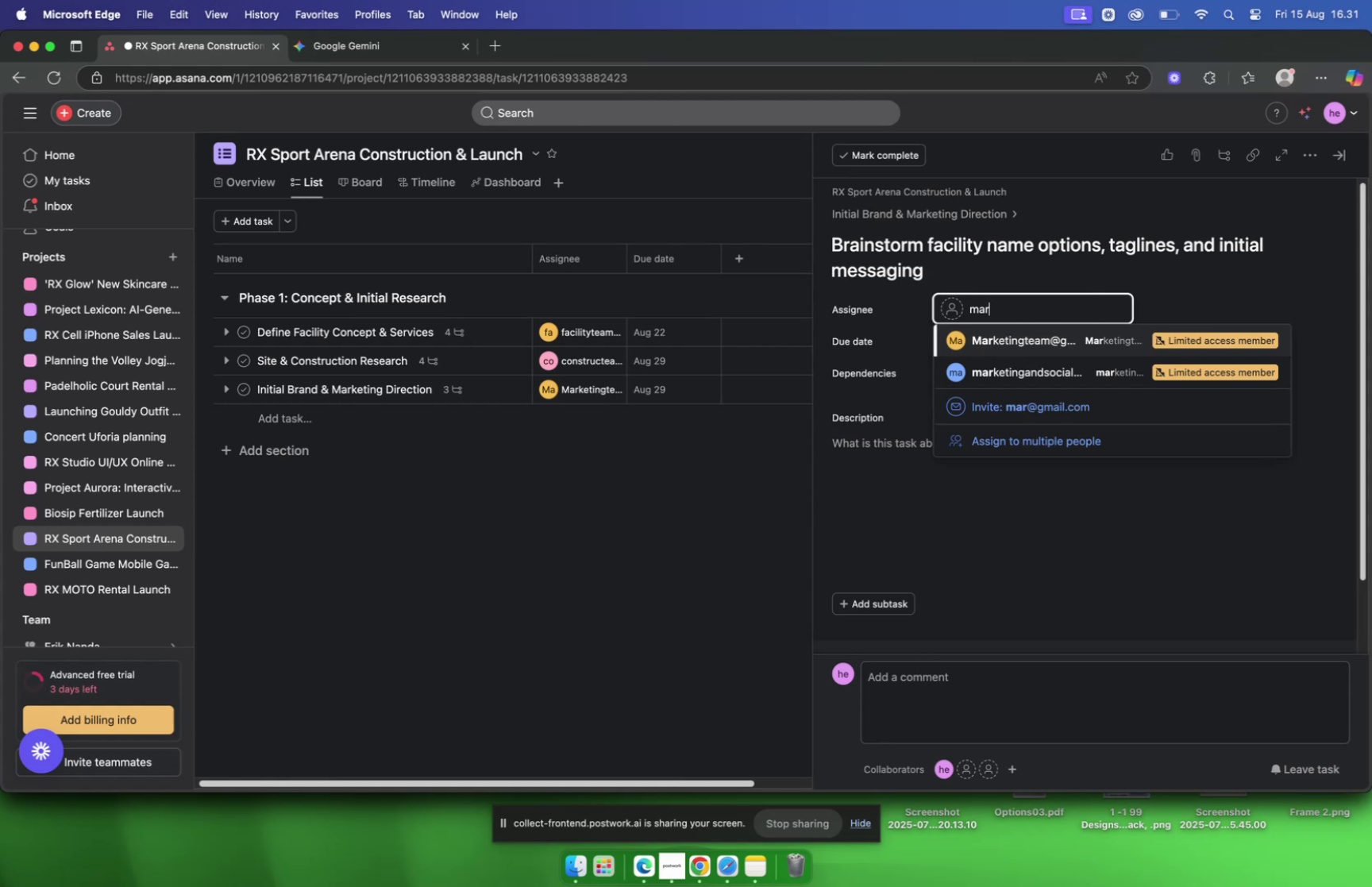 
key(Enter)
 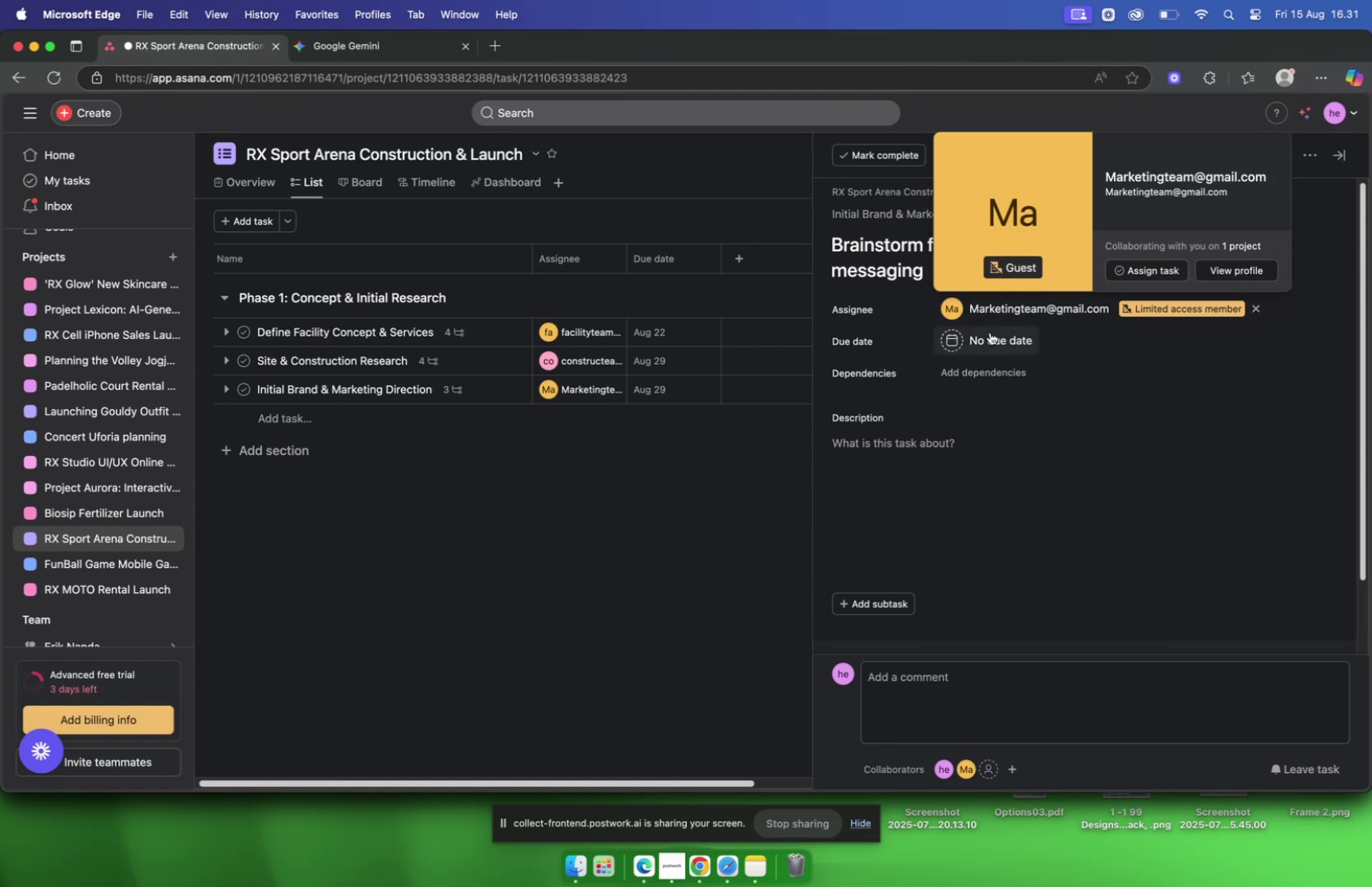 
left_click([990, 333])
 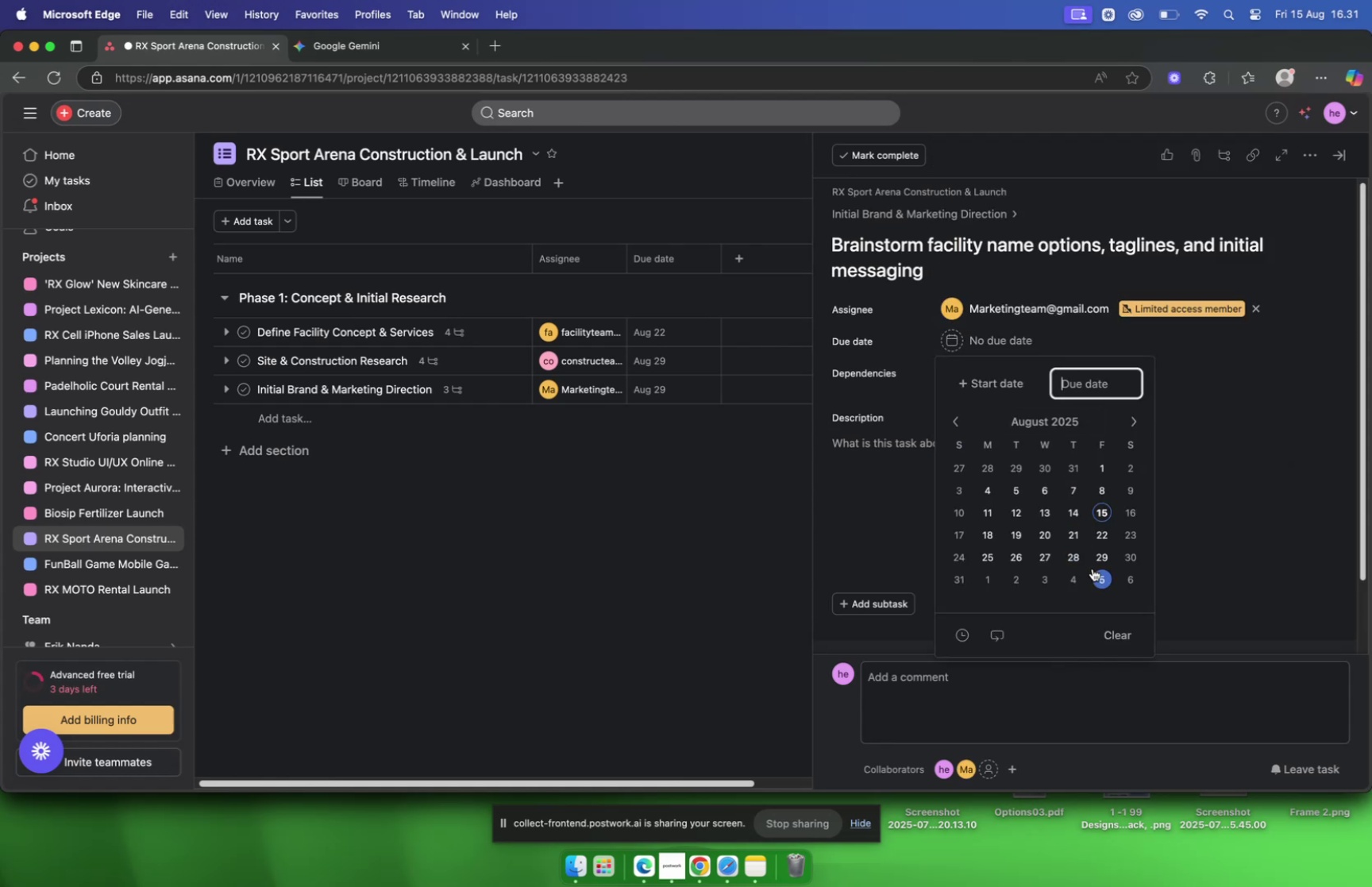 
left_click([1096, 561])
 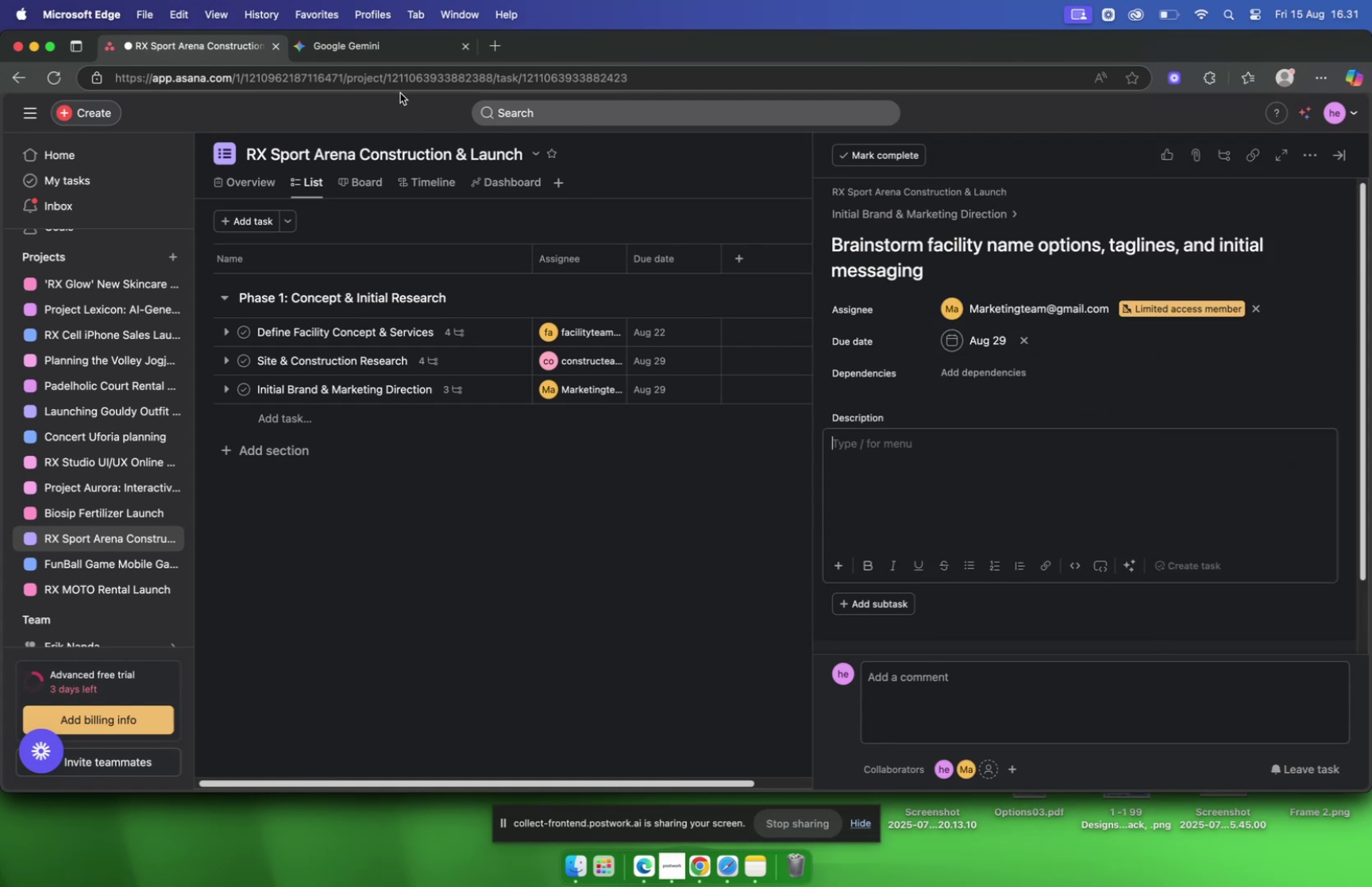 
left_click([366, 57])
 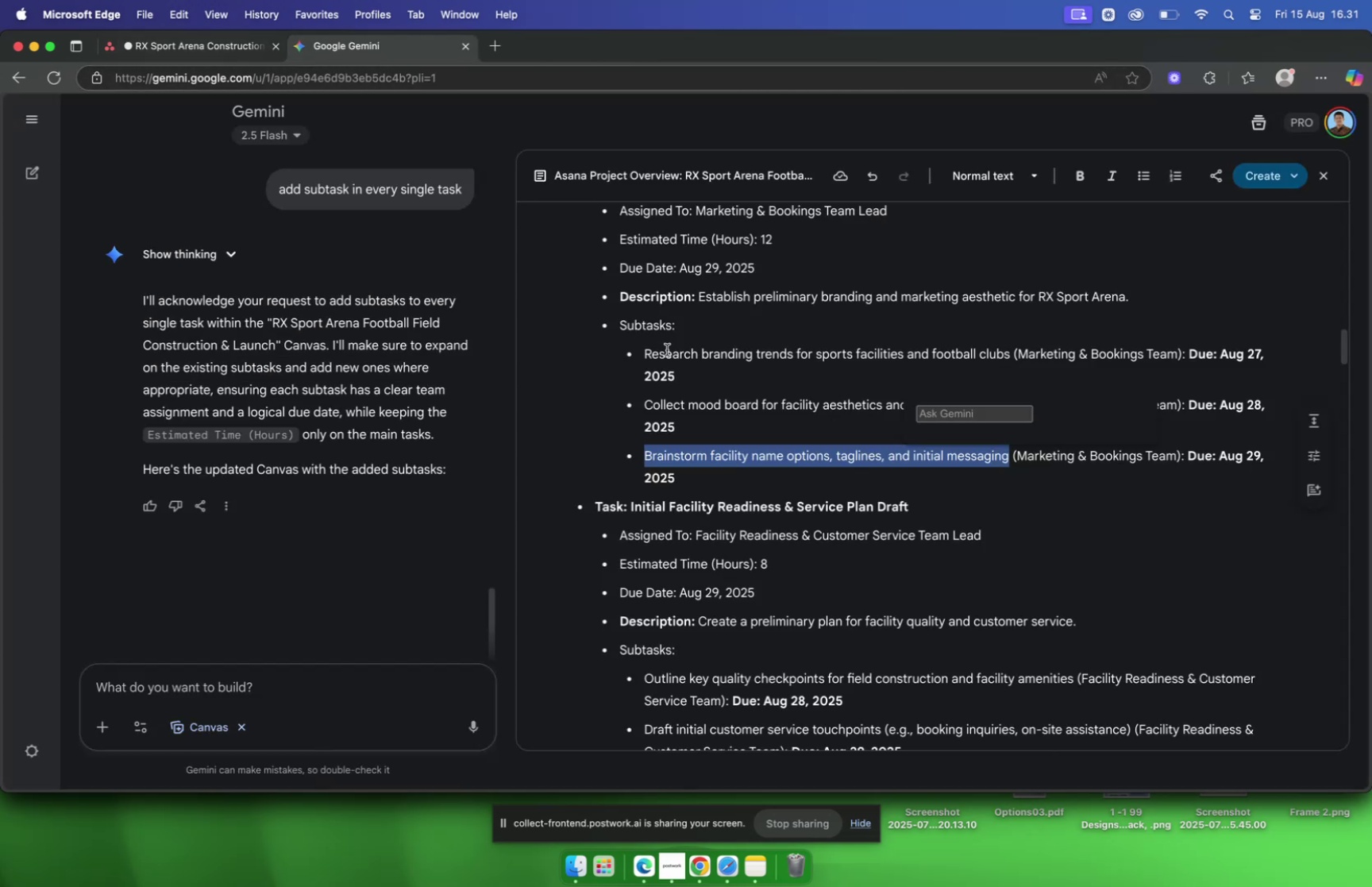 
scroll: coordinate [784, 418], scroll_direction: down, amount: 11.0
 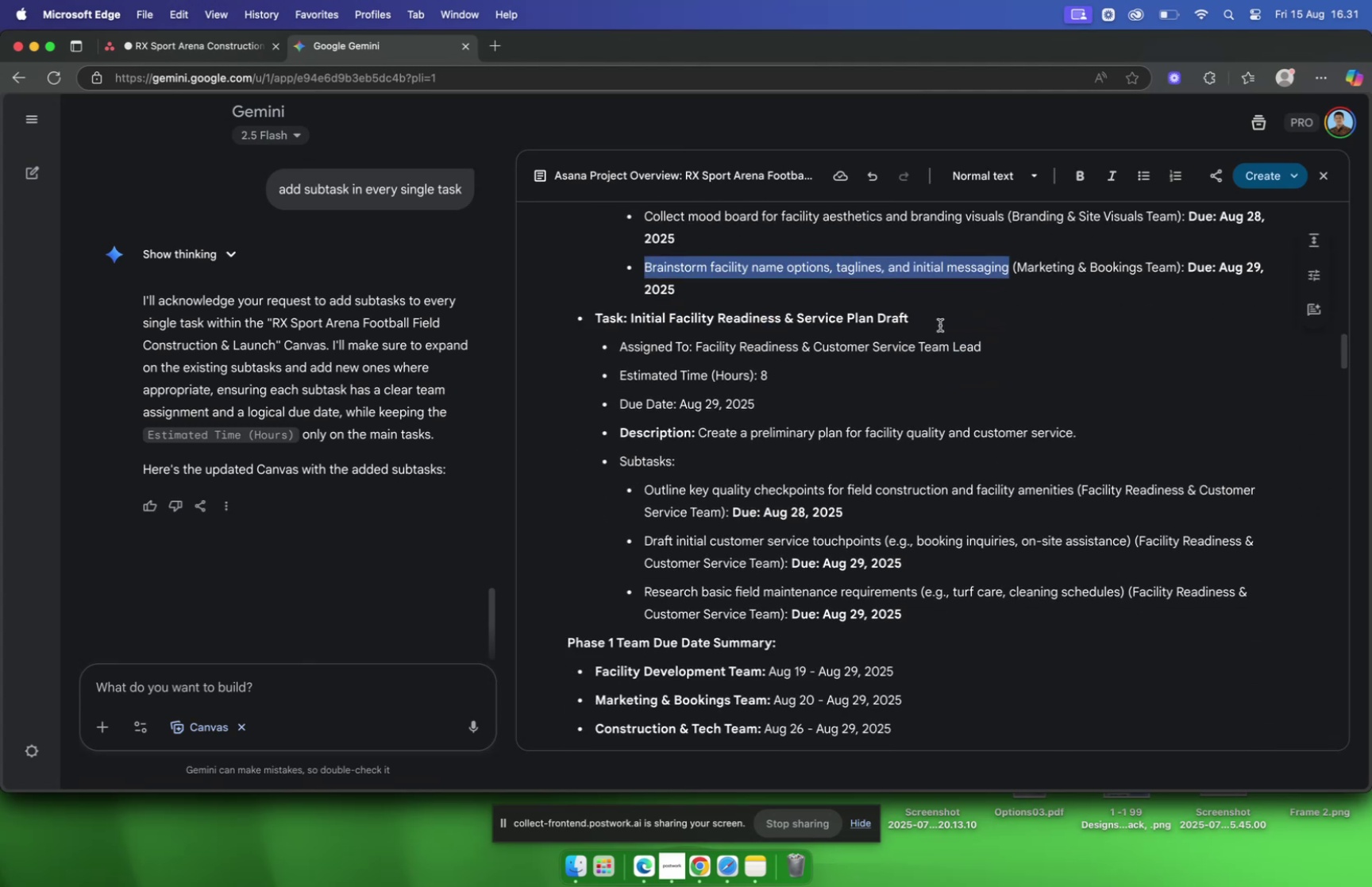 
left_click([941, 322])
 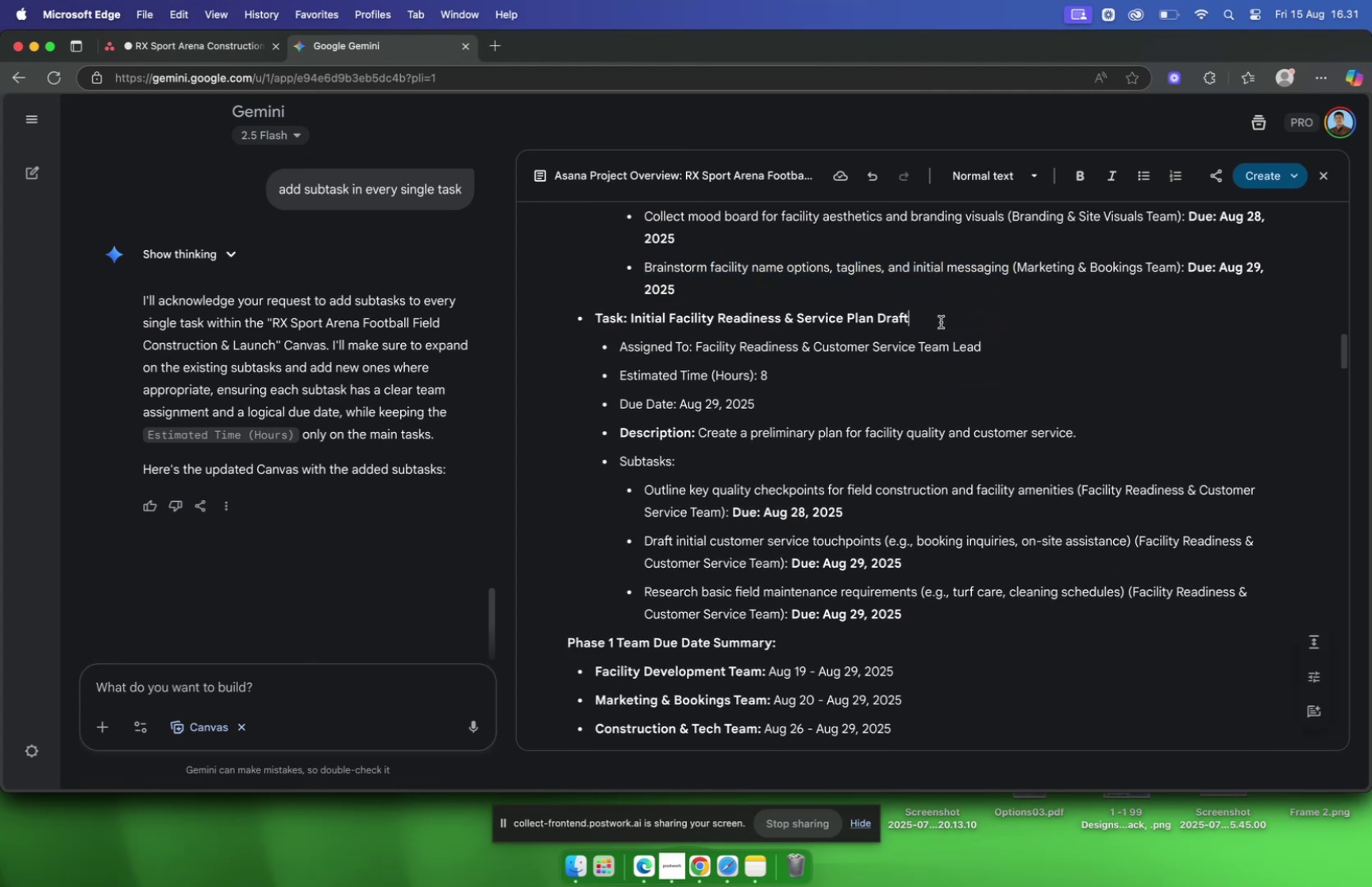 
left_click_drag(start_coordinate=[941, 322], to_coordinate=[630, 326])
 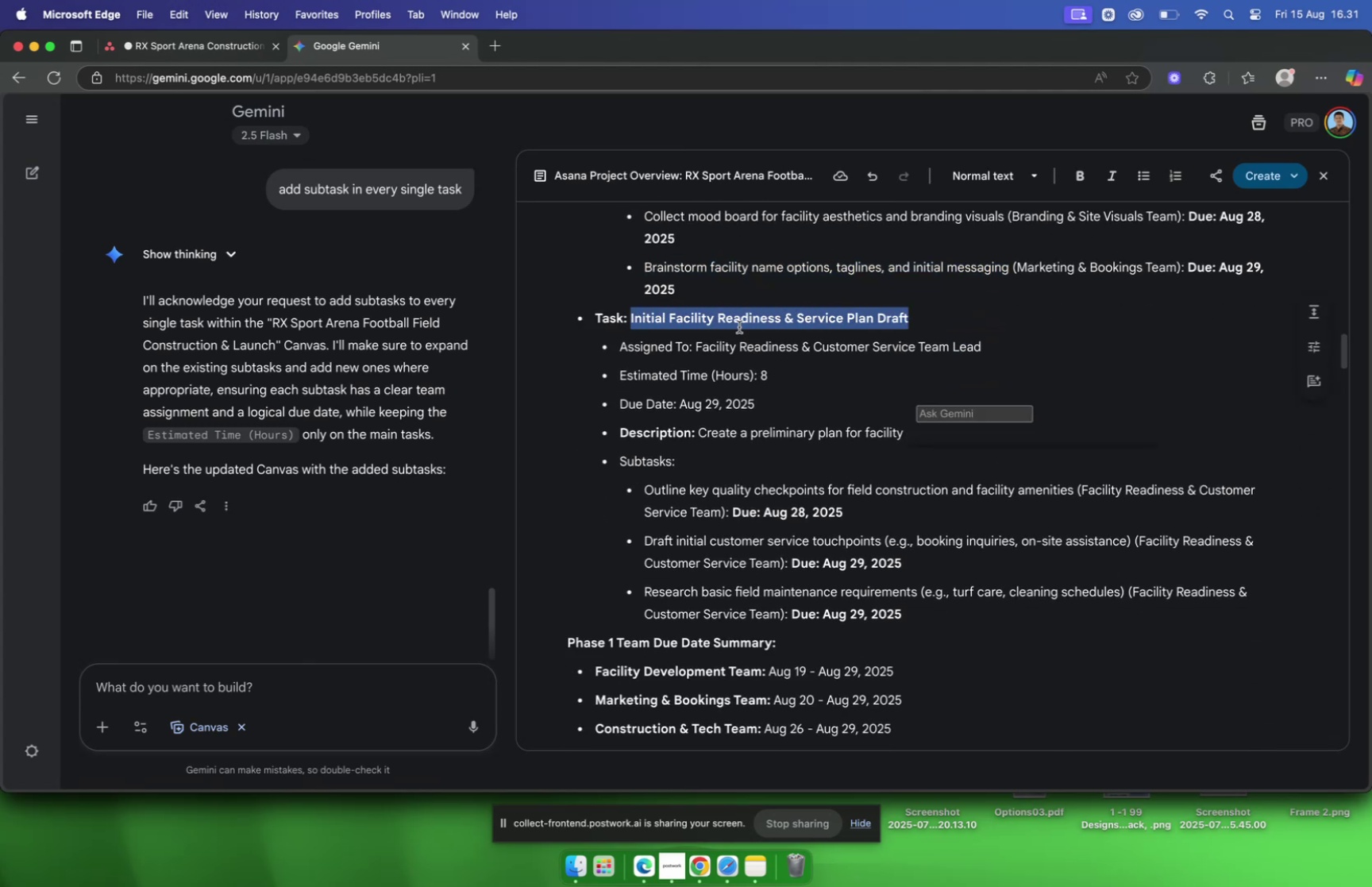 
key(Meta+C)
 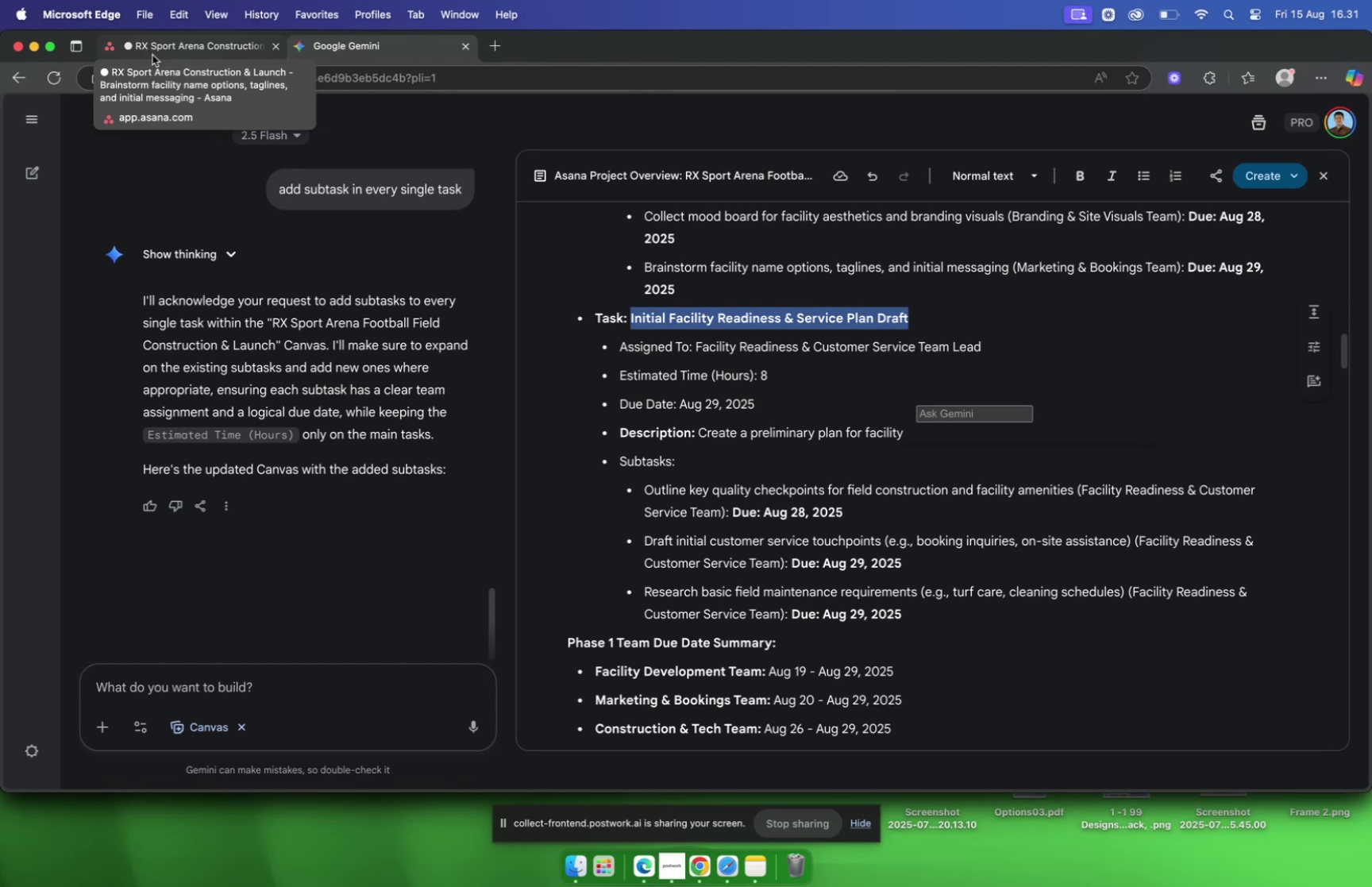 
wait(11.03)
 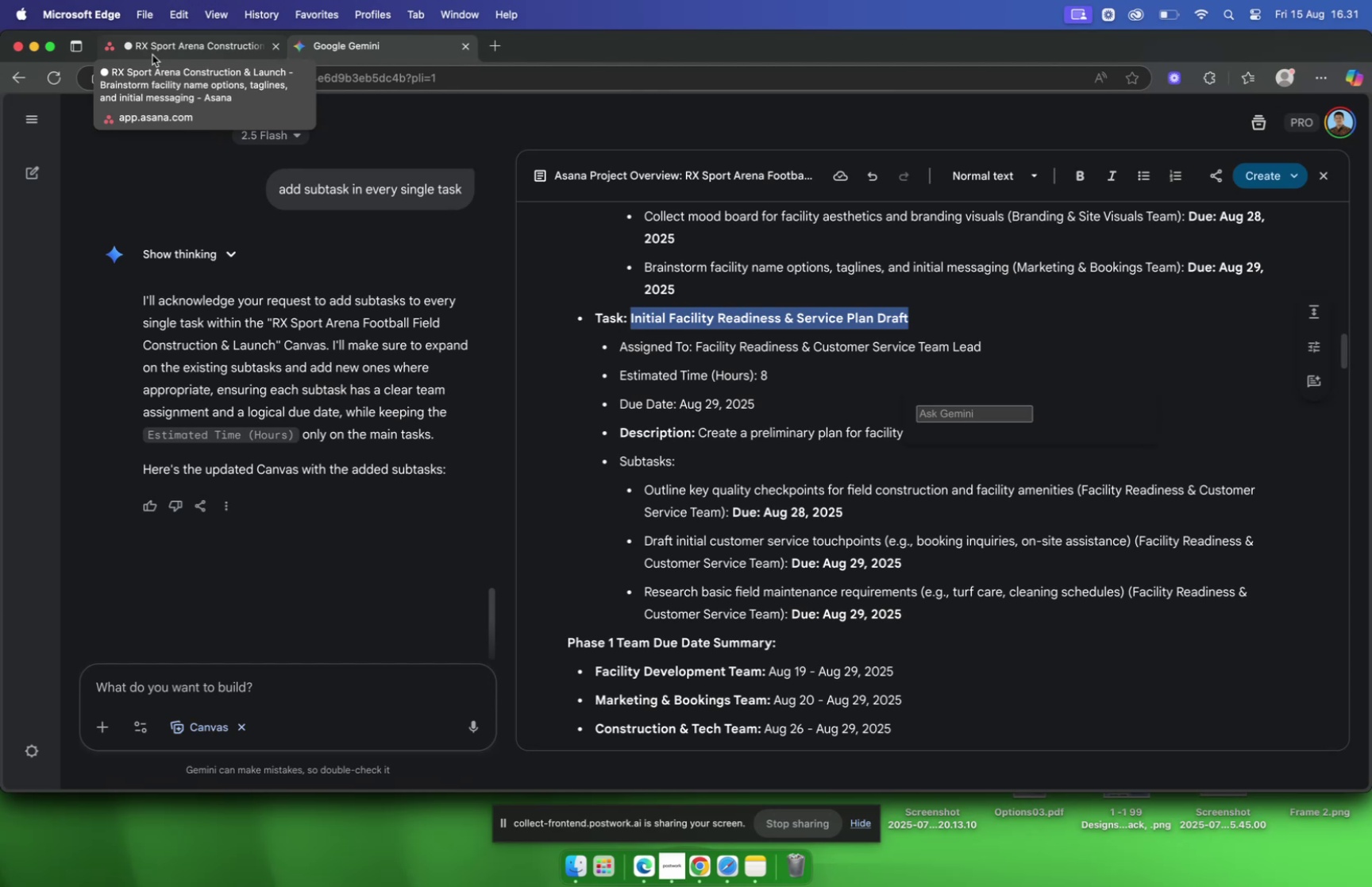 
left_click([152, 55])
 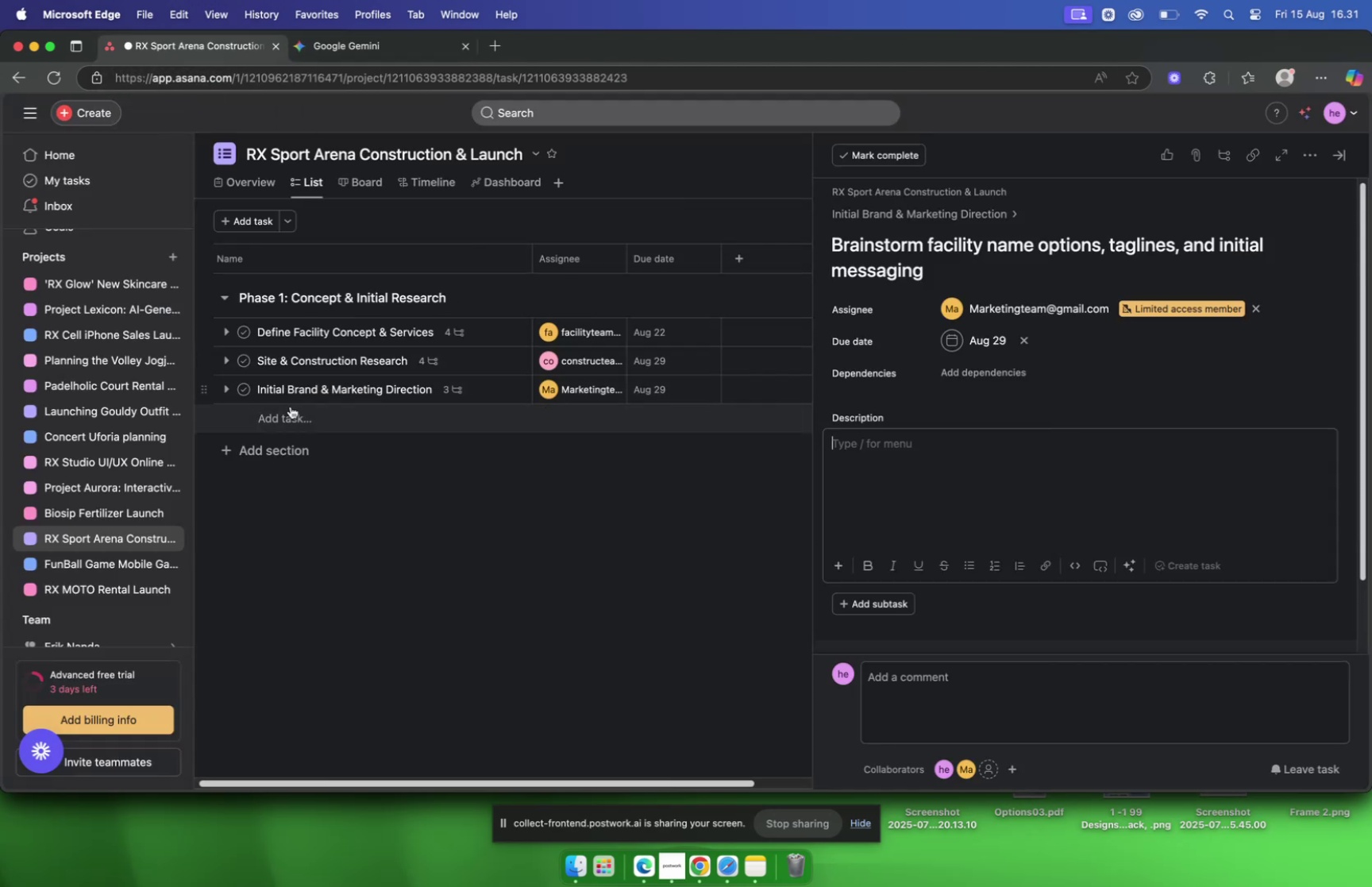 
left_click([291, 407])
 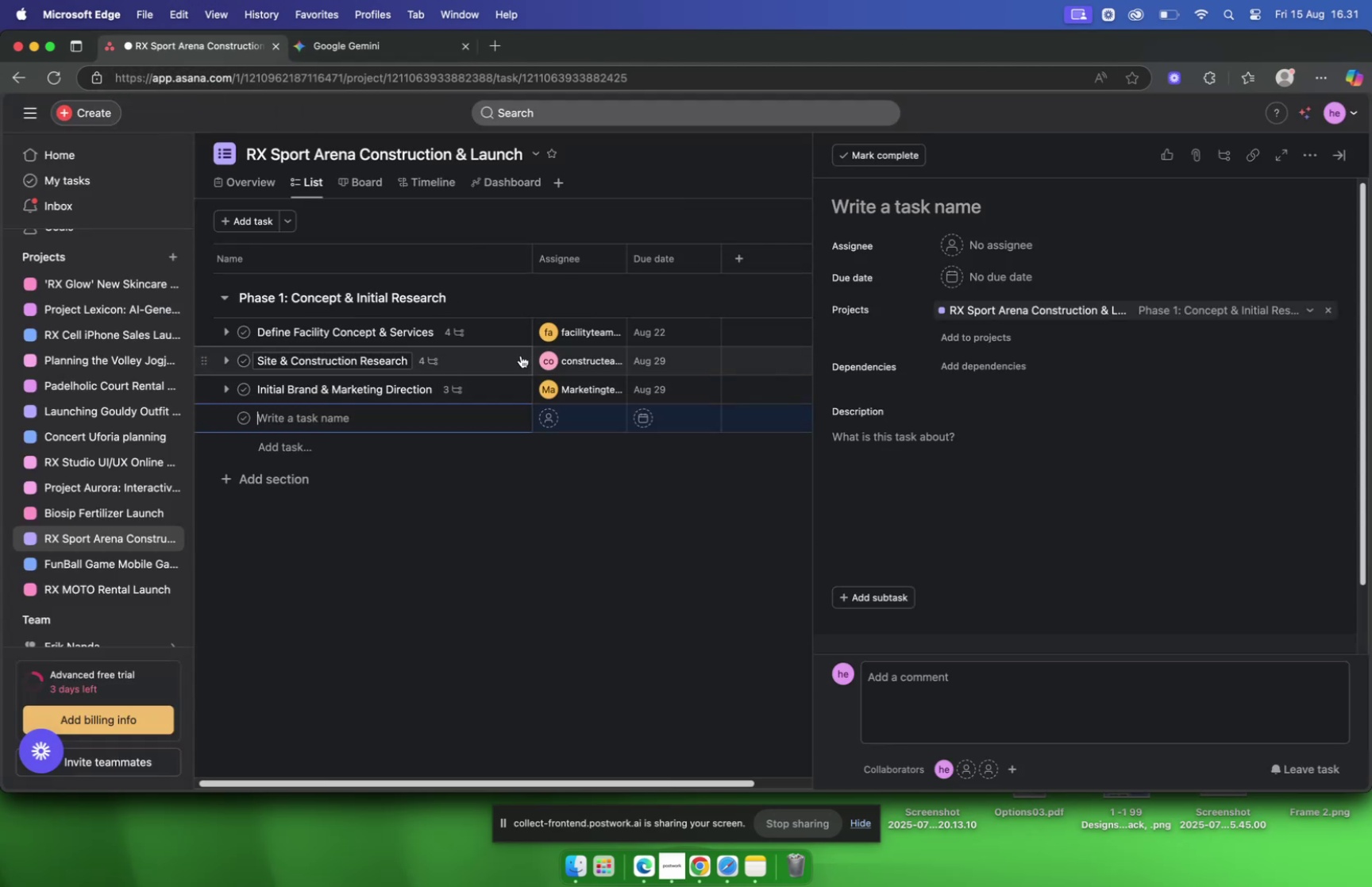 
key(Meta+CommandLeft)
 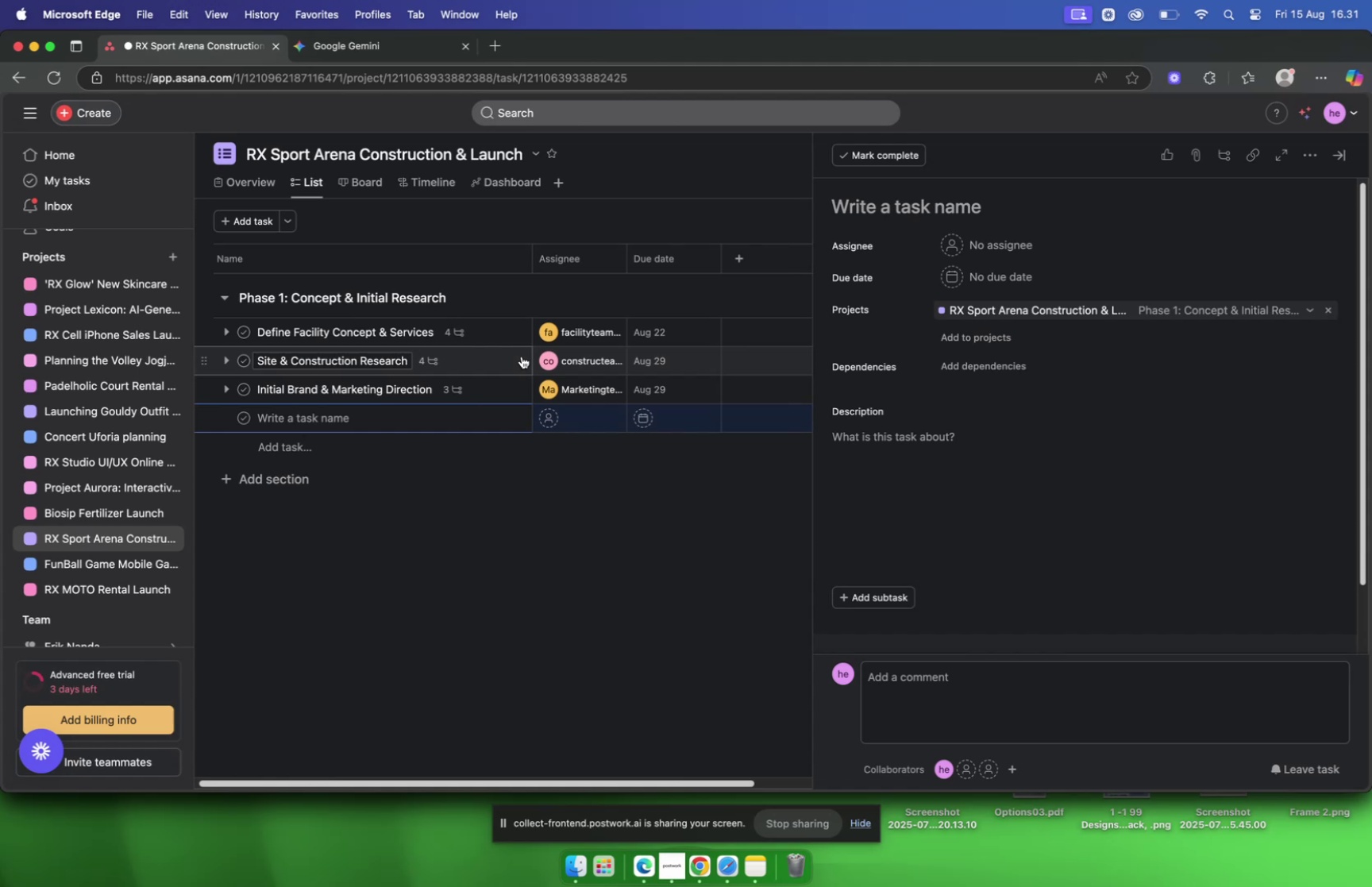 
key(Meta+V)
 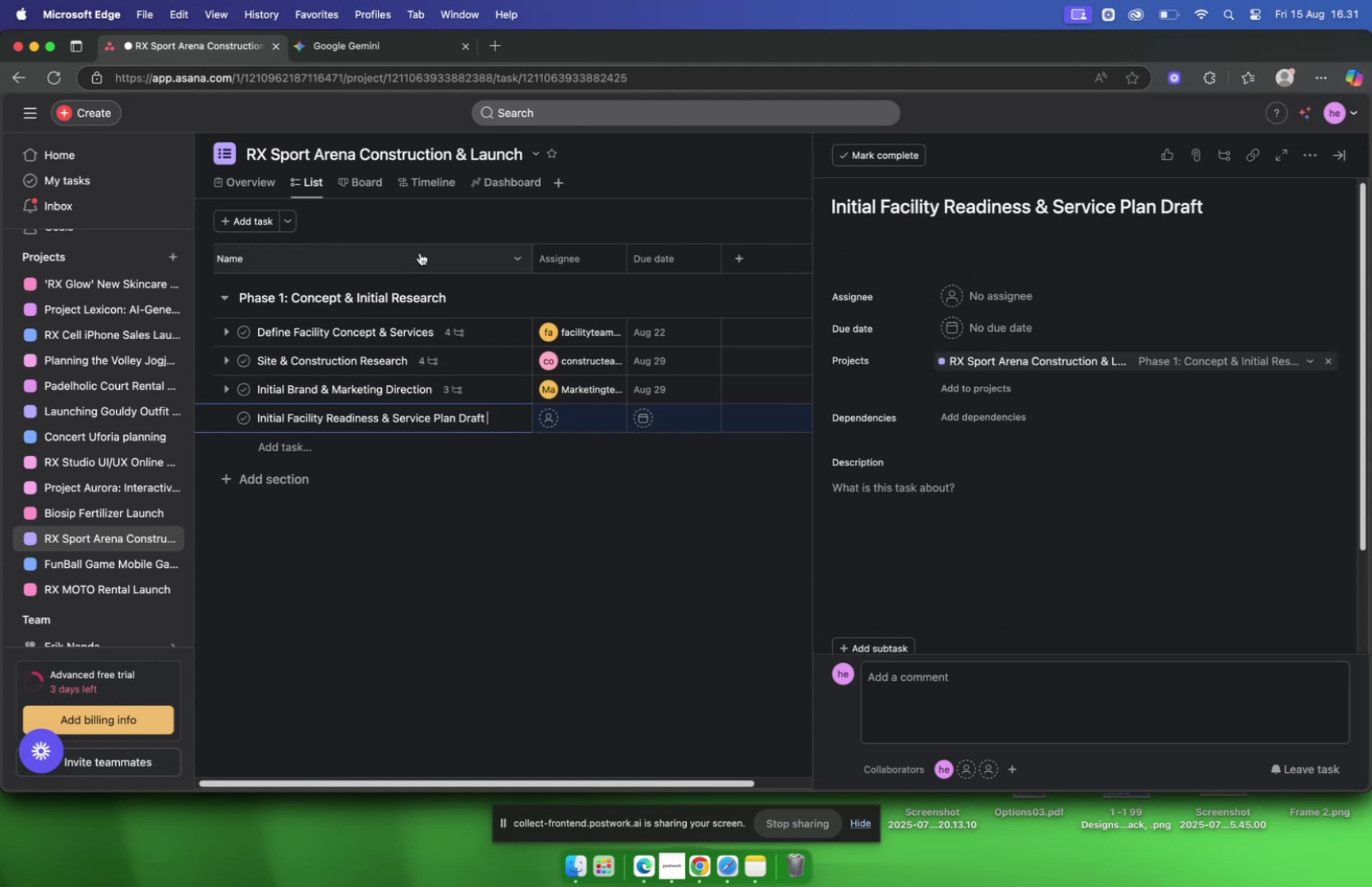 
key(Backspace)
 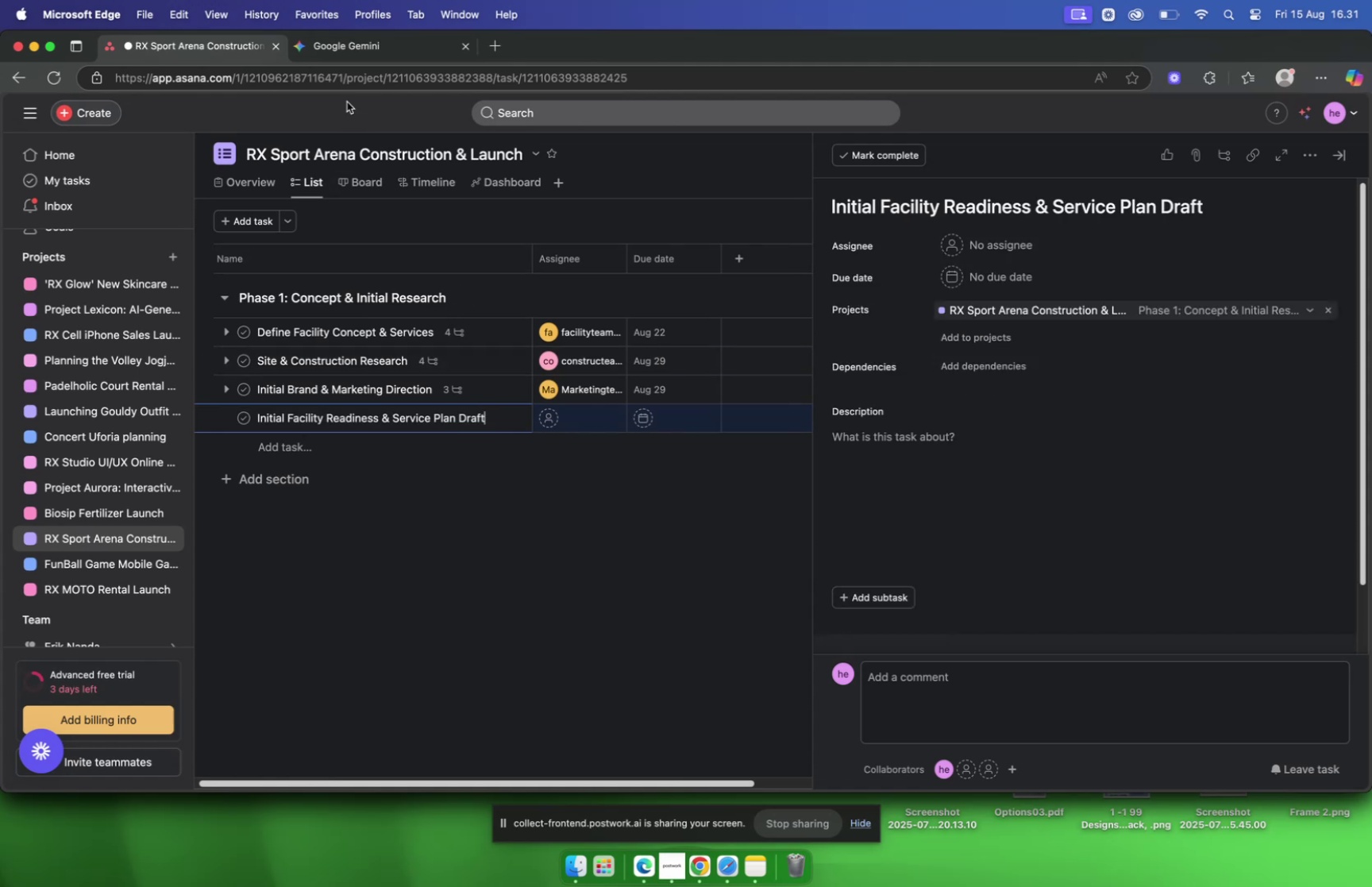 
left_click([321, 52])
 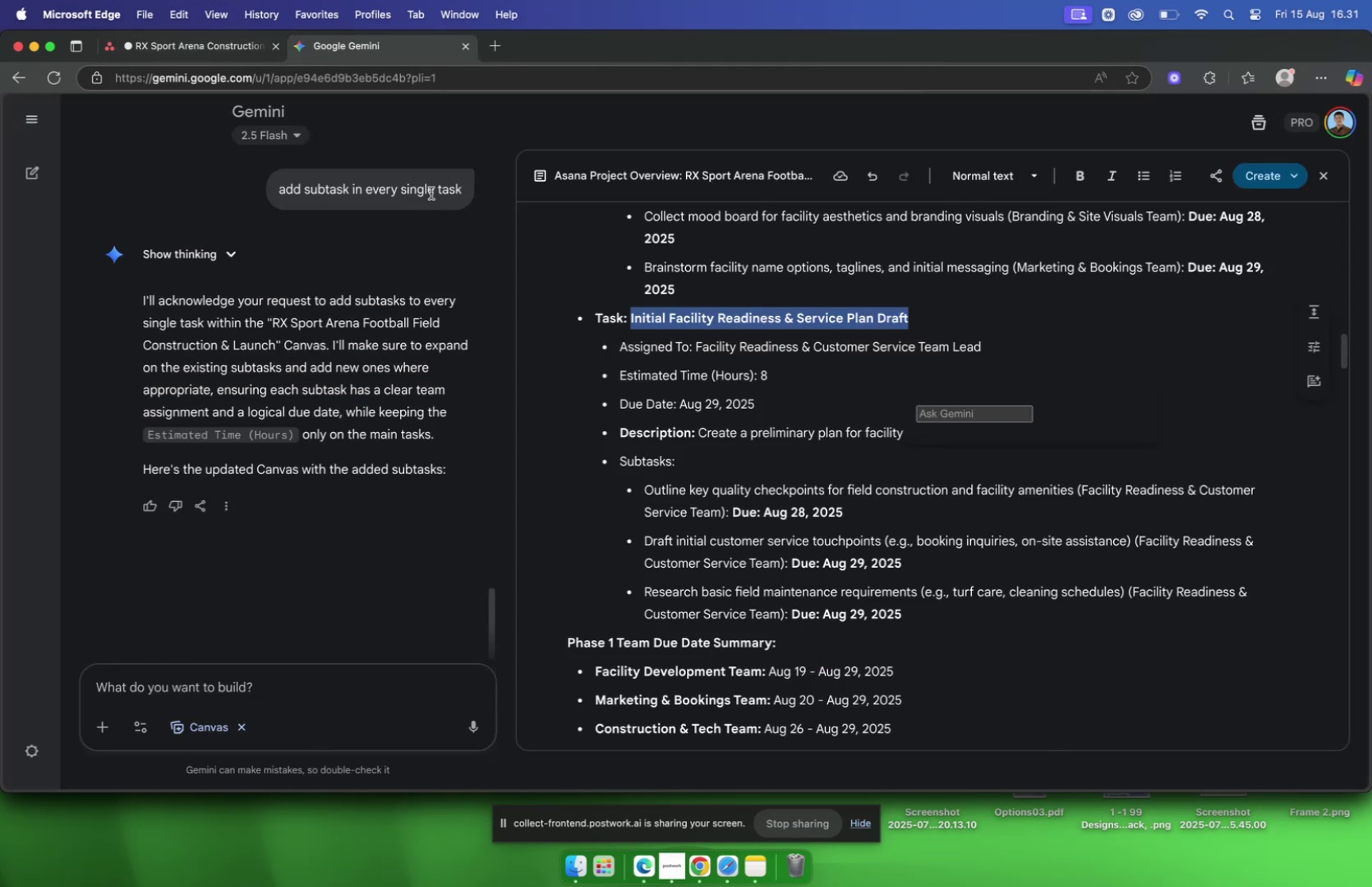 
left_click([178, 57])
 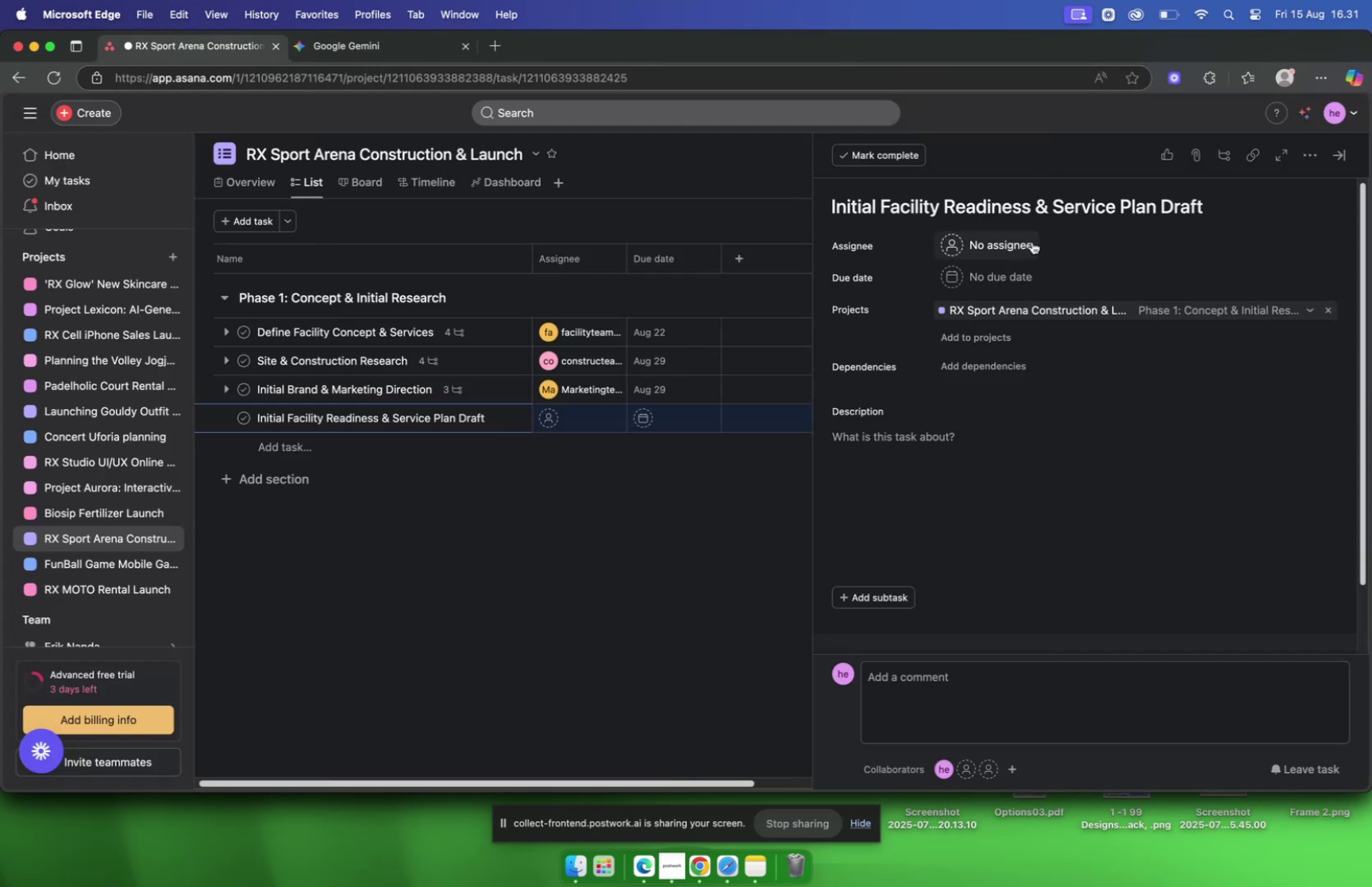 
left_click([1031, 242])
 